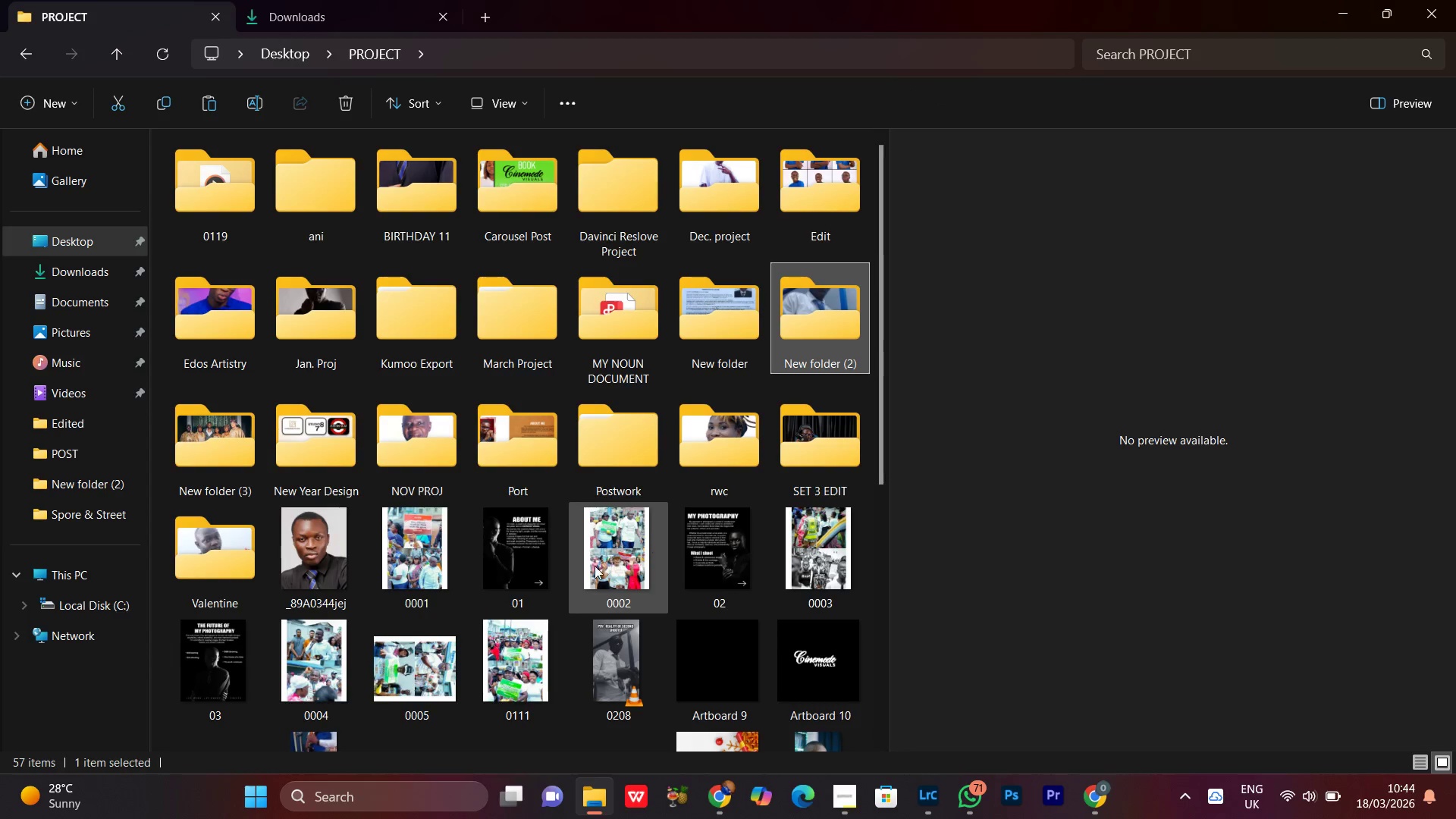 
double_click([628, 457])
 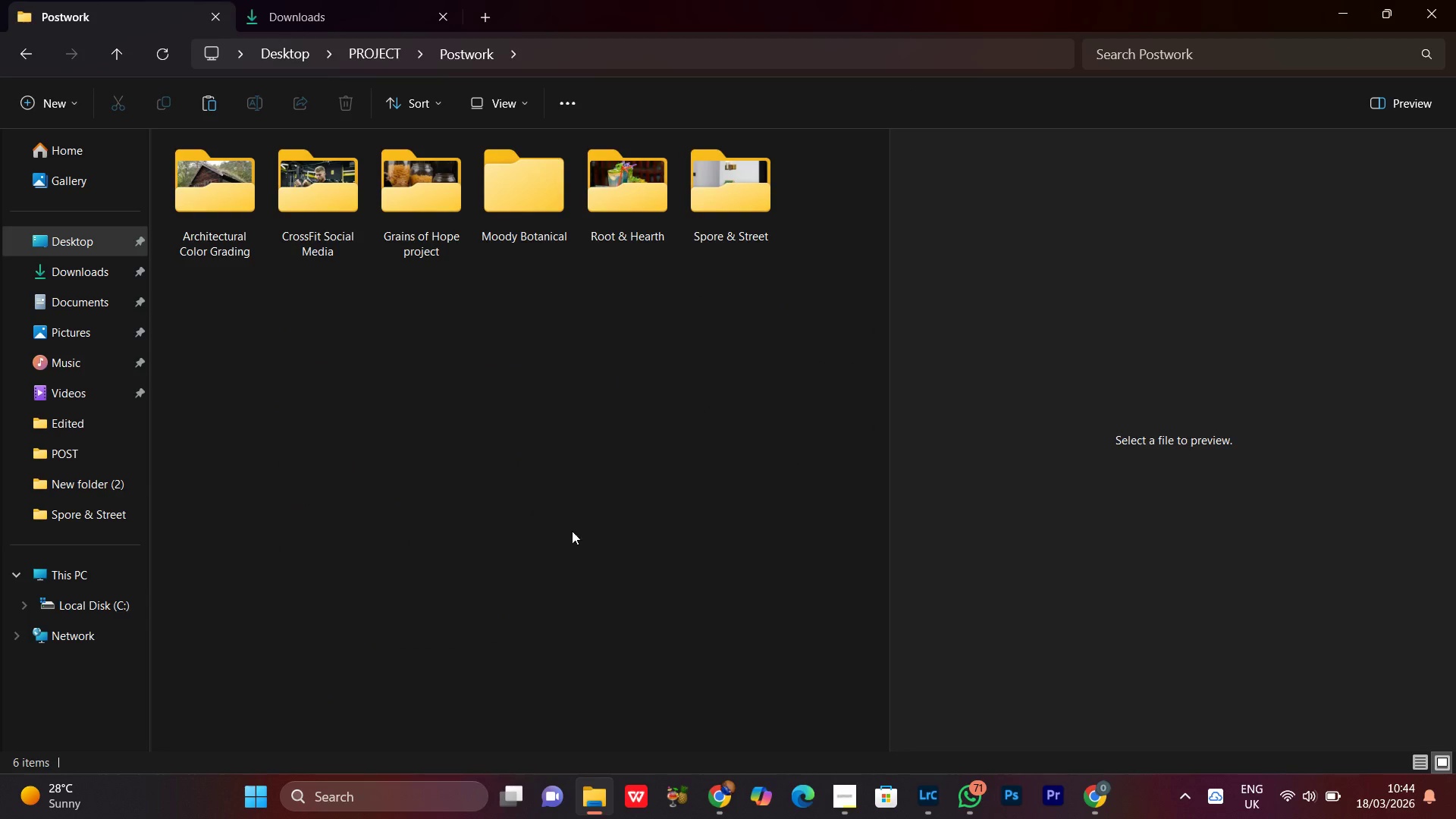 
left_click([584, 516])
 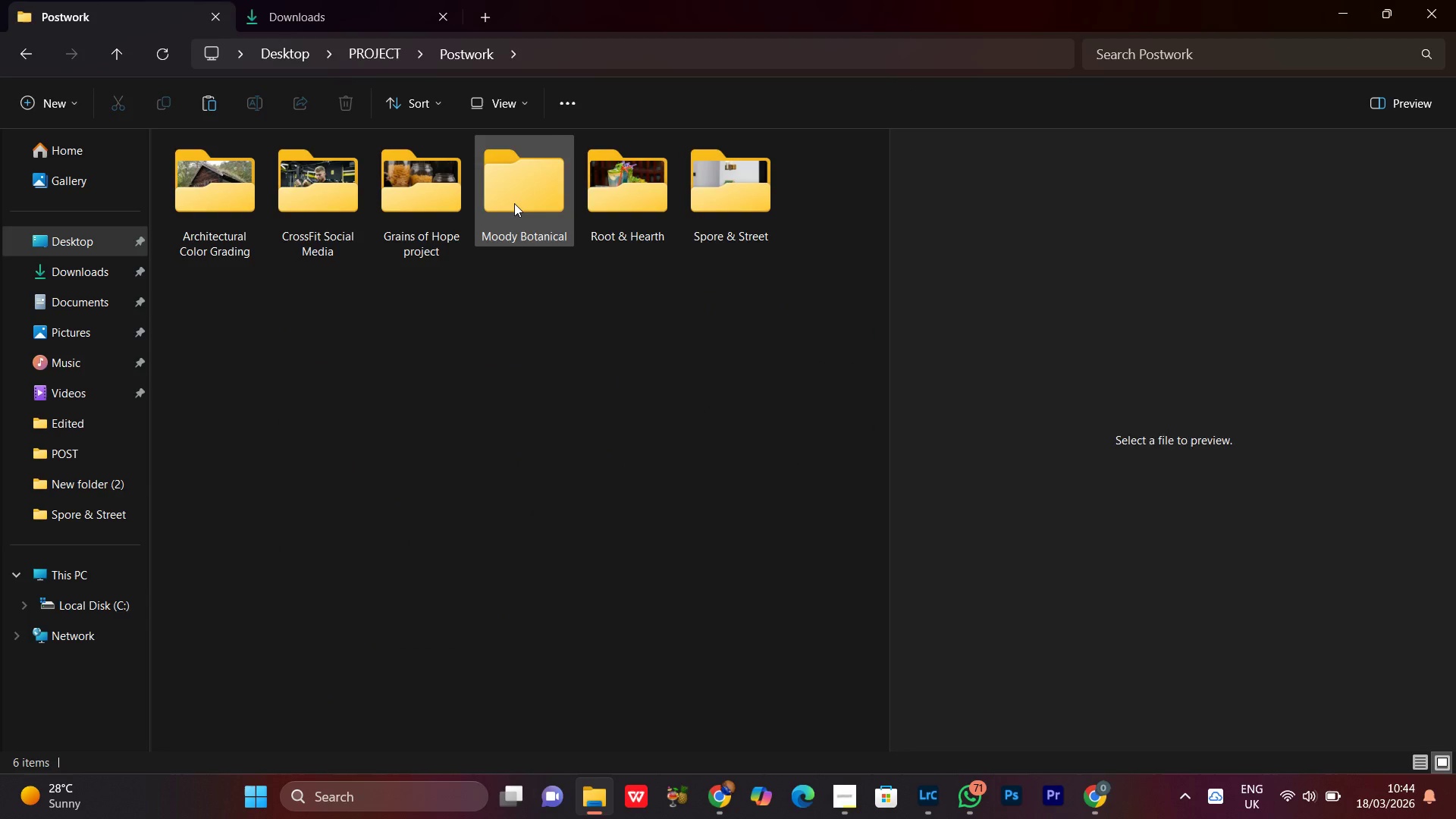 
double_click([513, 203])
 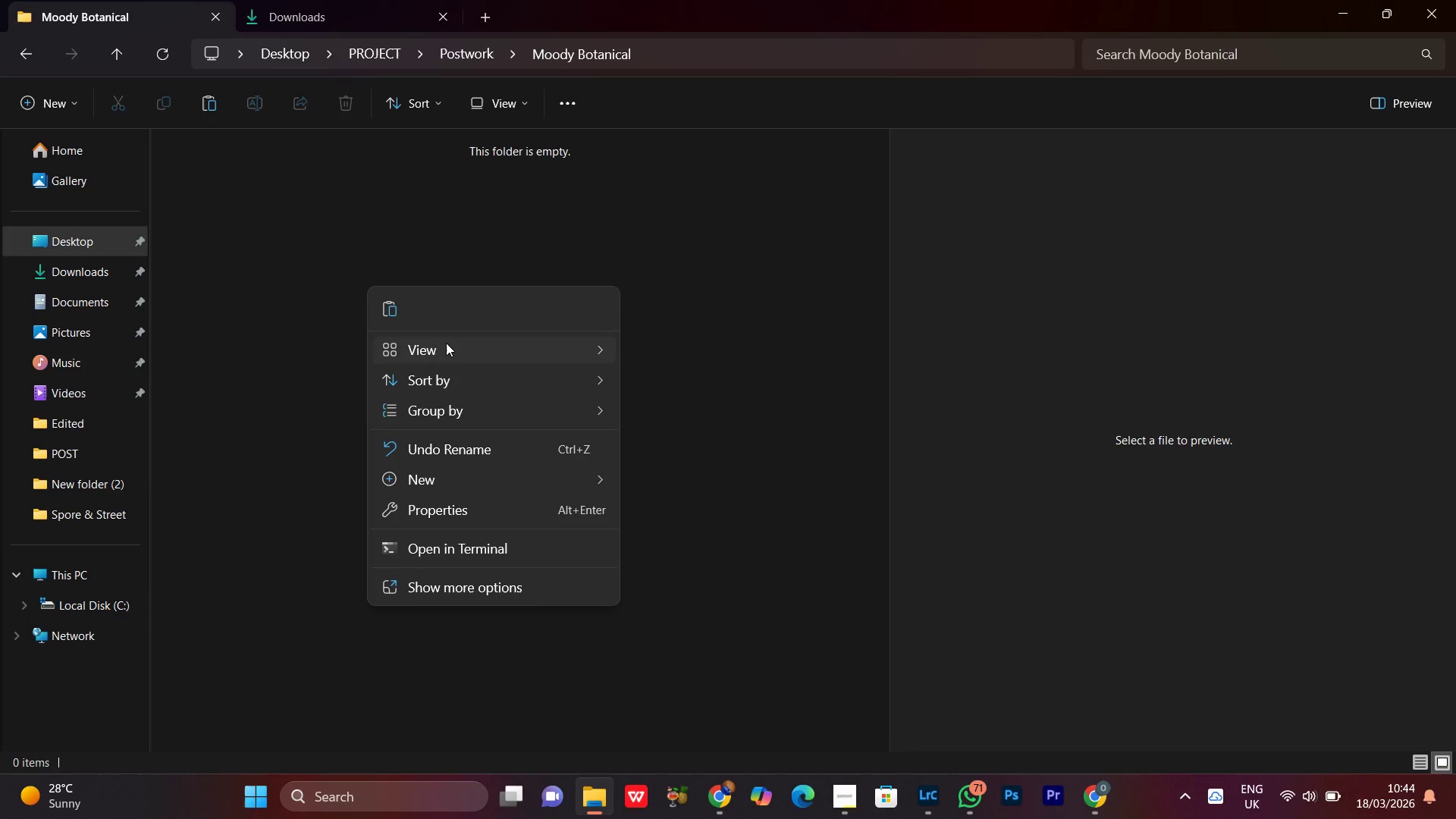 
left_click([395, 314])
 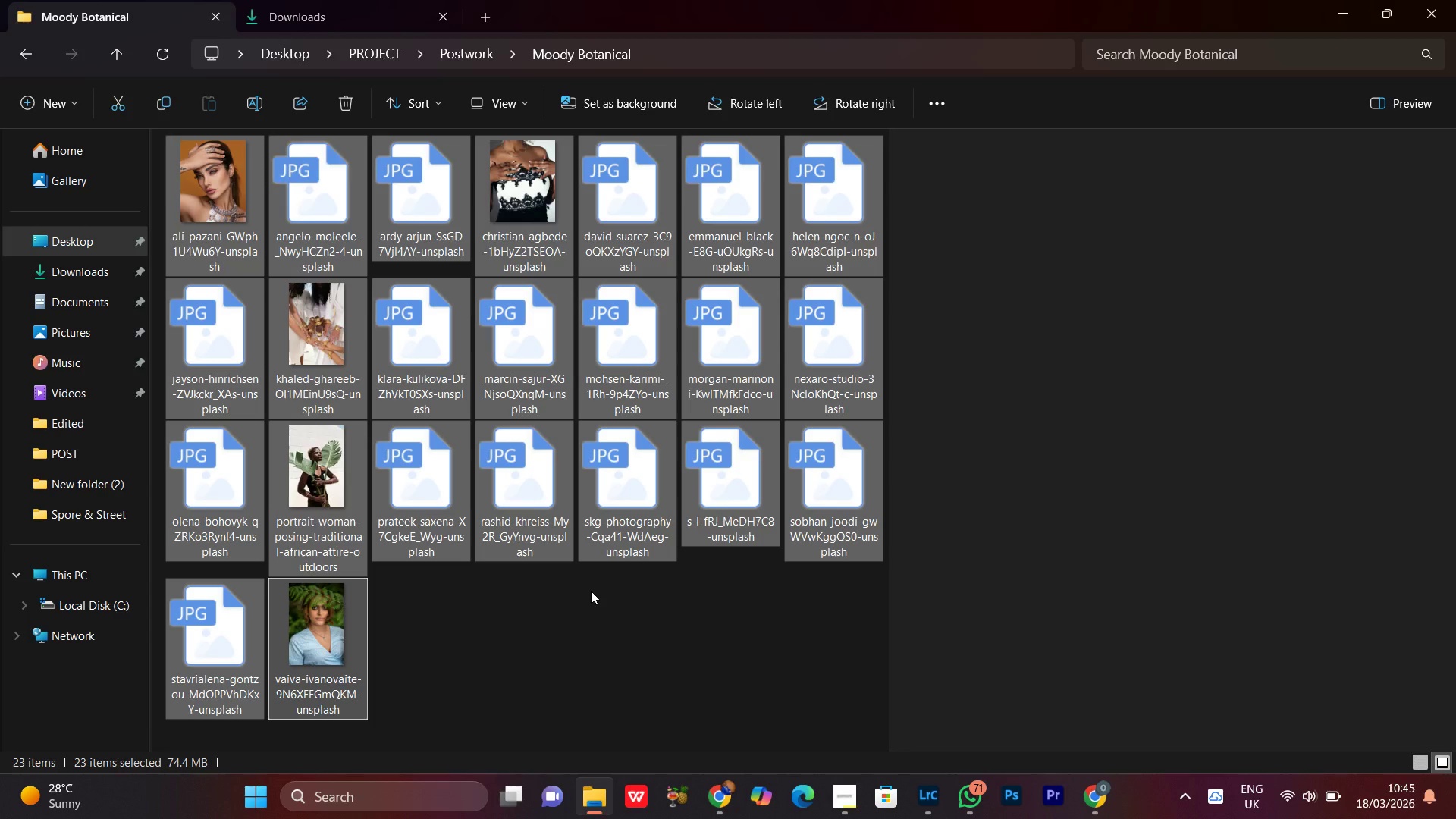 
left_click([562, 649])
 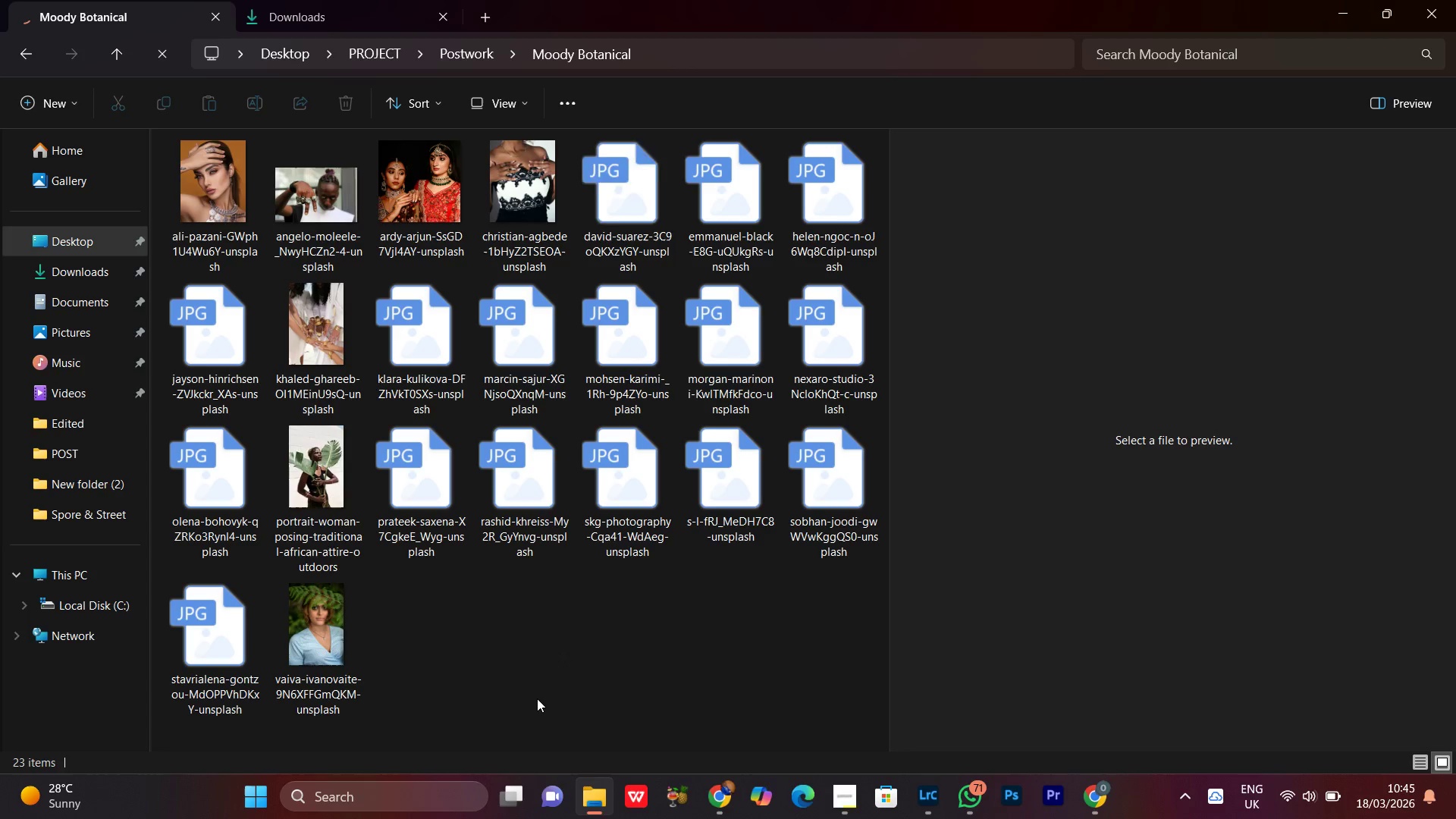 
right_click([537, 698])
 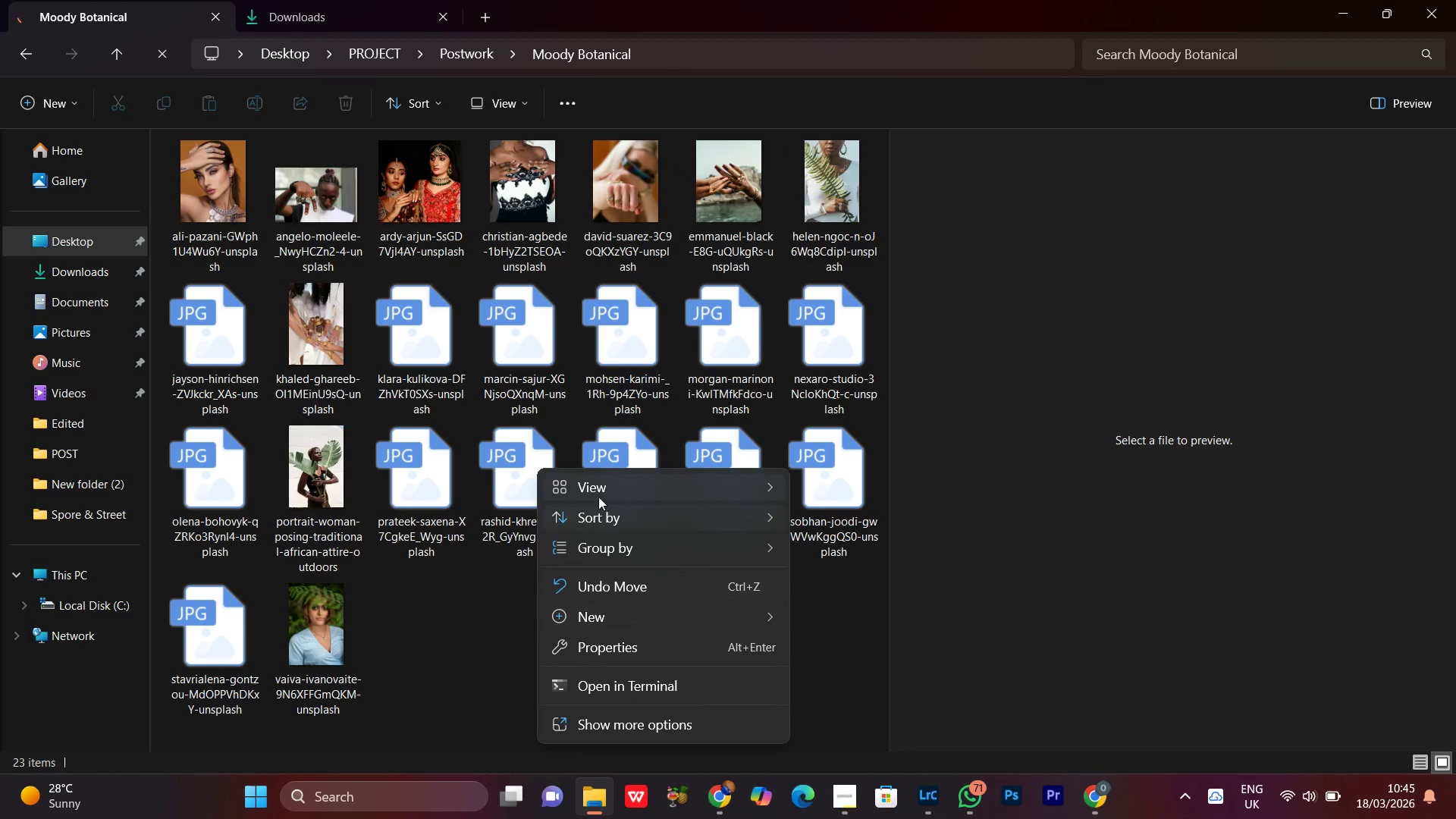 
left_click([598, 491])
 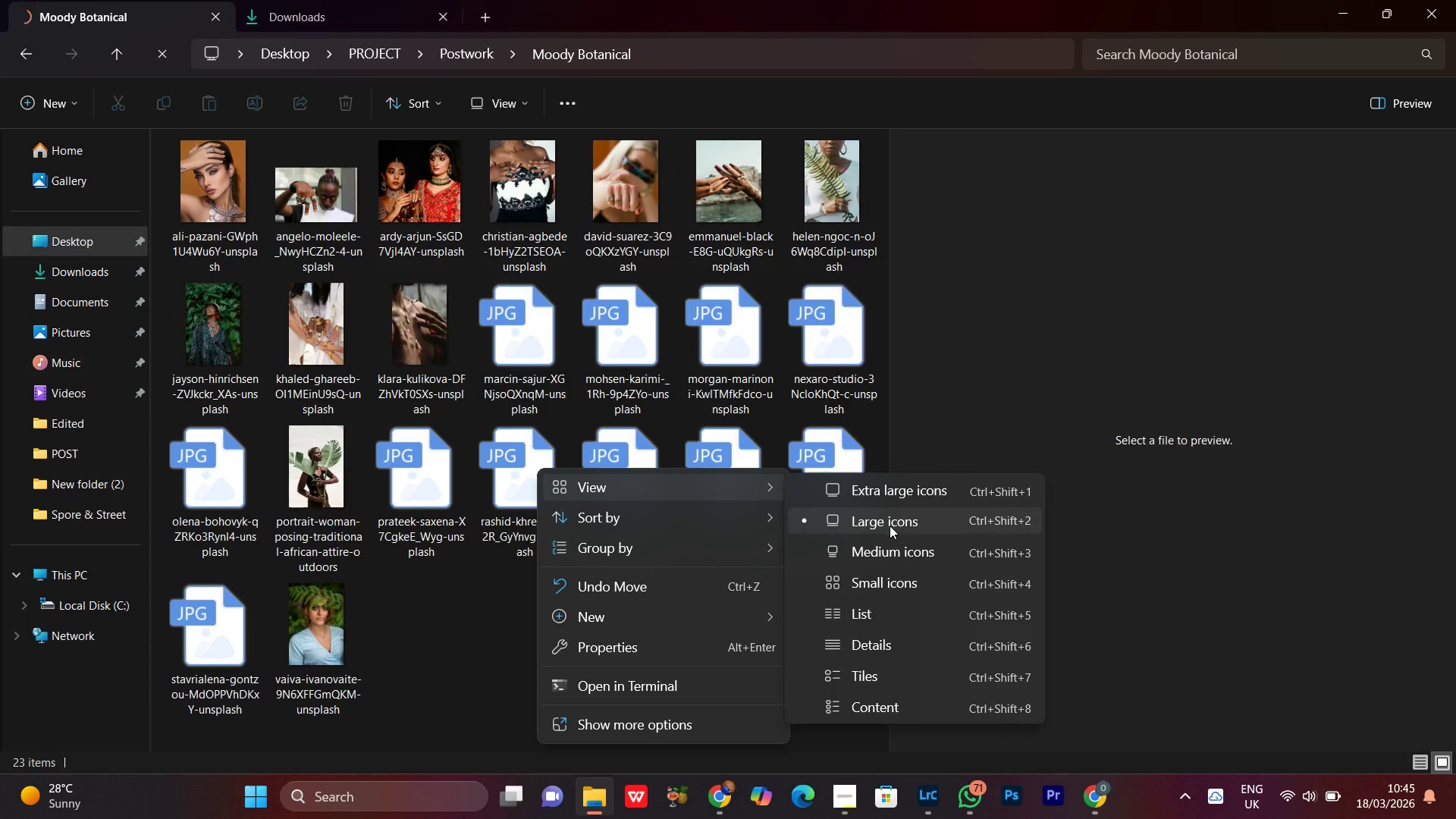 
left_click([889, 526])
 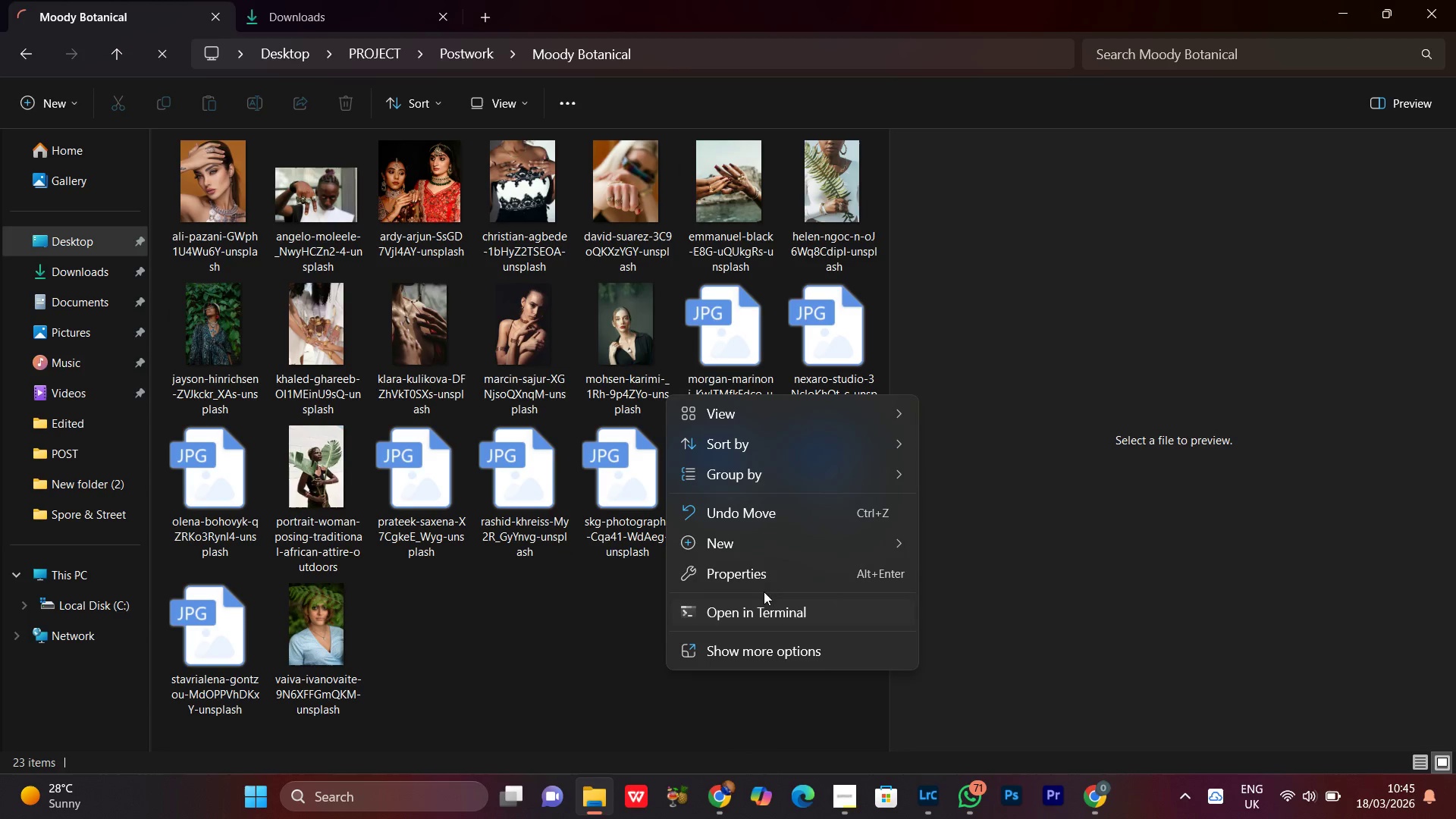 
left_click([730, 539])
 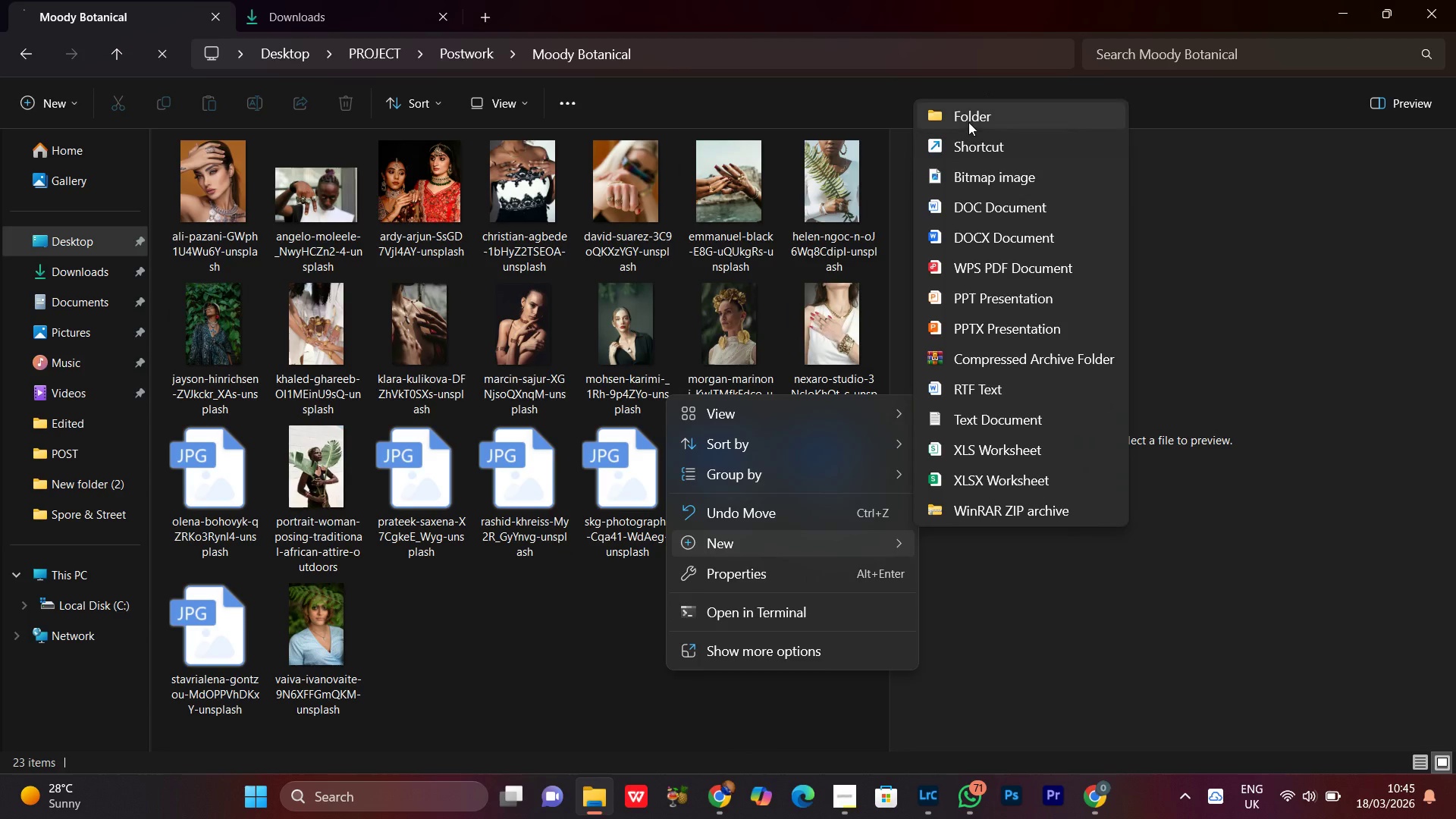 
left_click([968, 121])
 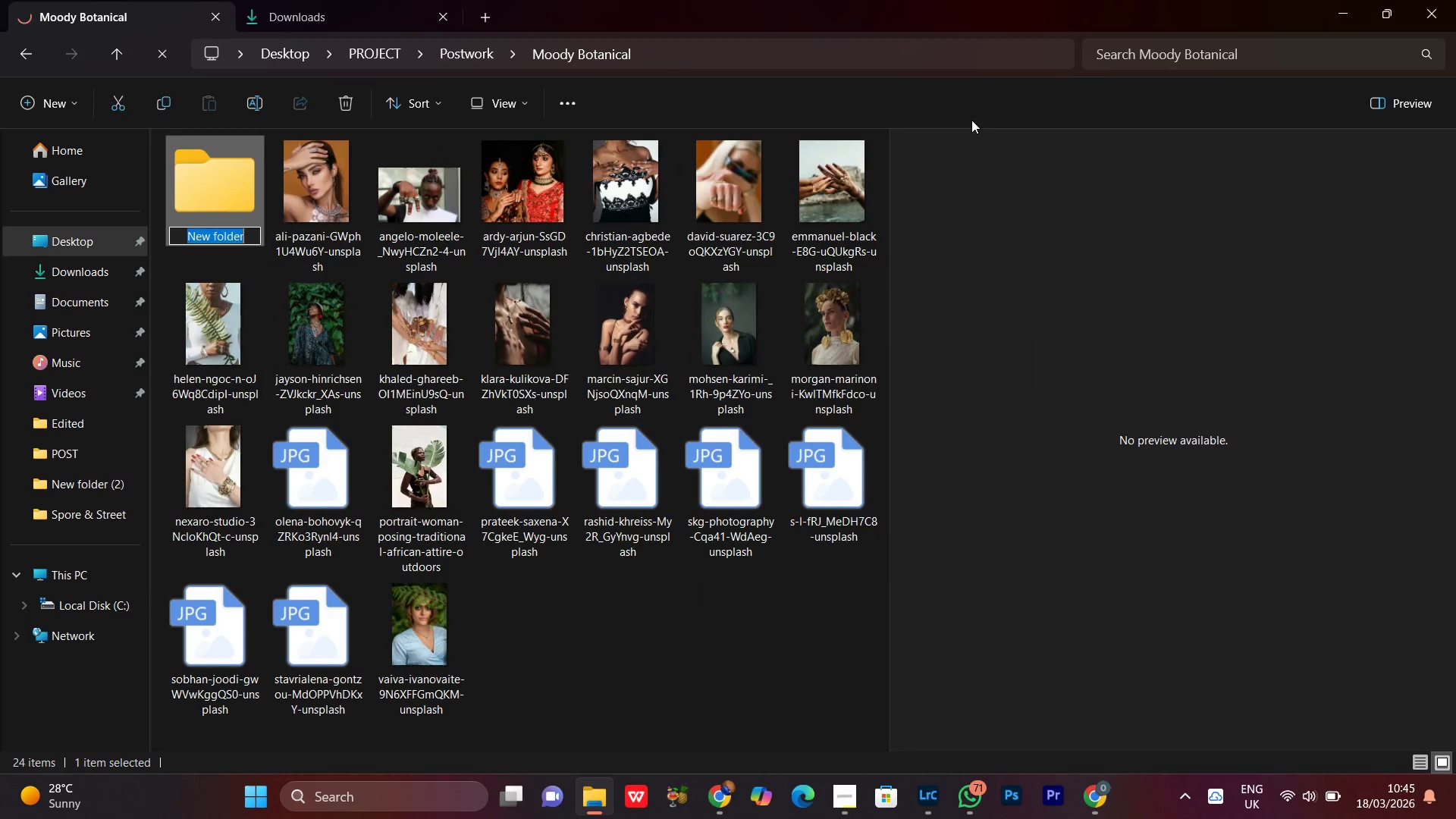 
type(Sel)
 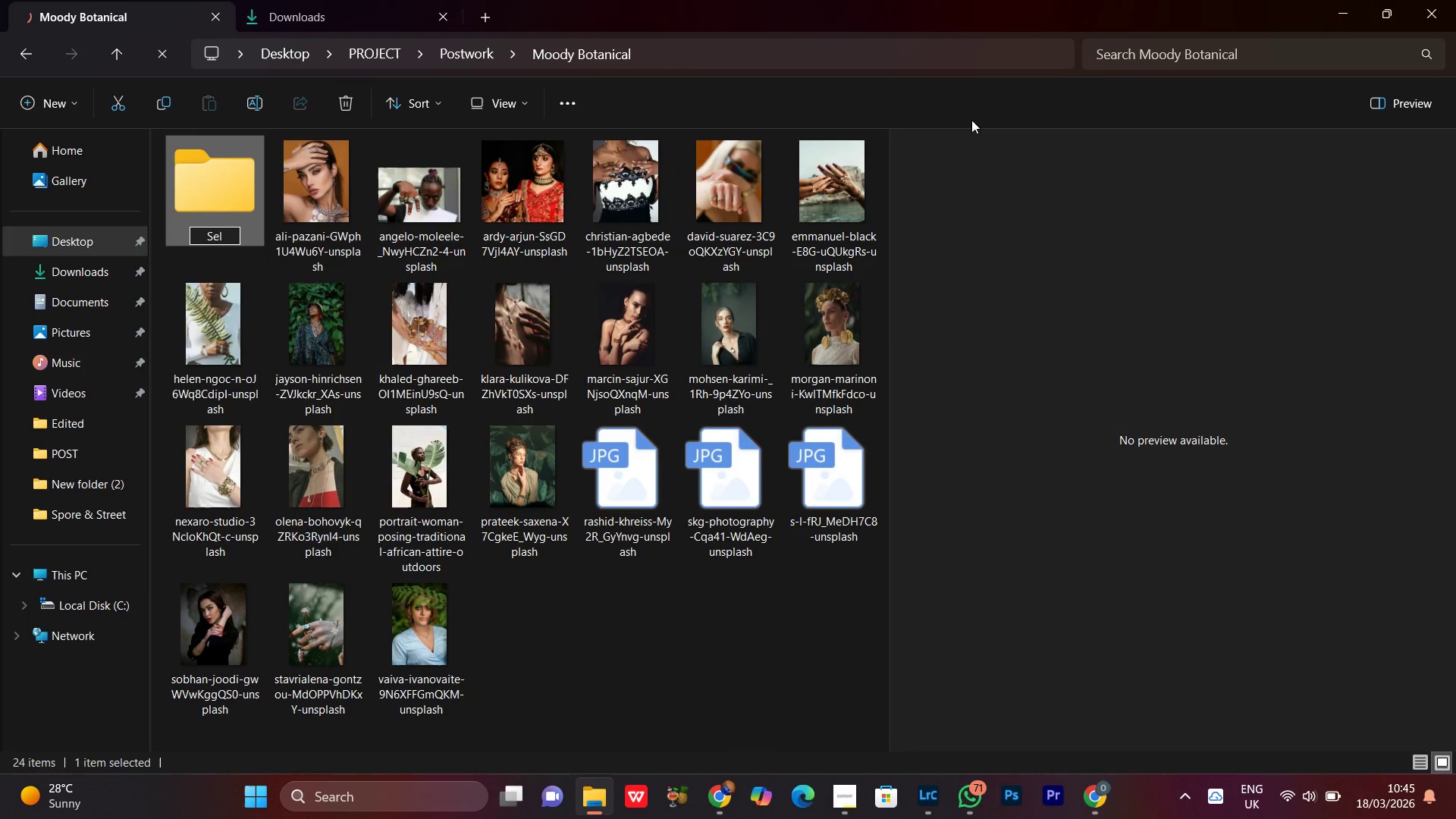 
key(Enter)
 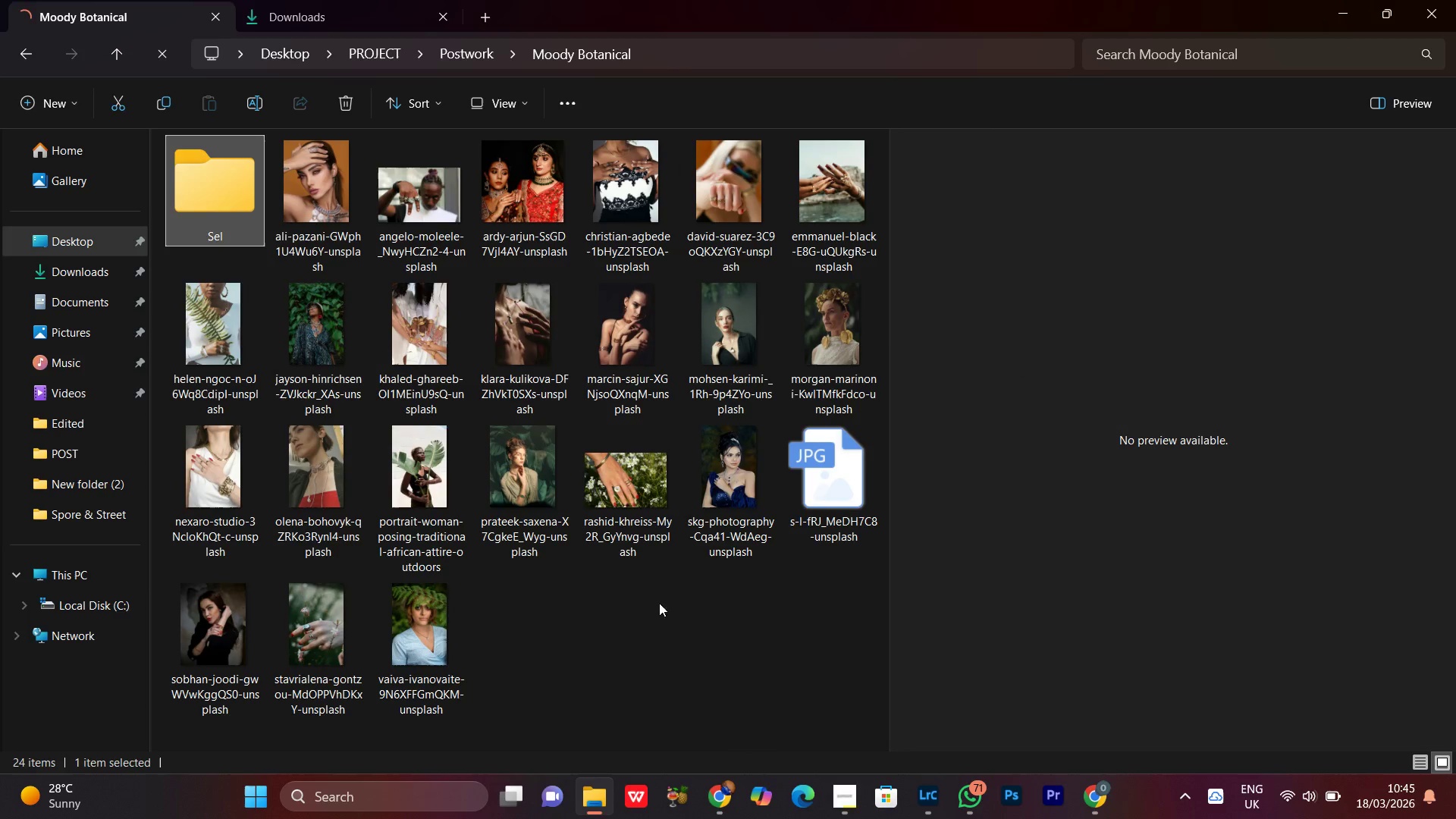 
left_click([588, 636])
 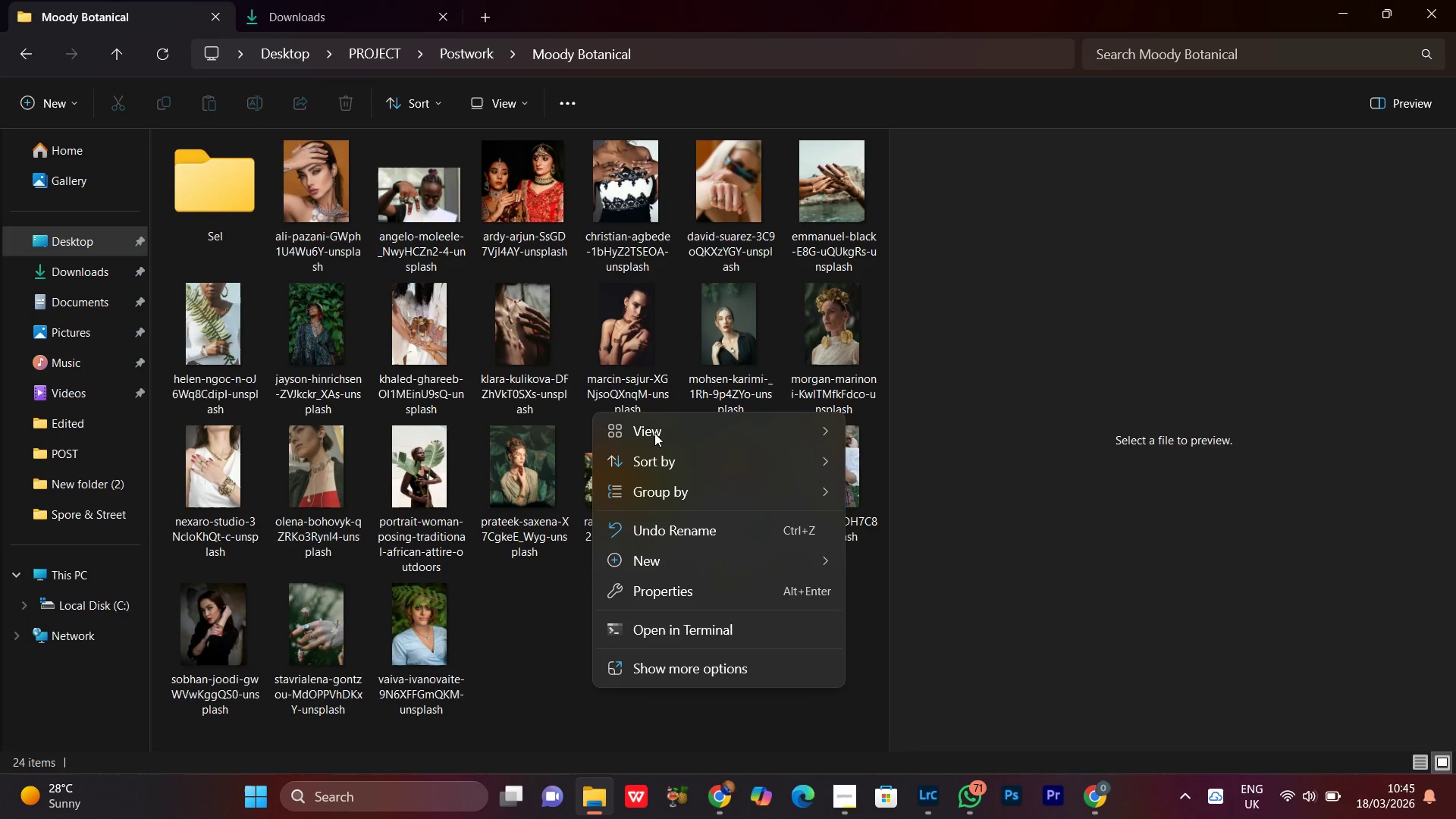 
left_click([651, 435])
 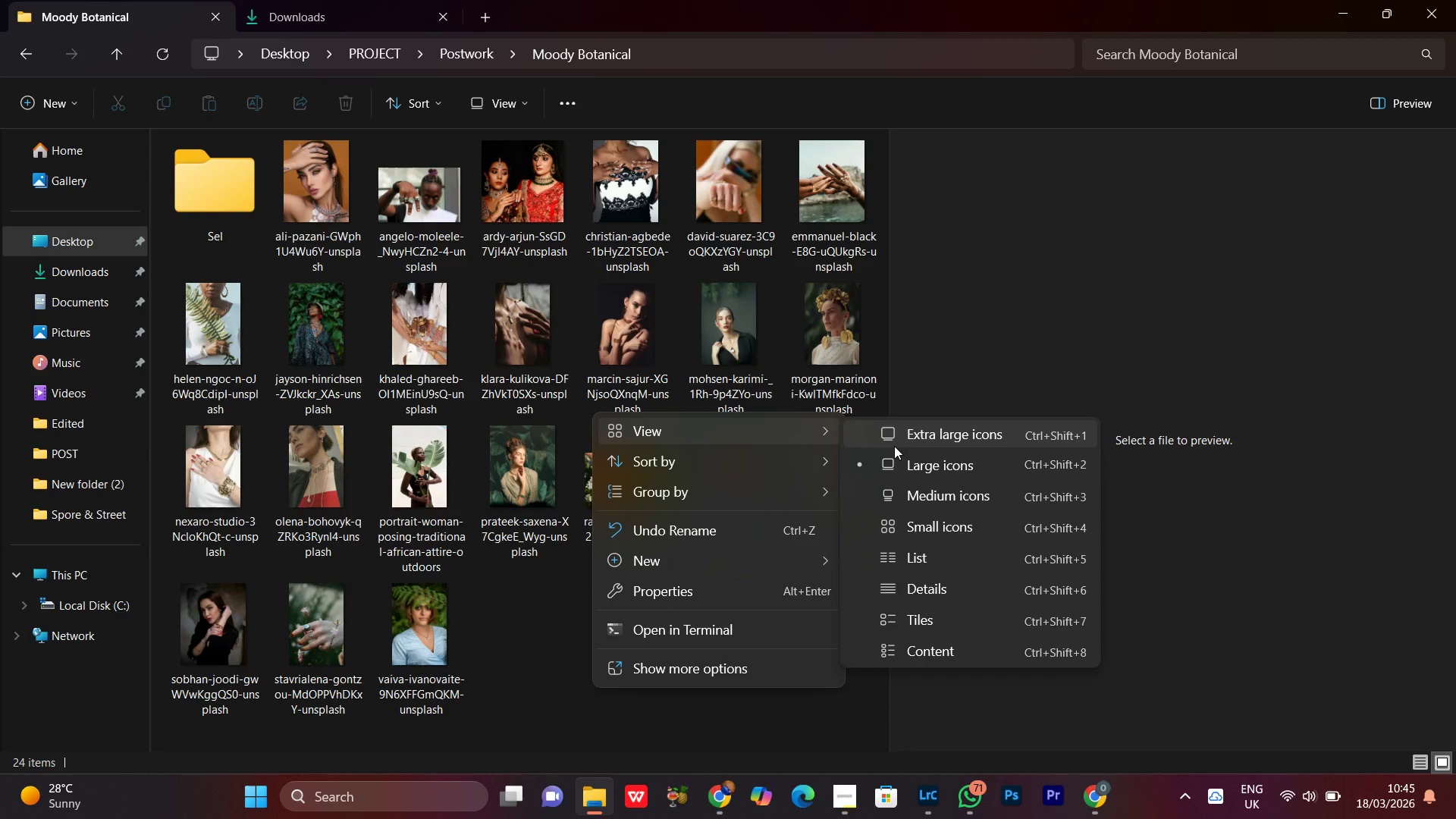 
left_click([904, 445])
 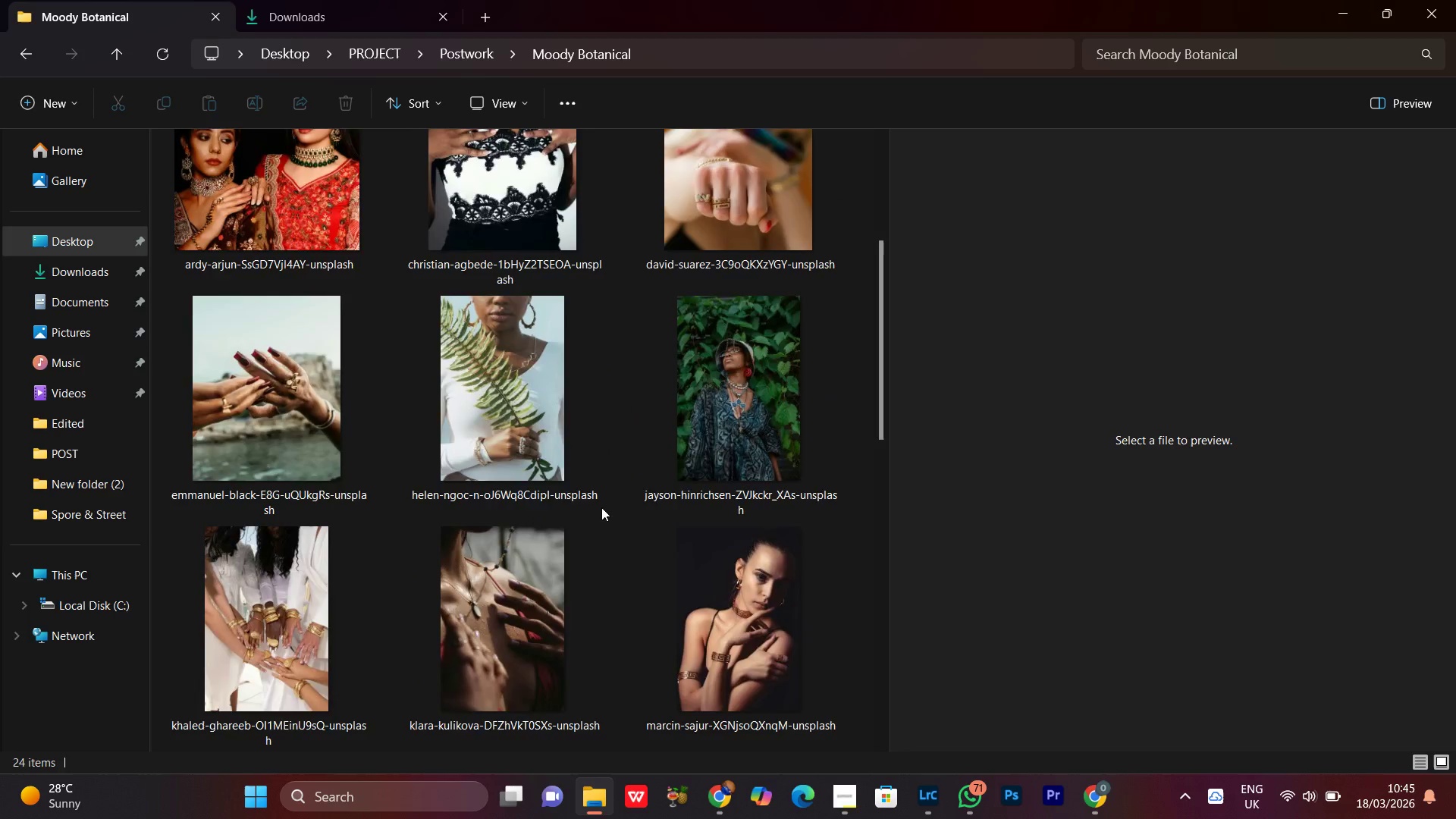 
scroll: coordinate [618, 504], scroll_direction: up, amount: 11.0
 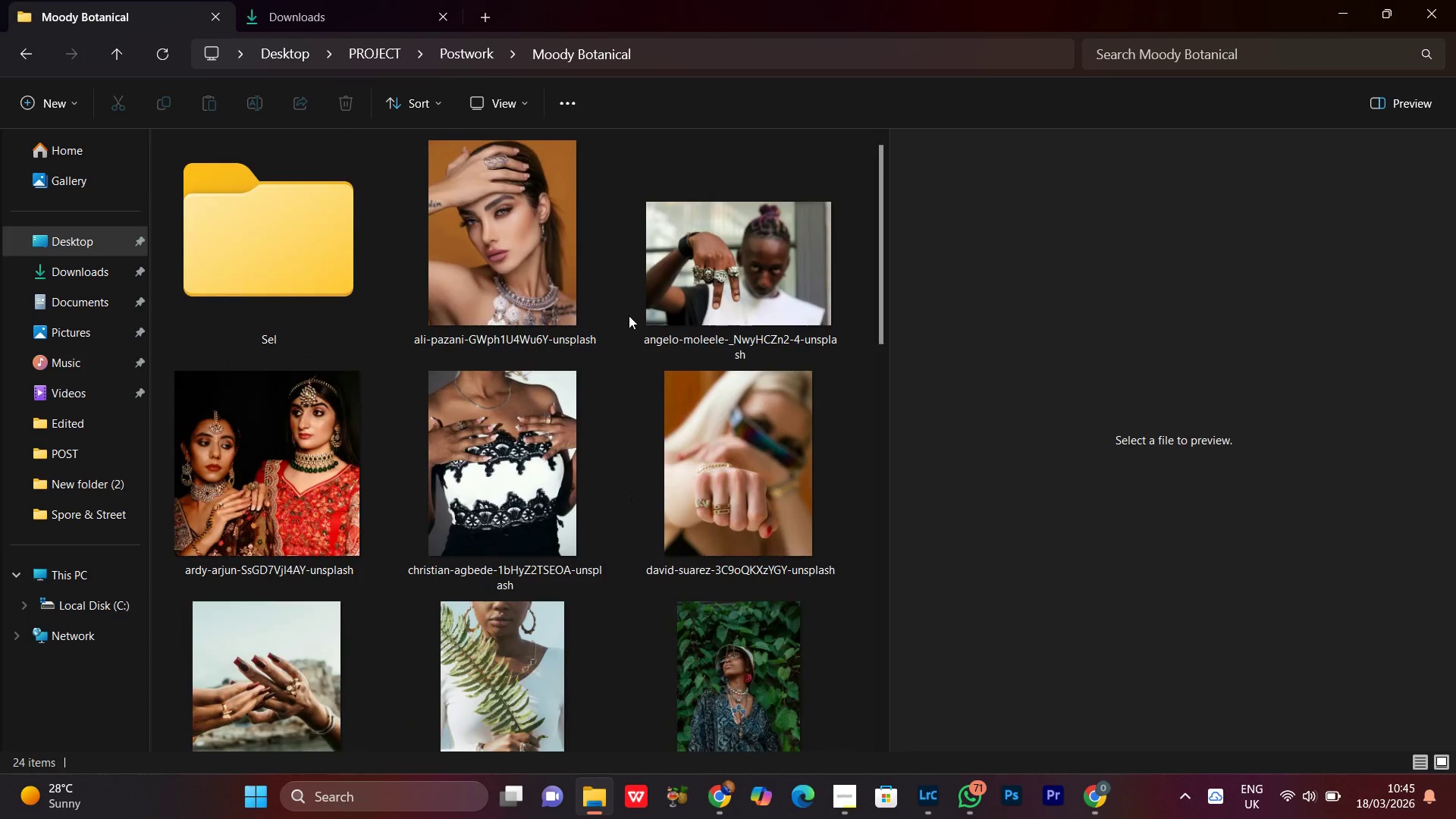 
left_click([534, 278])
 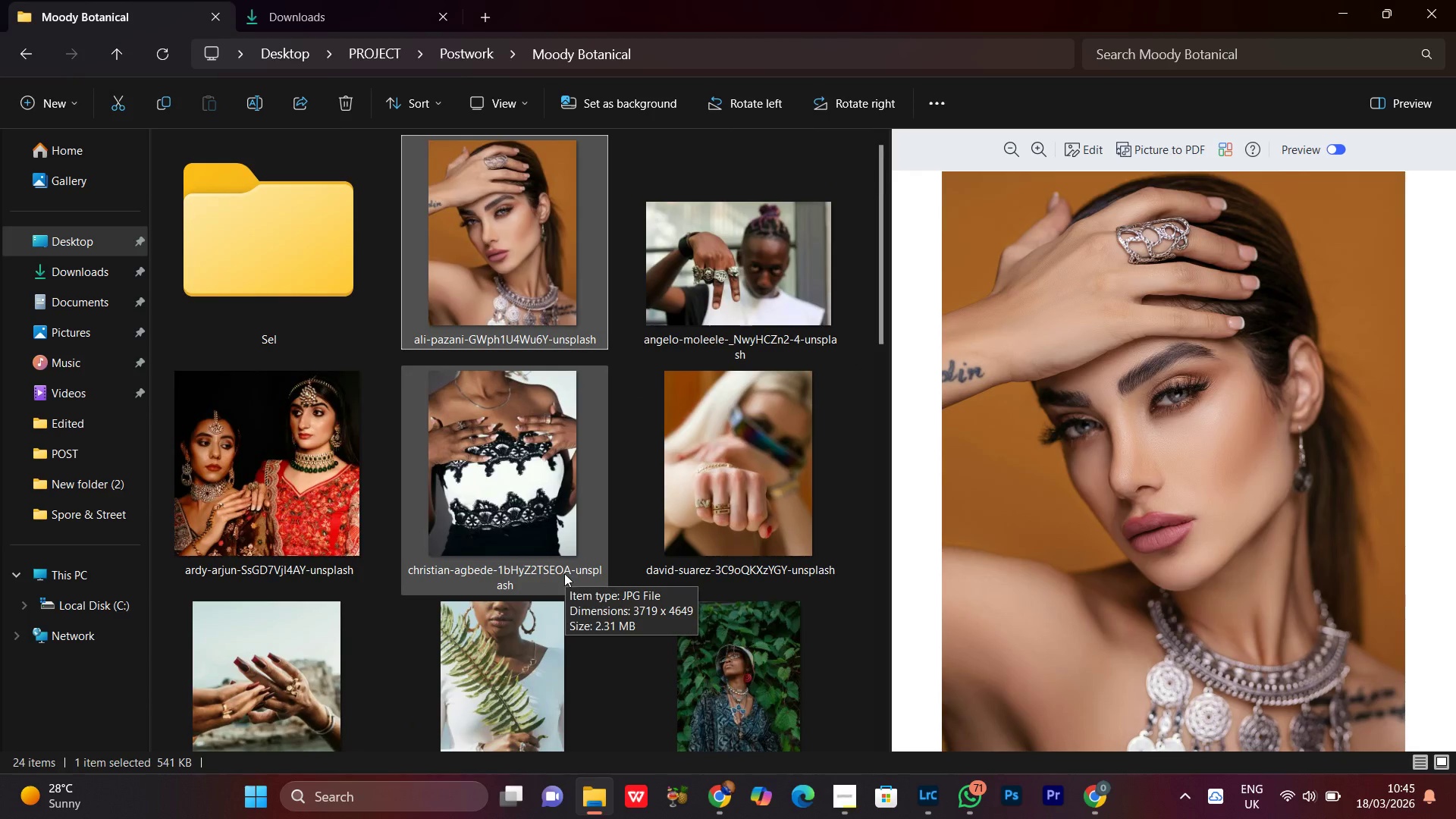 
left_click([564, 575])
 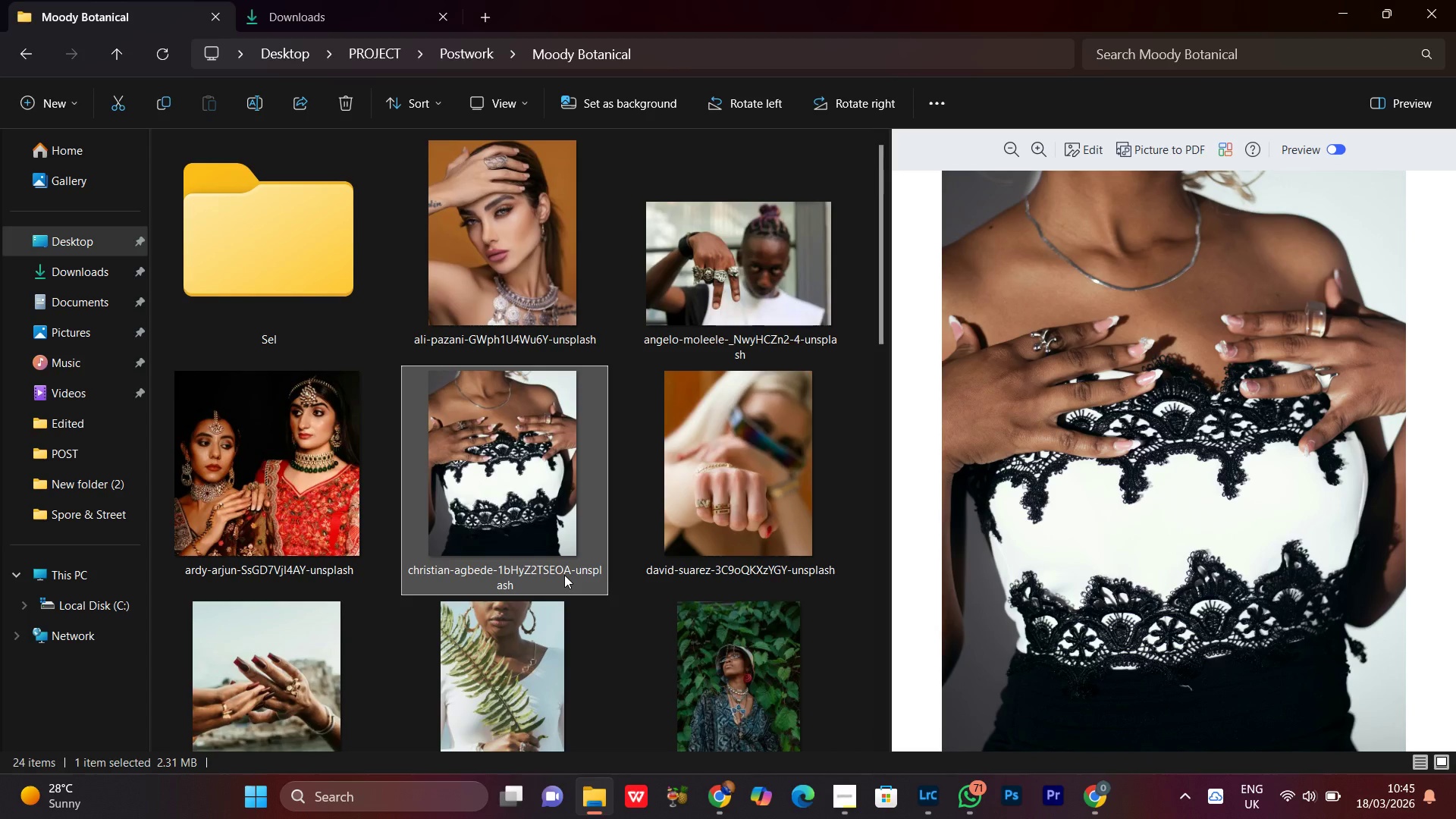 
scroll: coordinate [658, 643], scroll_direction: none, amount: 0.0
 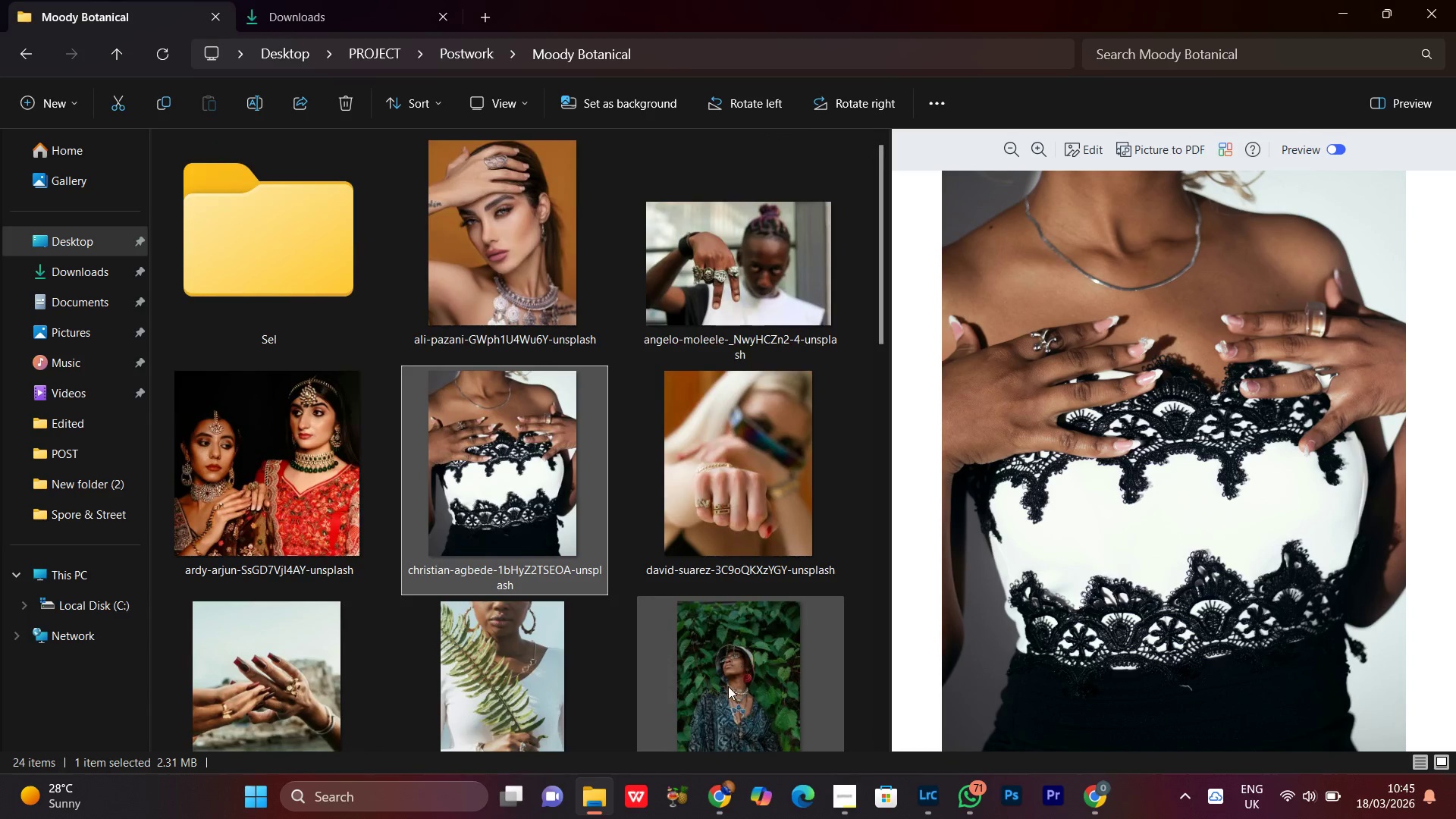 
left_click([729, 686])
 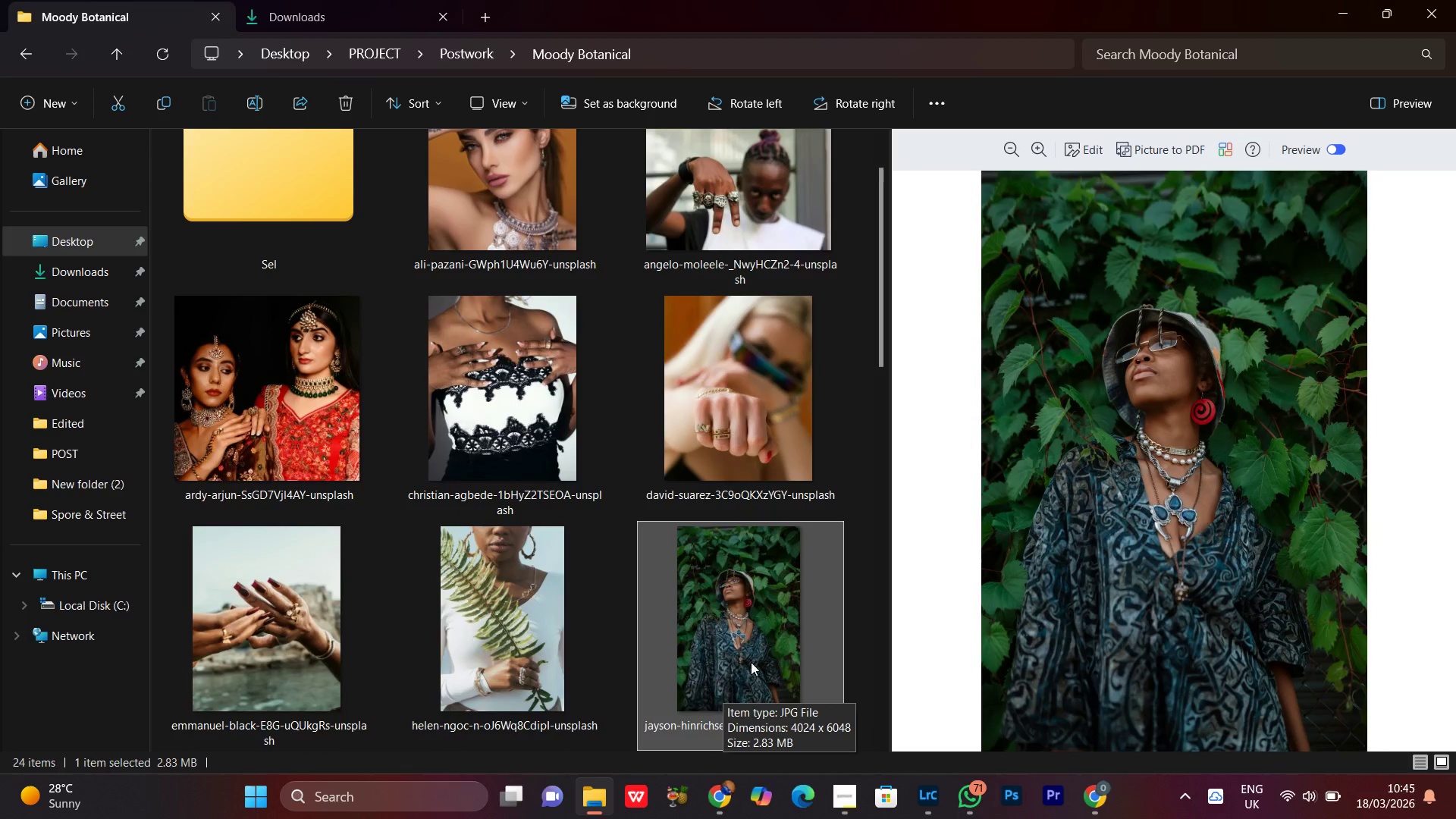 
left_click_drag(start_coordinate=[738, 676], to_coordinate=[257, 222])
 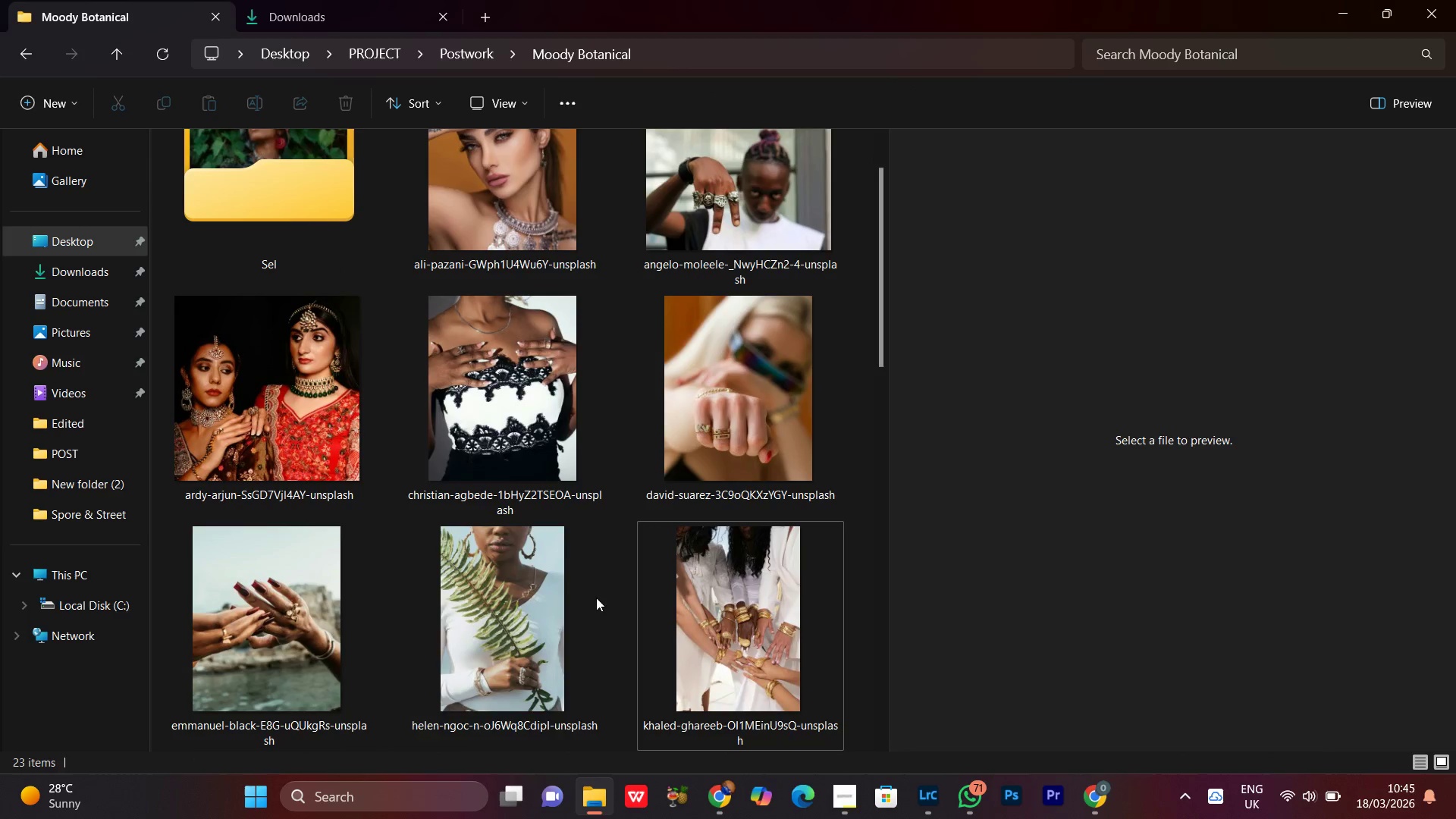 
left_click([503, 653])
 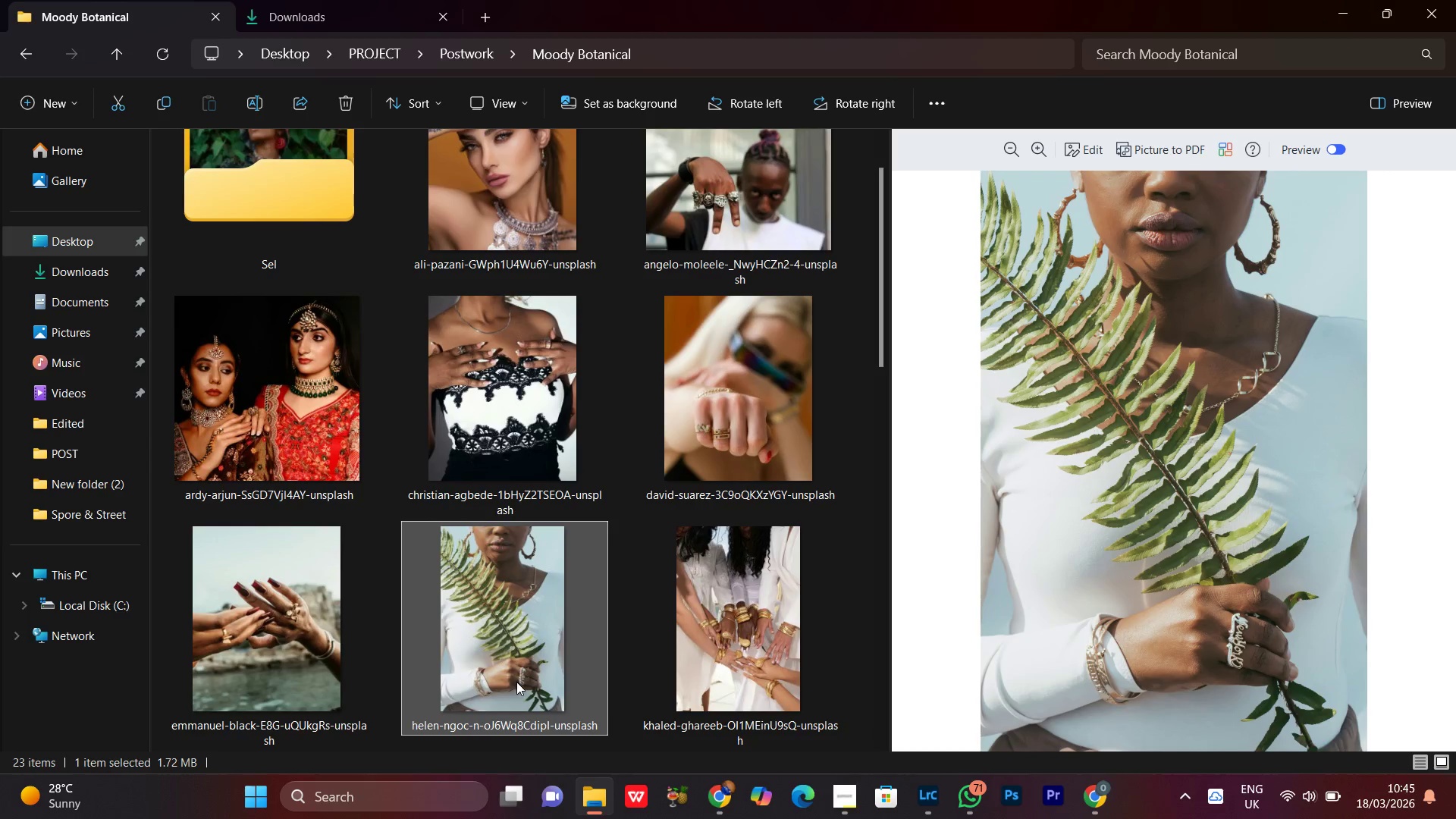 
left_click_drag(start_coordinate=[504, 666], to_coordinate=[237, 215])
 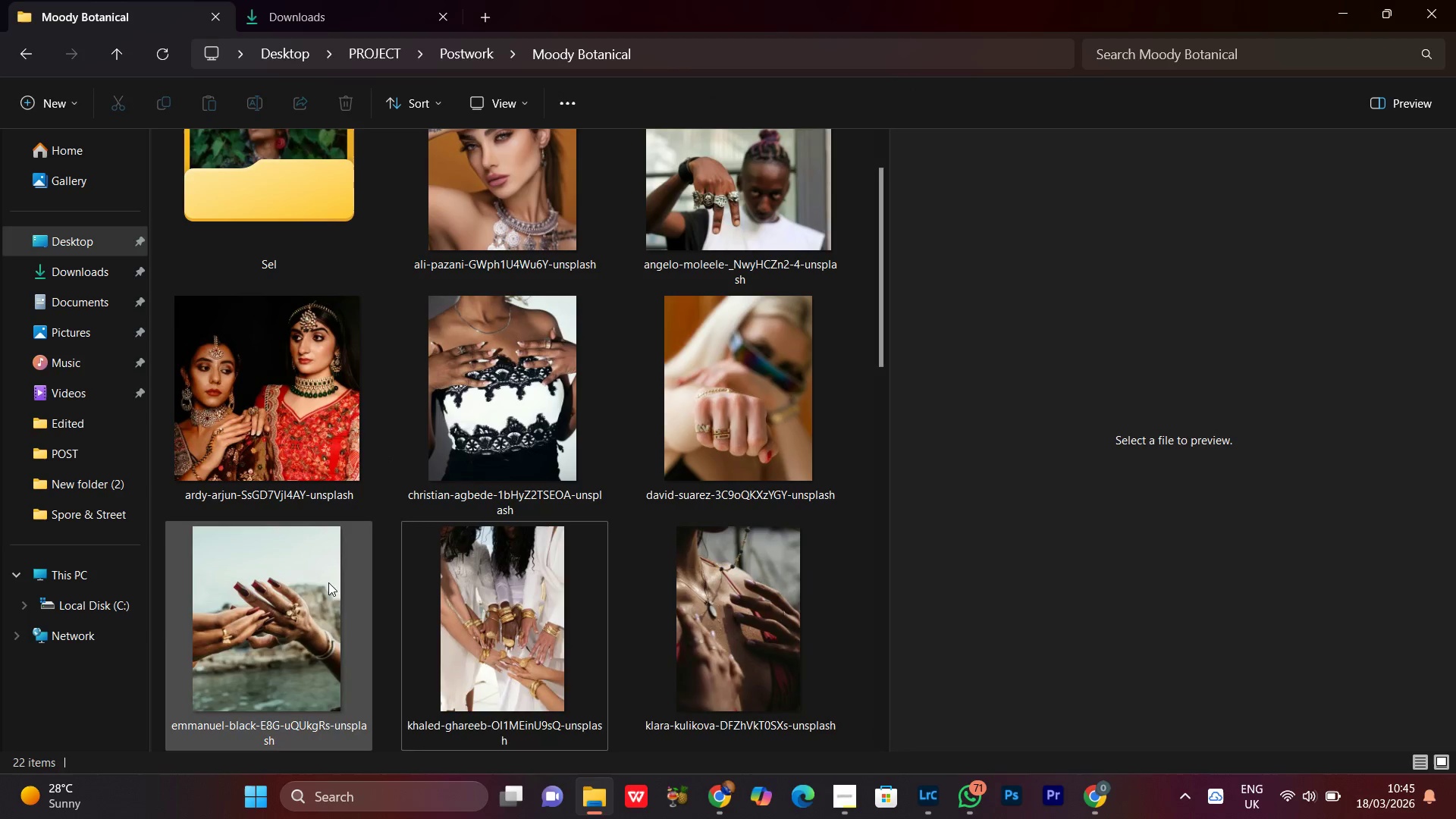 
scroll: coordinate [406, 535], scroll_direction: down, amount: 1.0
 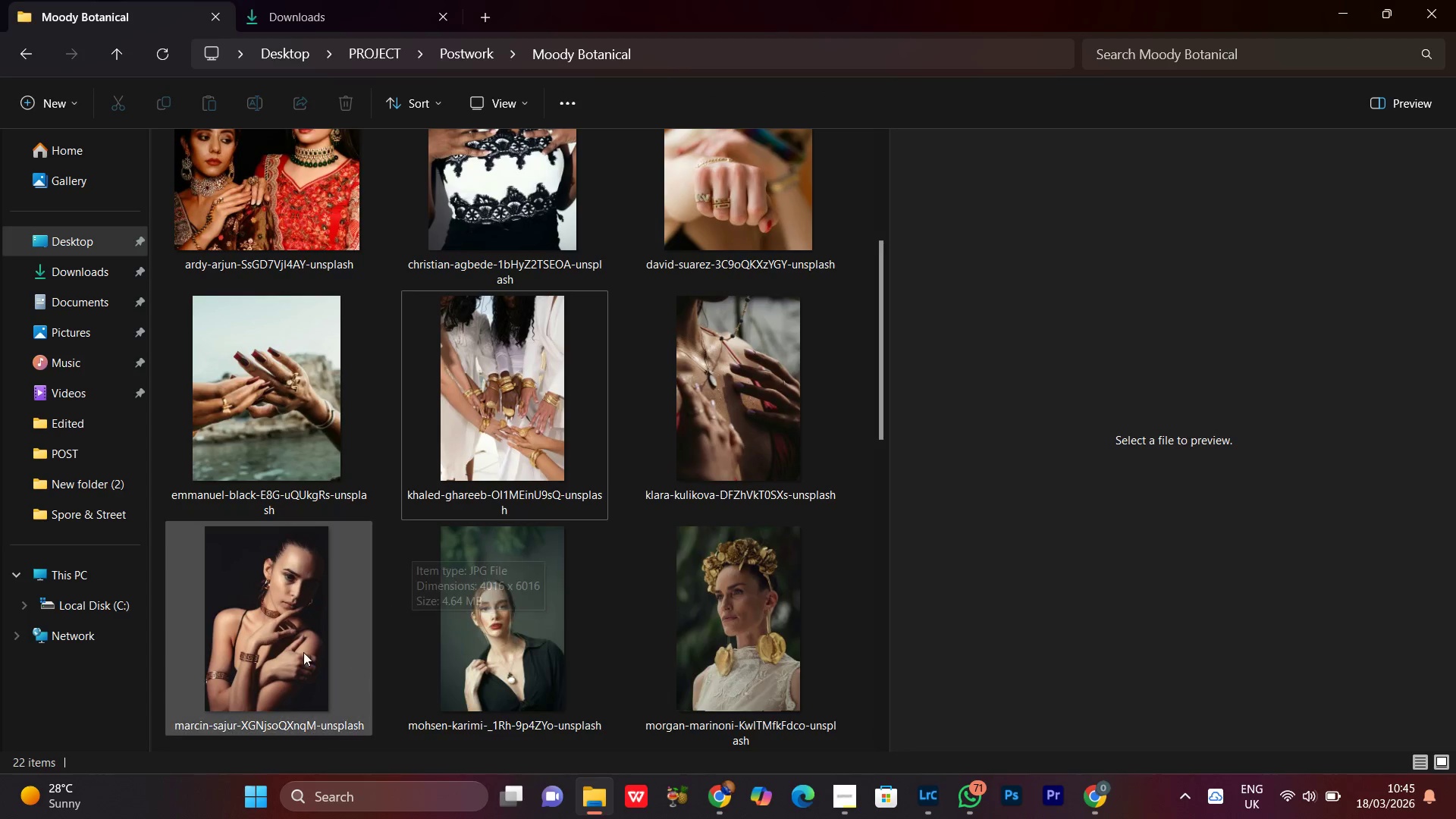 
left_click([303, 652])
 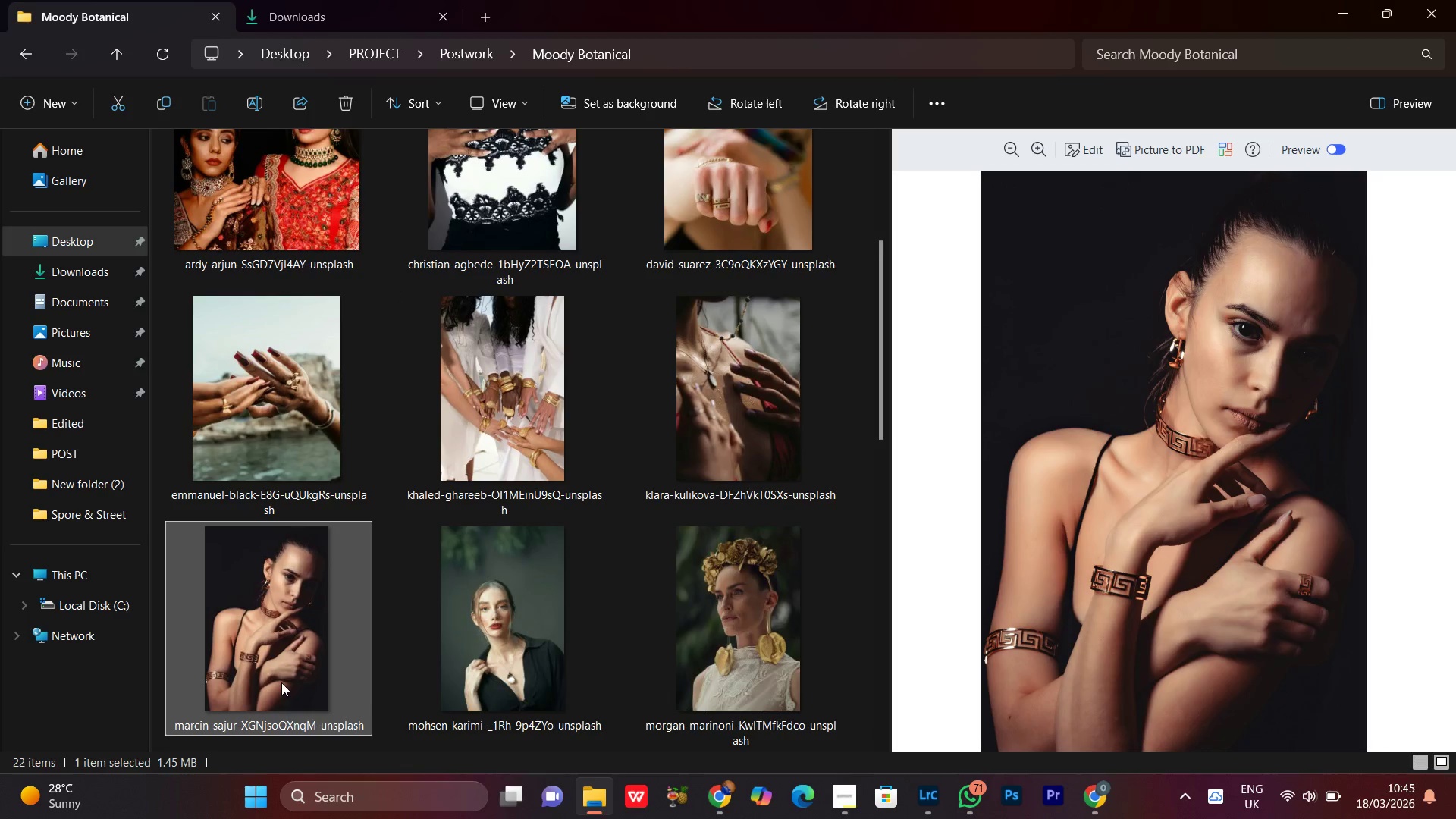 
left_click_drag(start_coordinate=[283, 678], to_coordinate=[275, 648])
 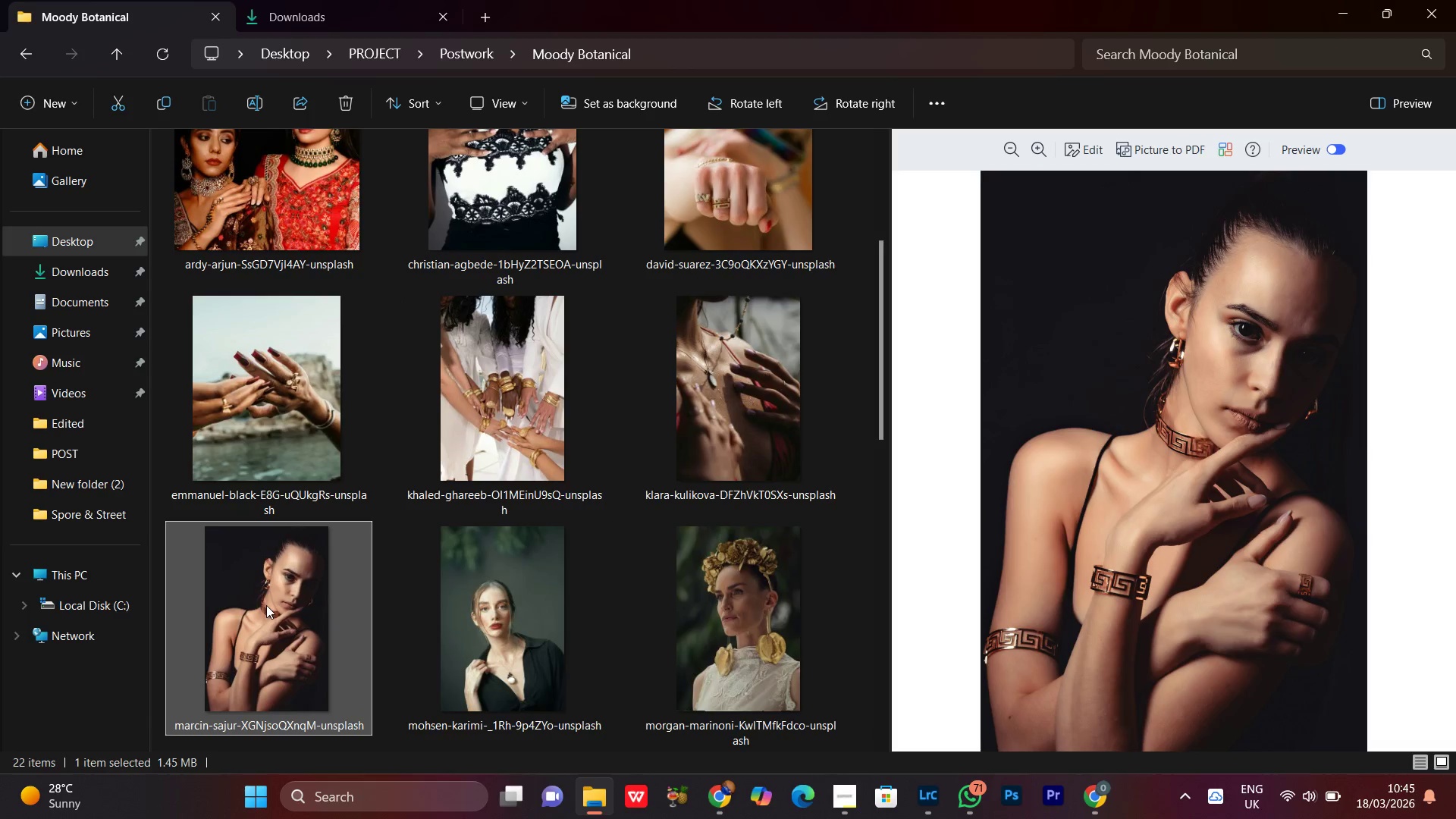 
scroll: coordinate [361, 579], scroll_direction: down, amount: 2.0
 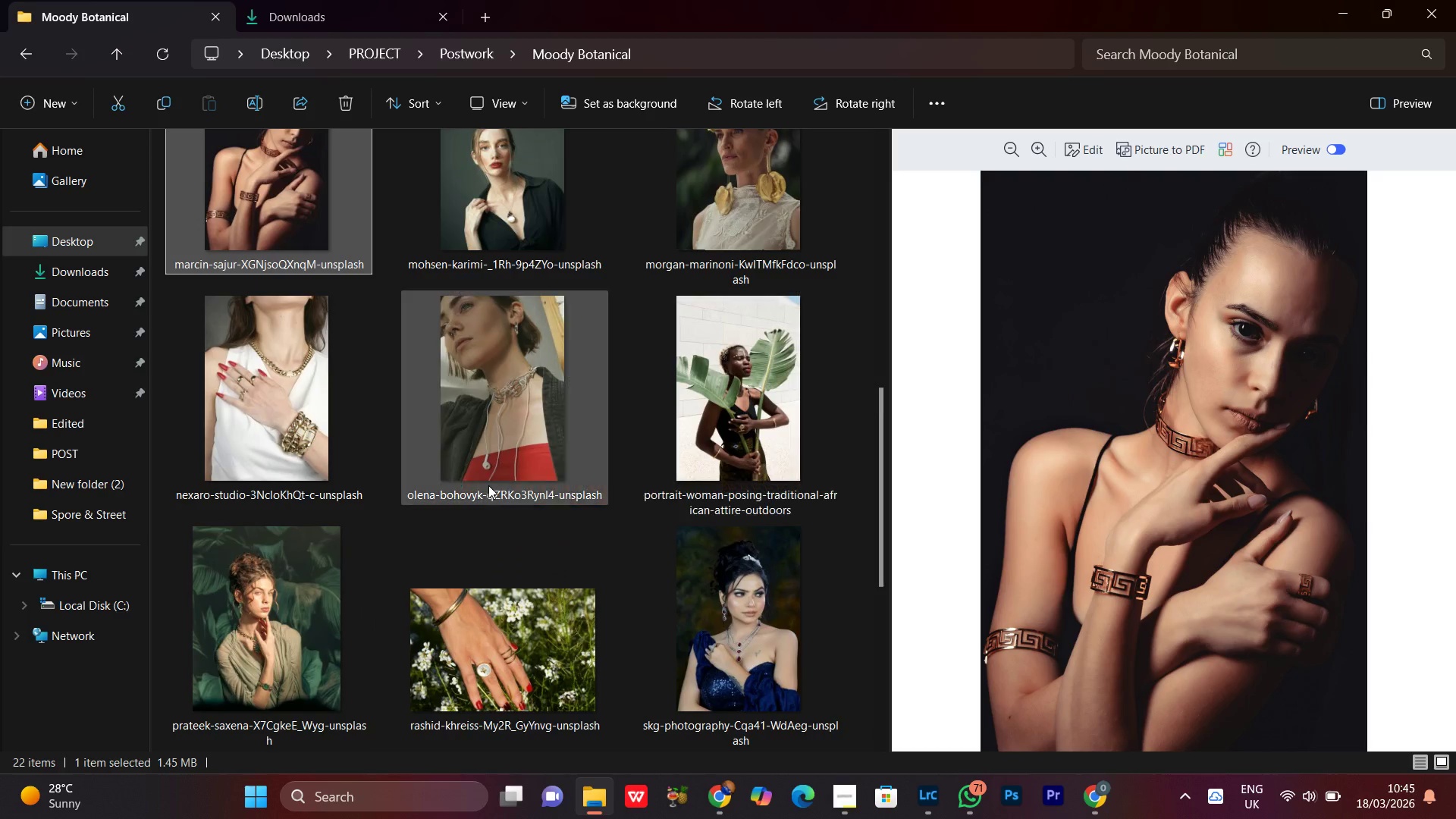 
left_click([288, 425])
 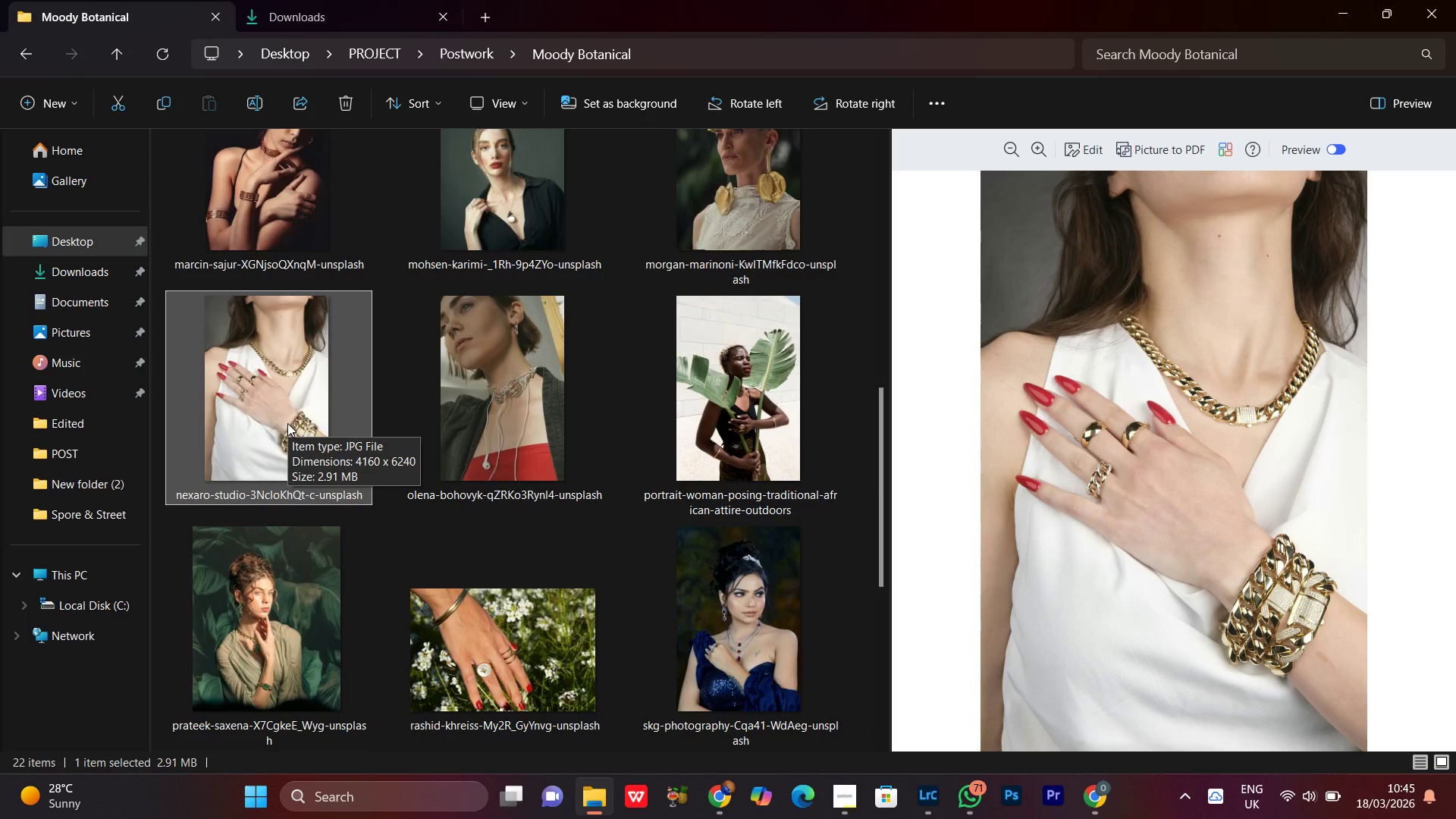 
hold_key(key=ControlLeft, duration=0.7)
left_click([262, 183])
 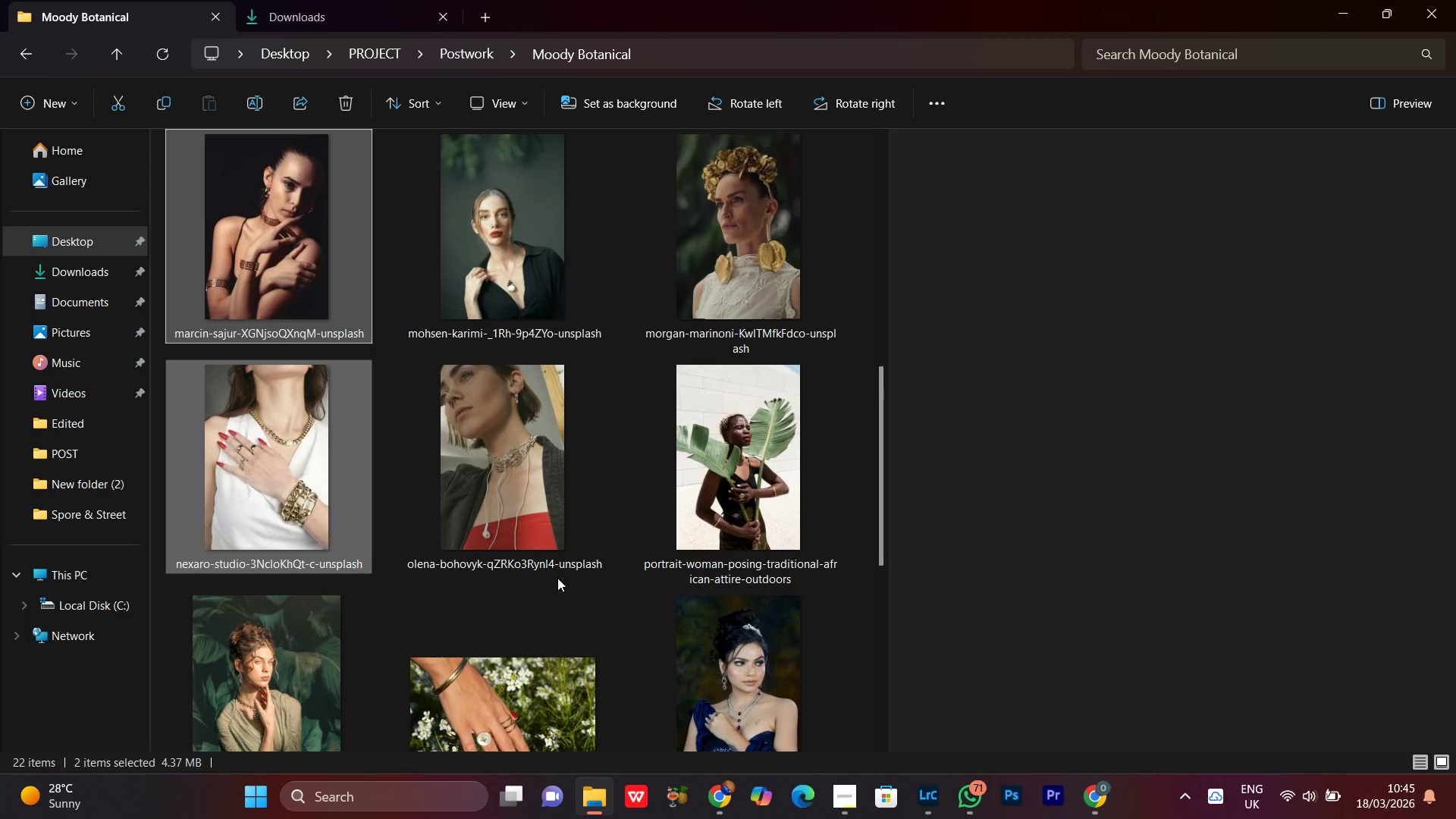 
scroll: coordinate [804, 670], scroll_direction: down, amount: 3.0
 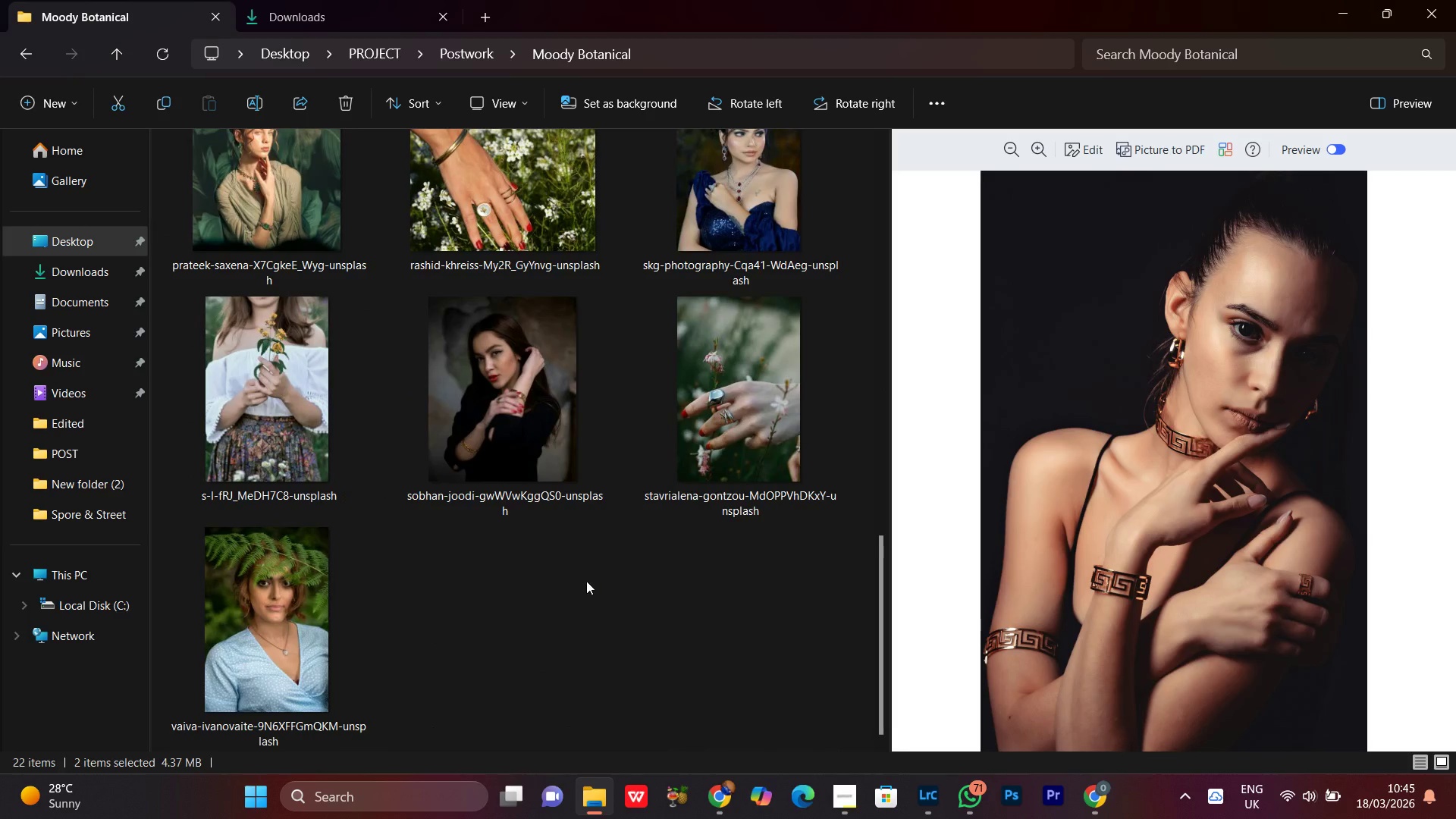 
scroll: coordinate [586, 581], scroll_direction: up, amount: 1.0
 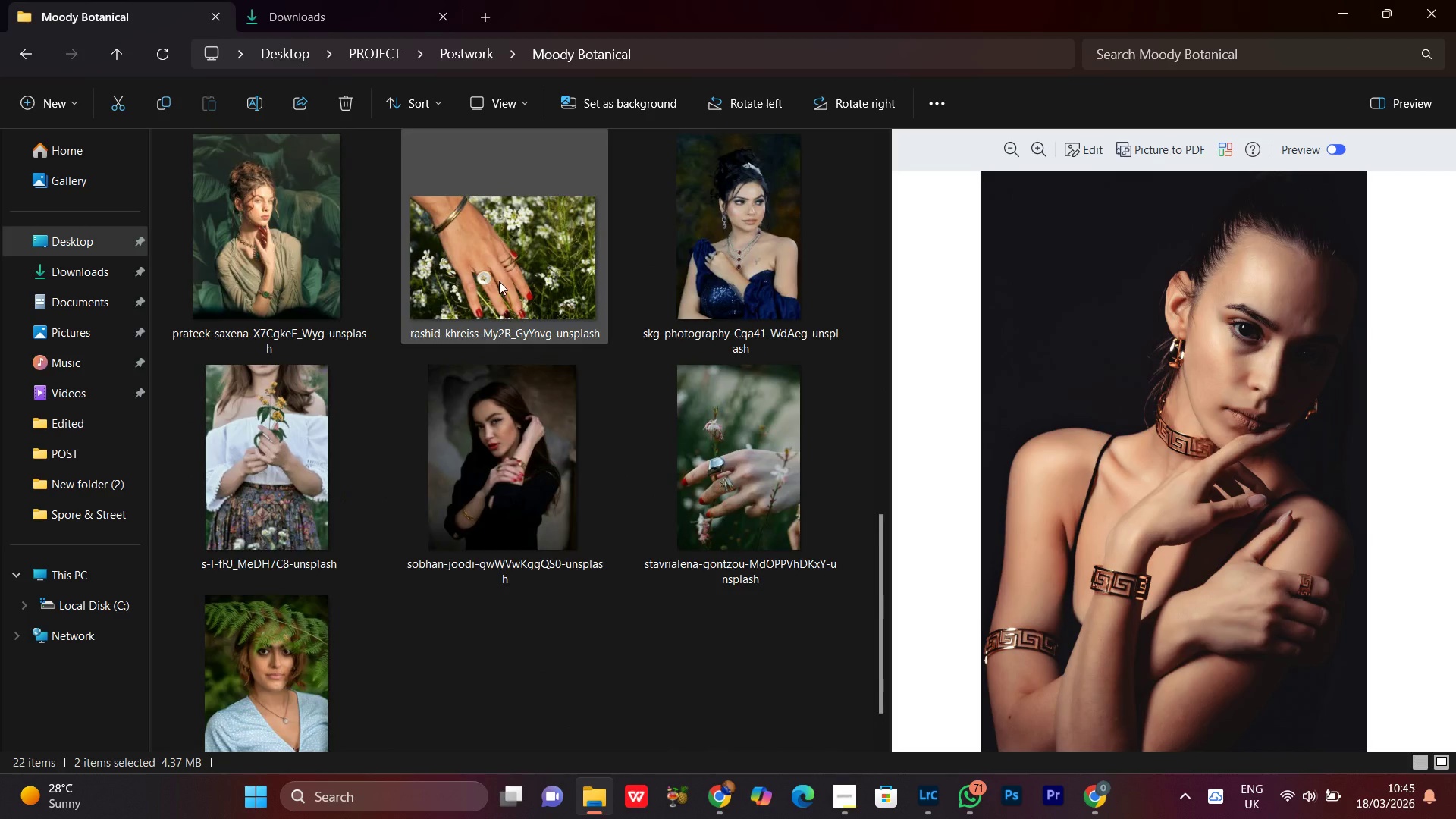 
hold_key(key=ControlLeft, duration=0.64)
left_click([498, 270])
 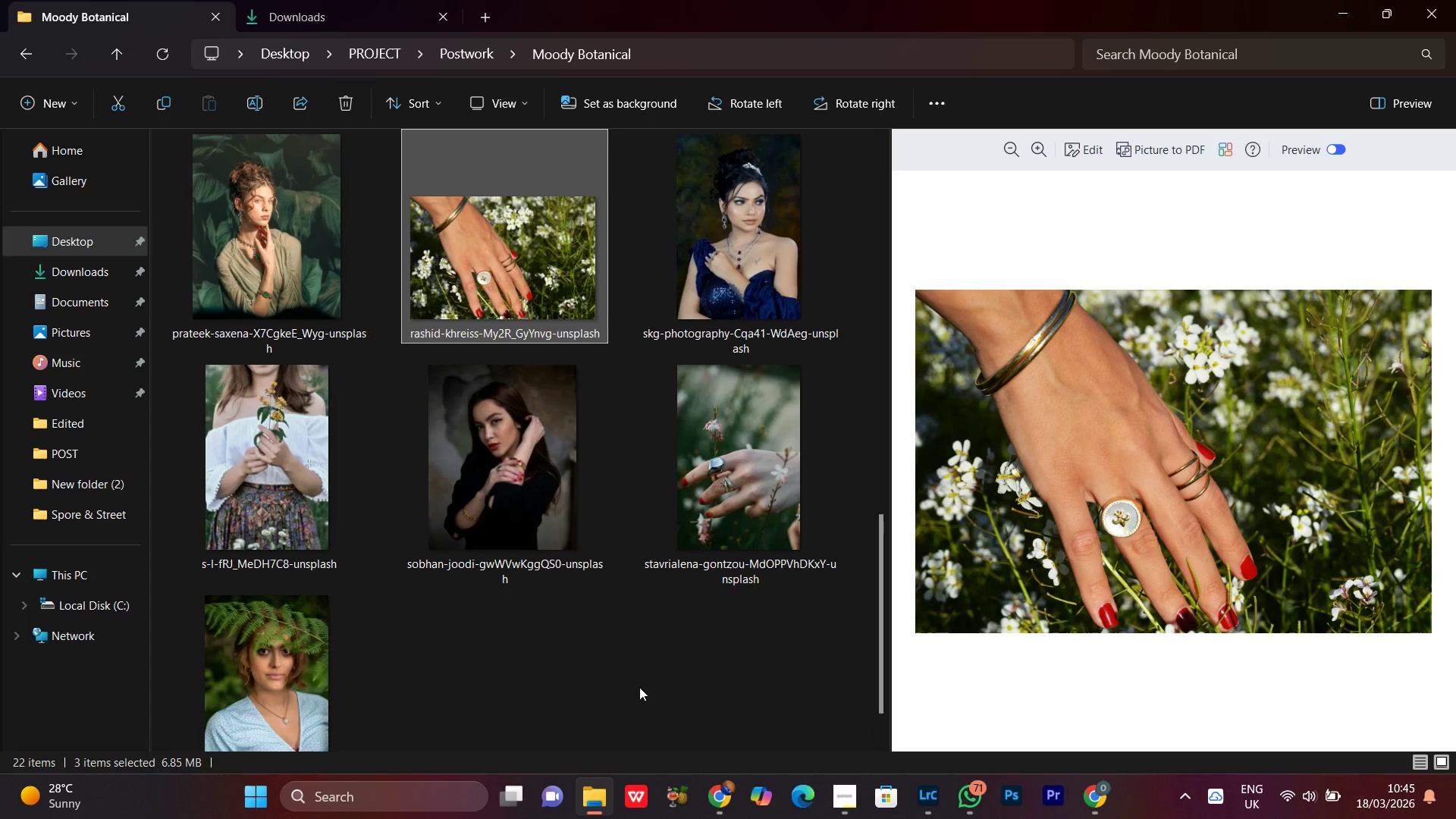 
wait(9.09)
 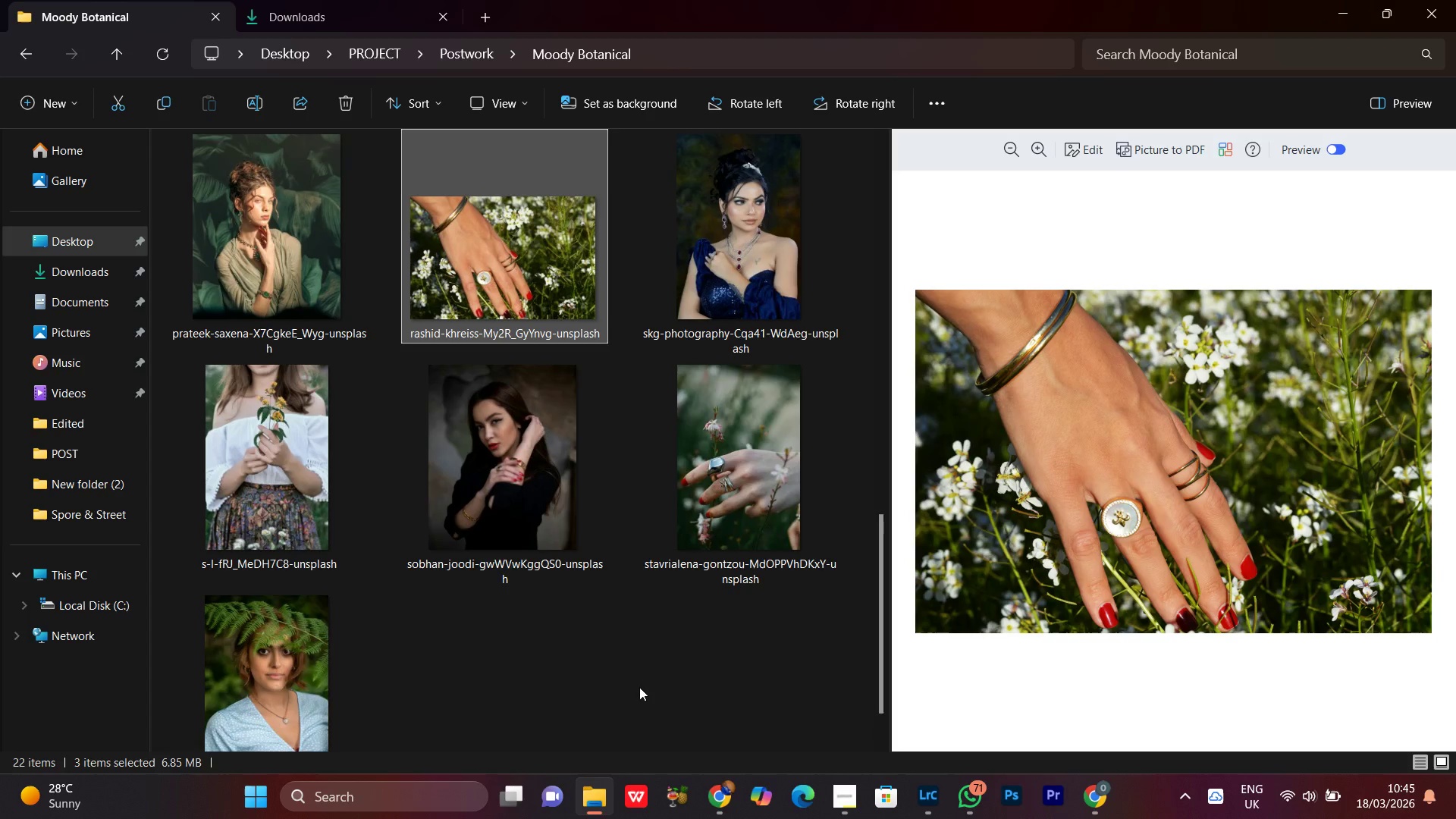 
scroll: coordinate [613, 698], scroll_direction: down, amount: 1.0
 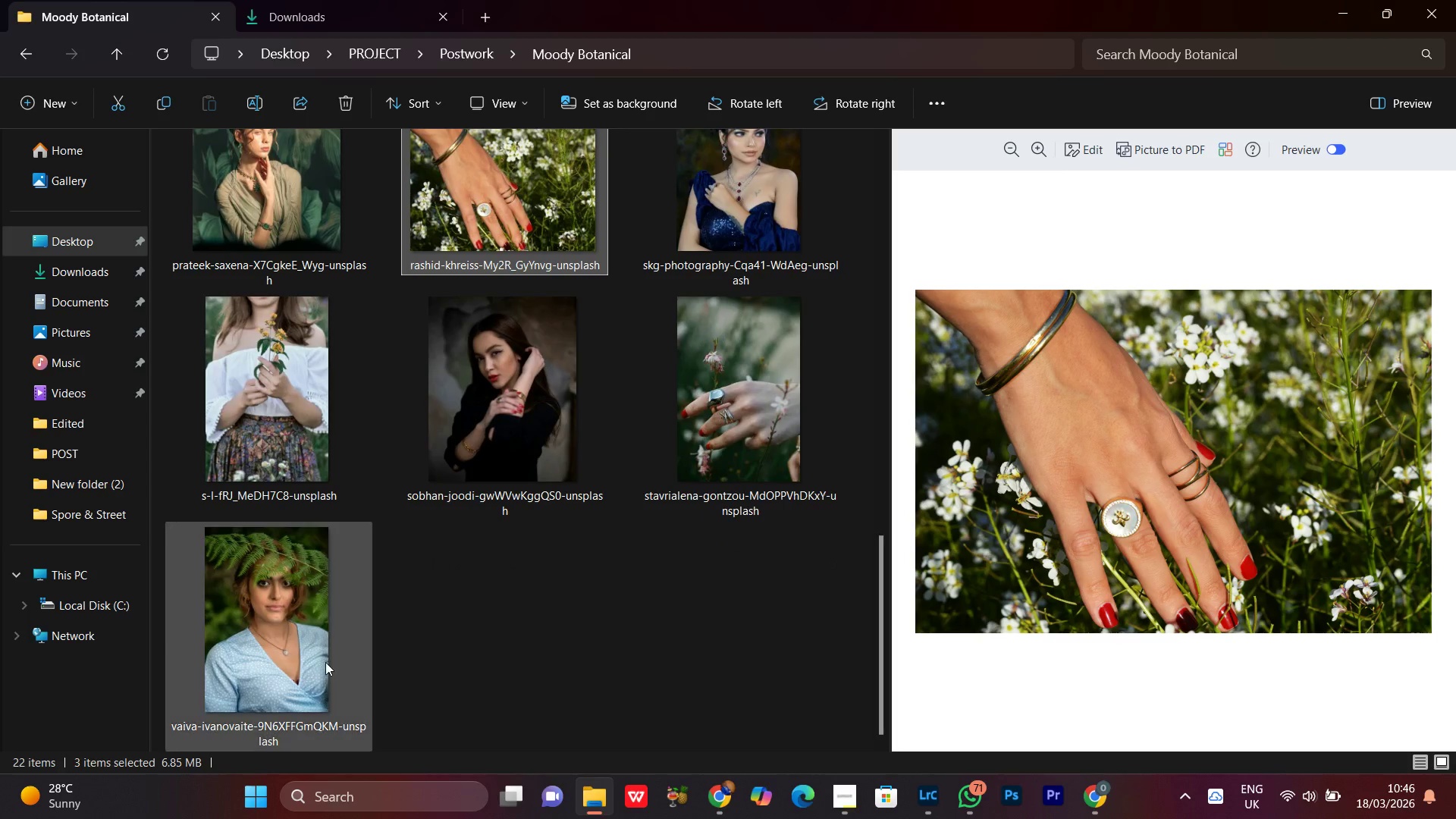 
hold_key(key=ControlLeft, duration=0.78)
left_click([264, 632])
 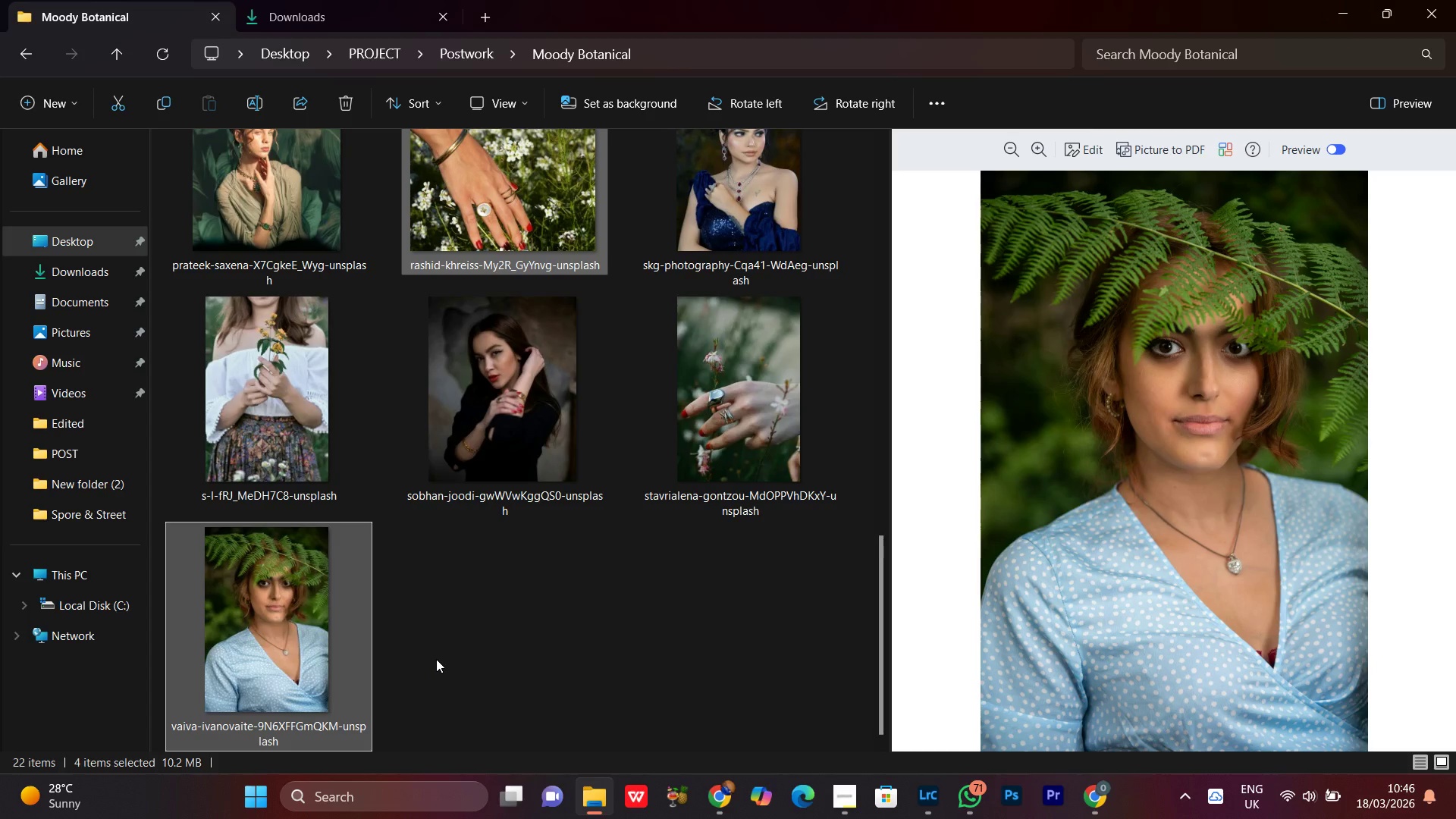 
wait(5.31)
 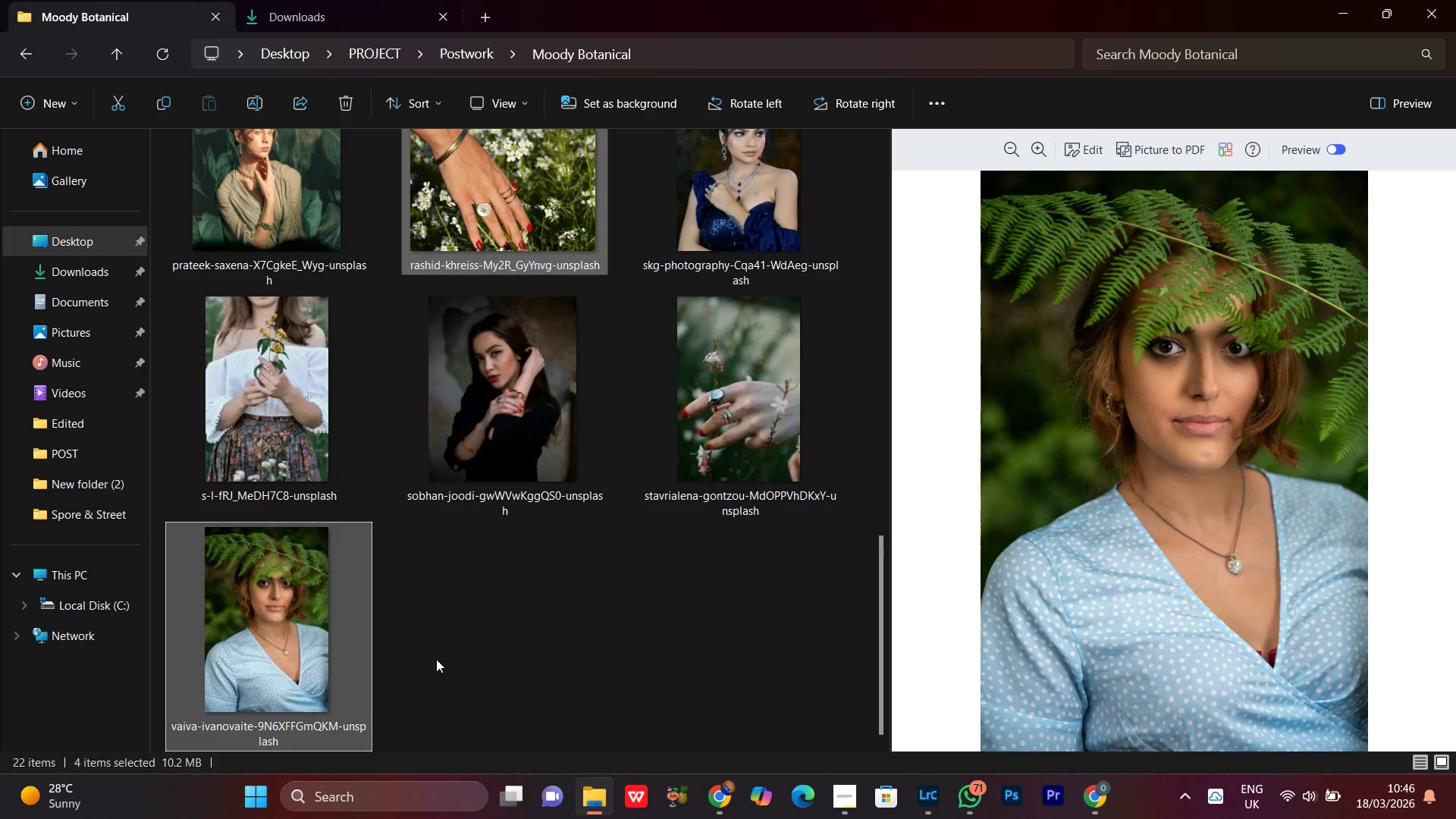 
key(Control+X)
 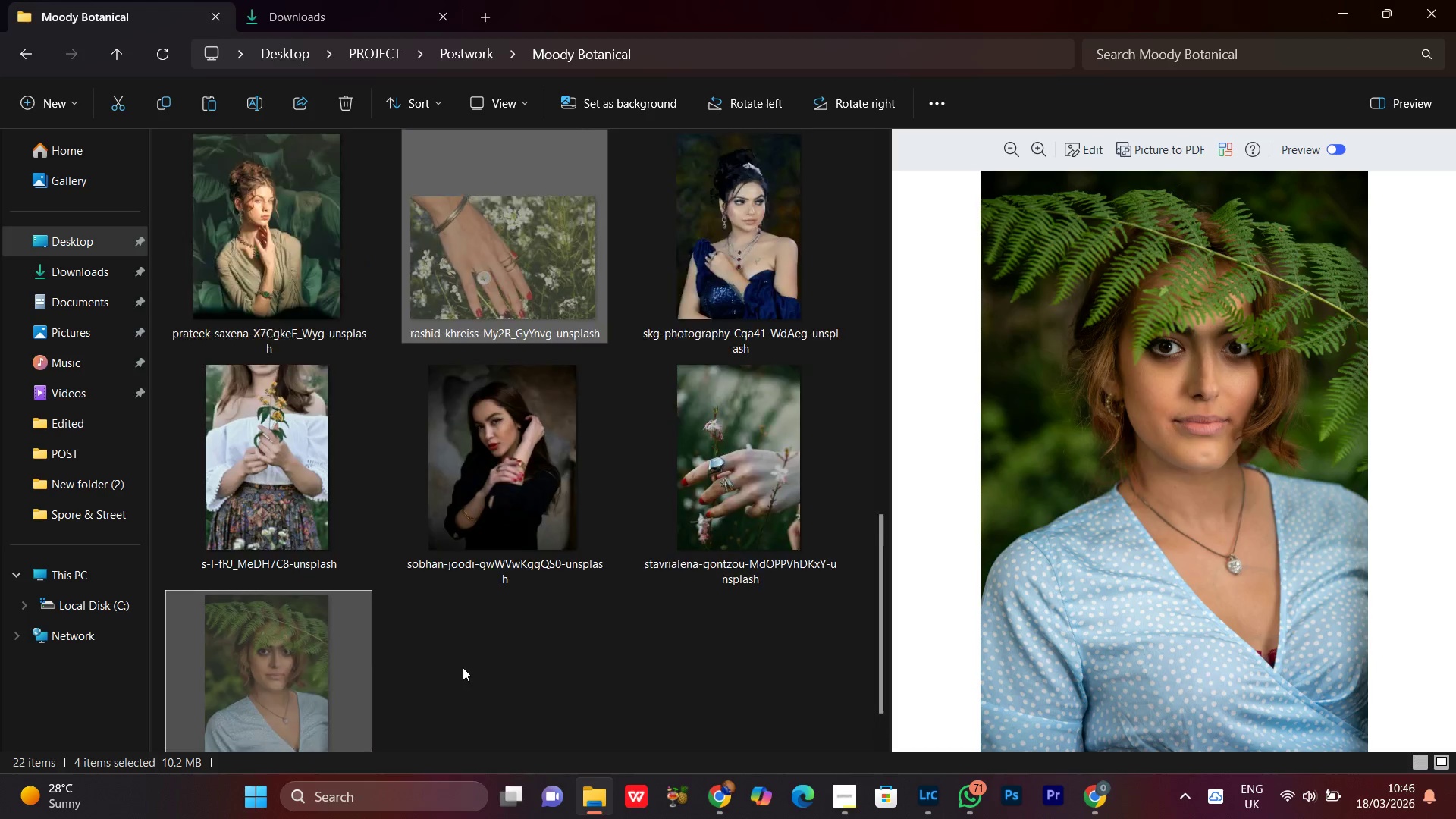 
scroll: coordinate [449, 648], scroll_direction: up, amount: 9.0
 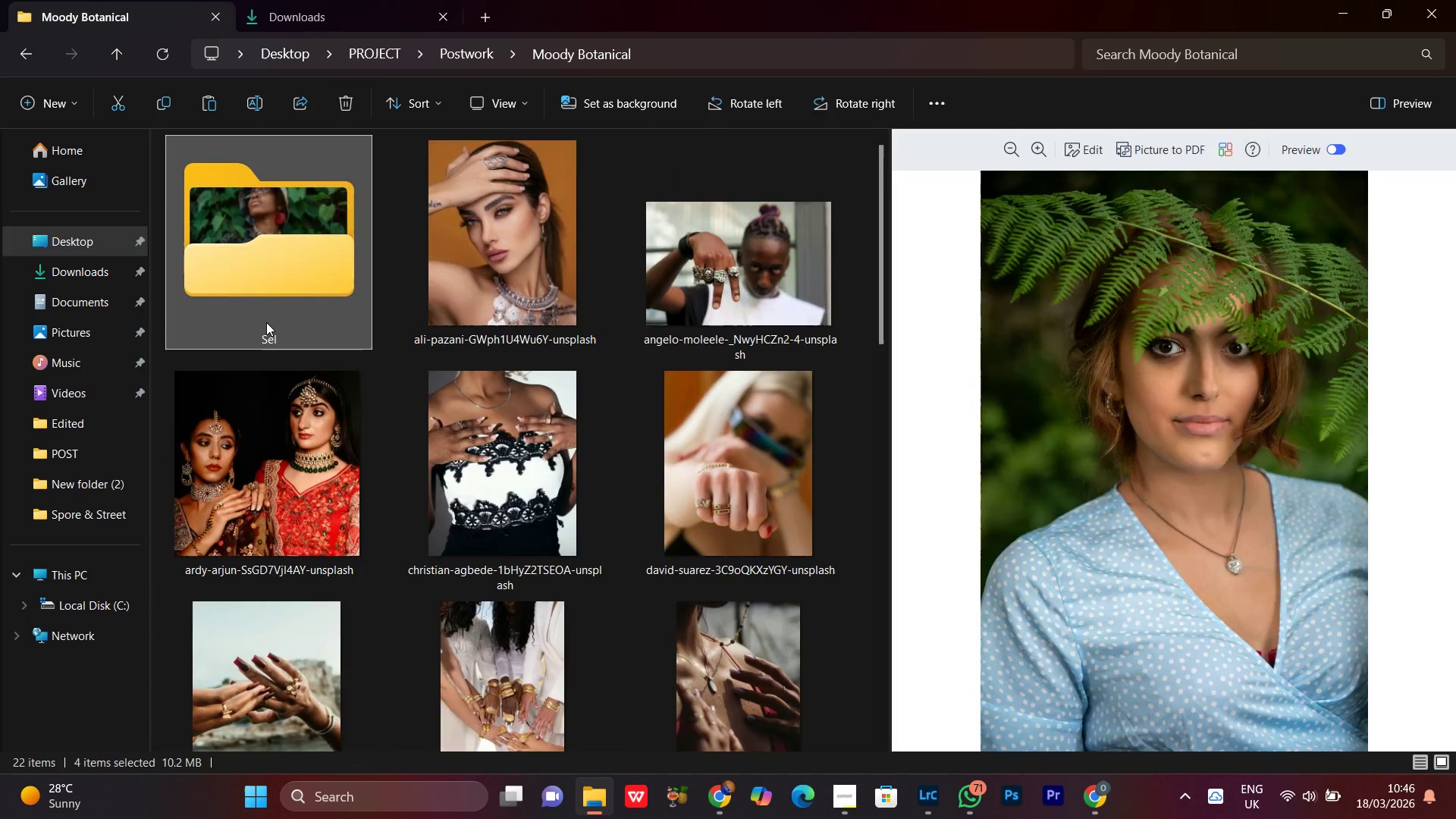 
double_click([266, 322])
 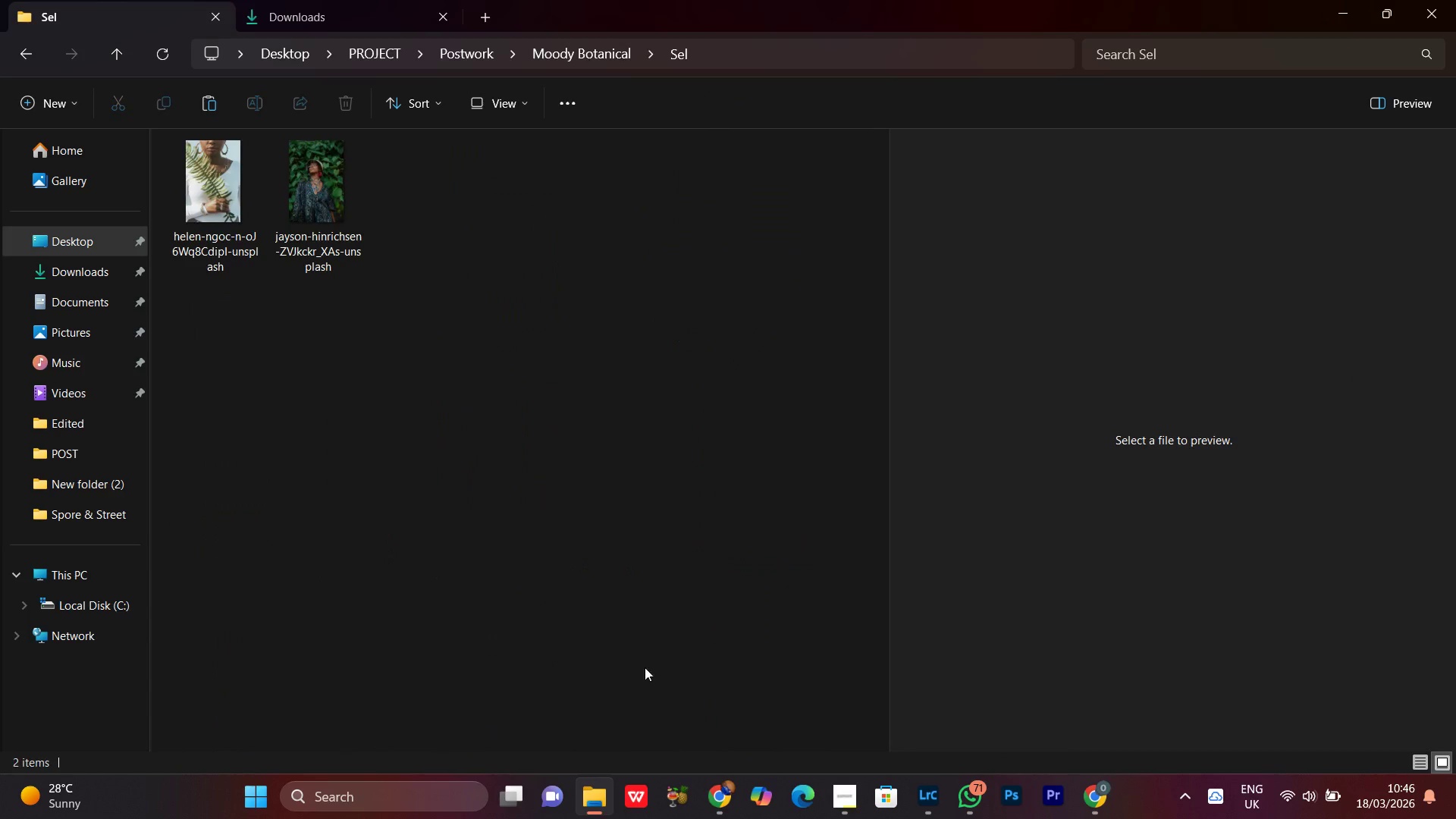 
left_click([645, 667])
 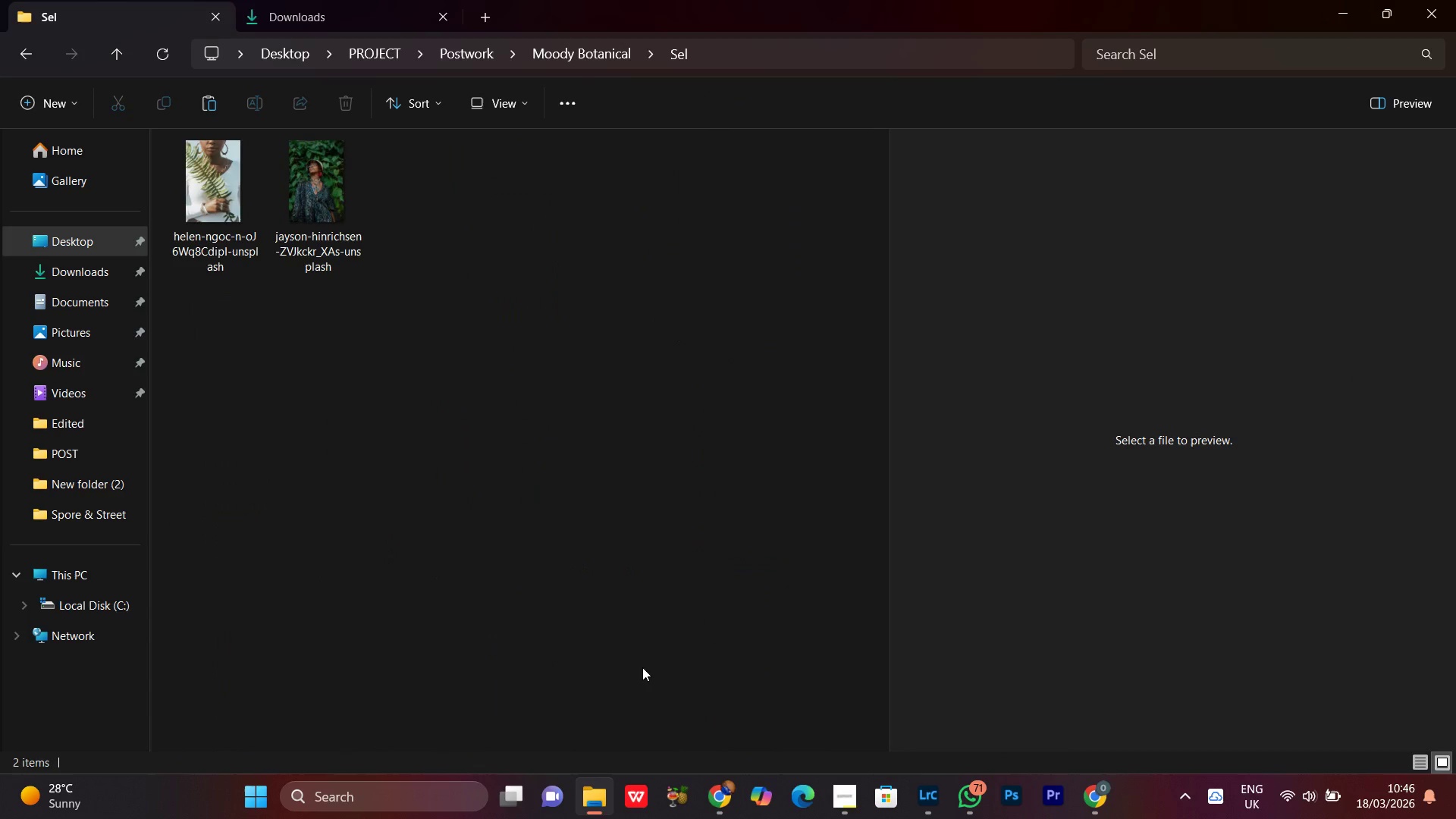 
hold_key(key=ControlLeft, duration=0.67)
 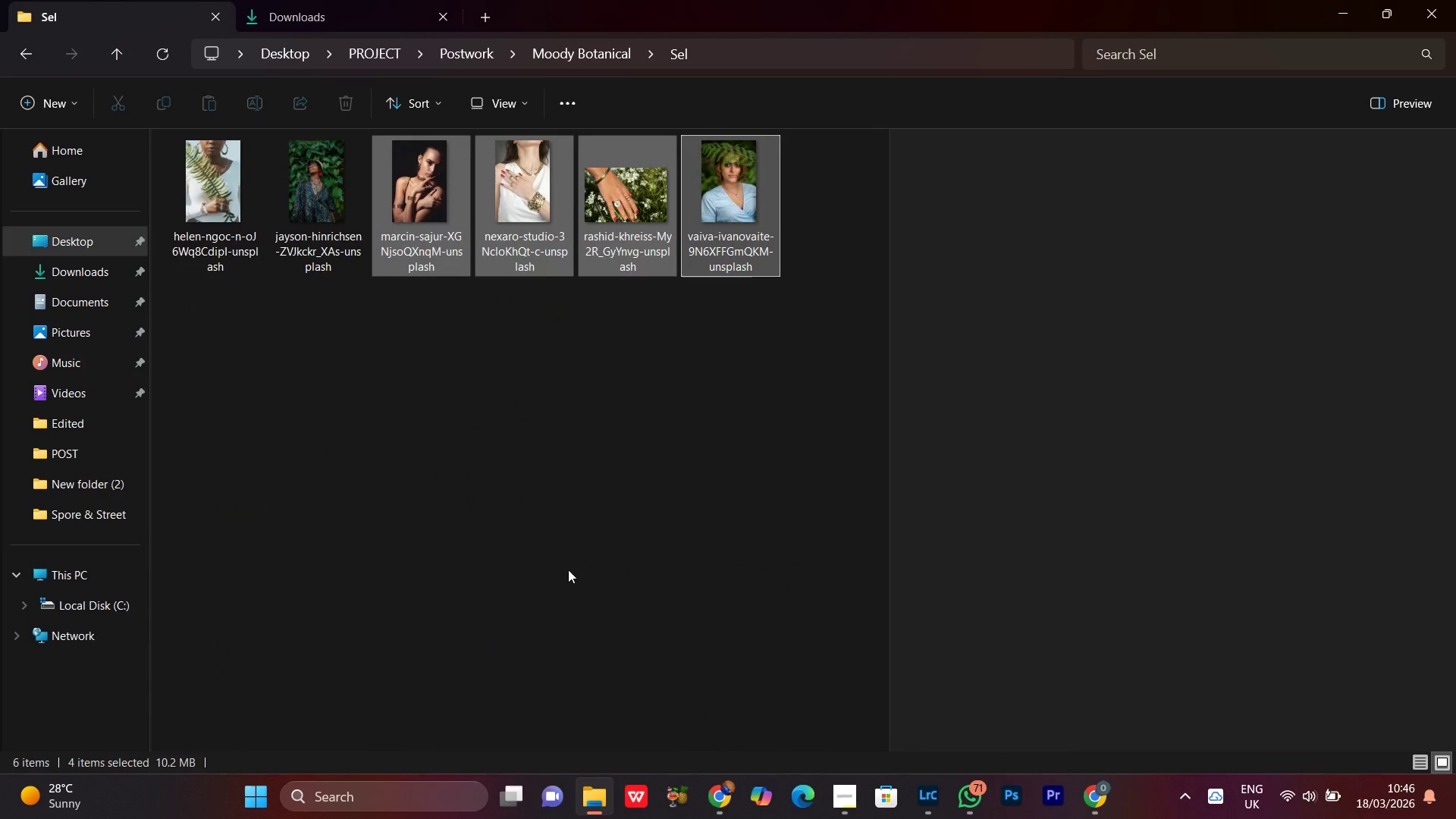 
key(V)
 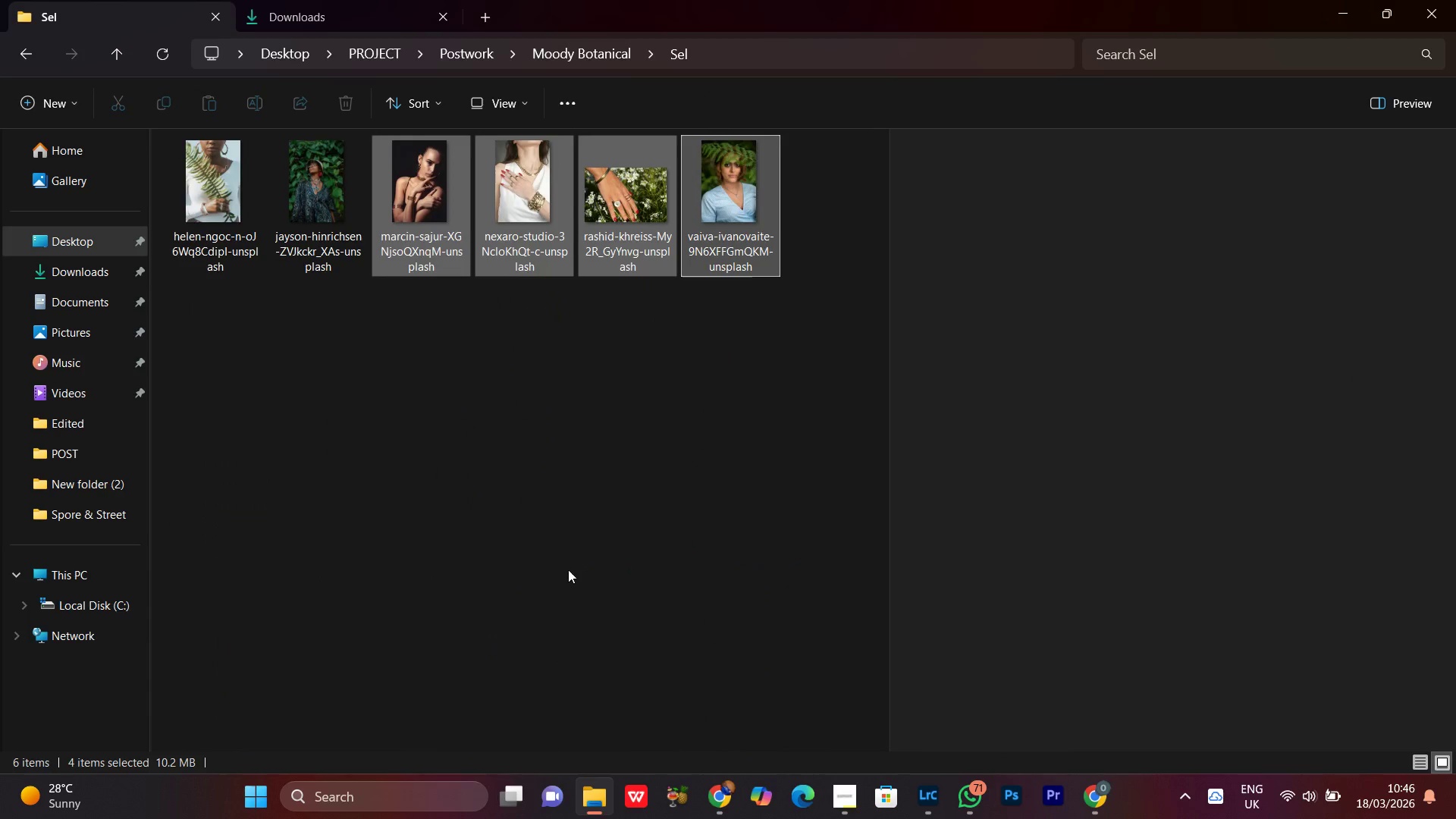 
left_click([537, 538])
 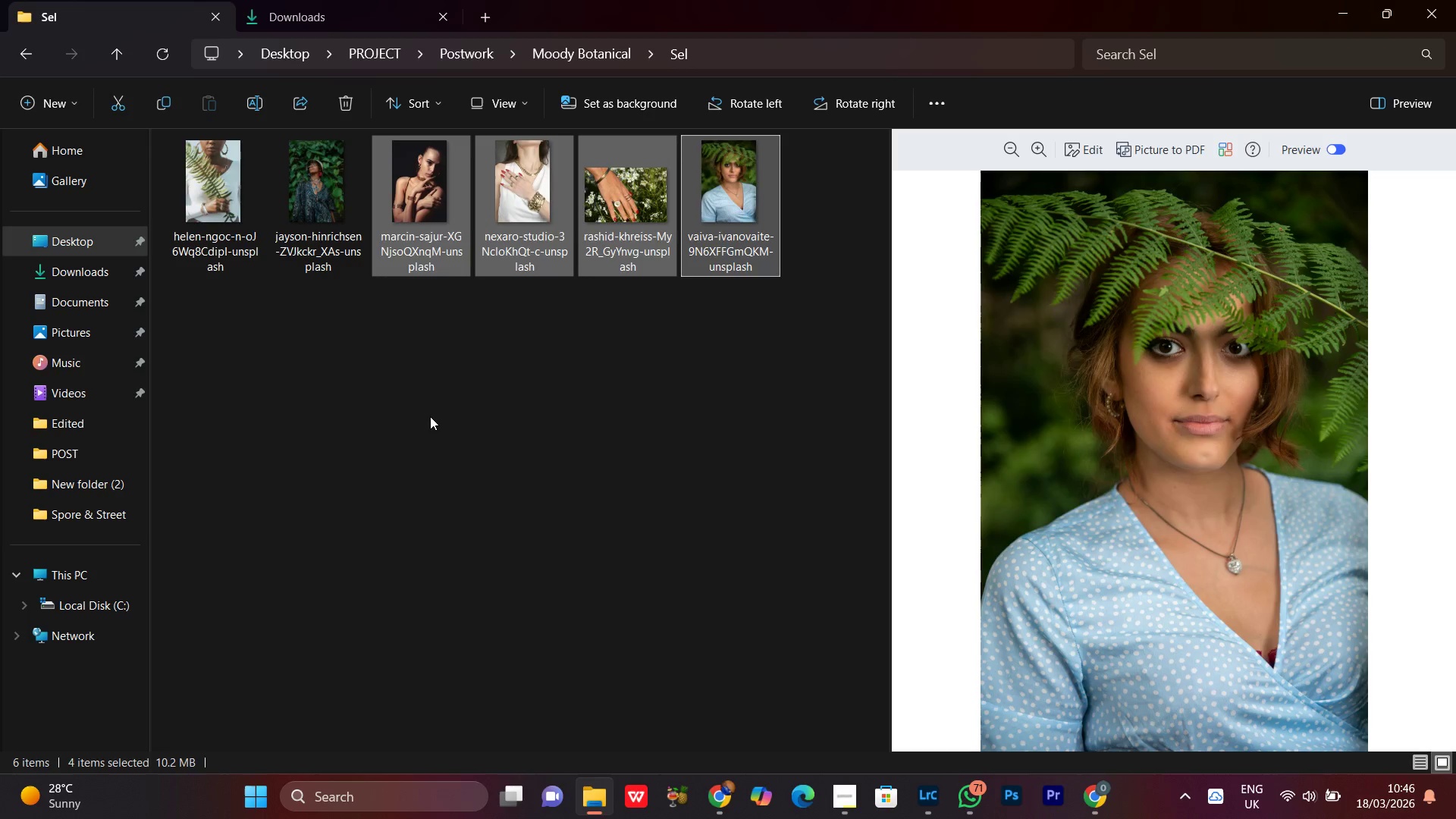 
right_click([430, 416])
 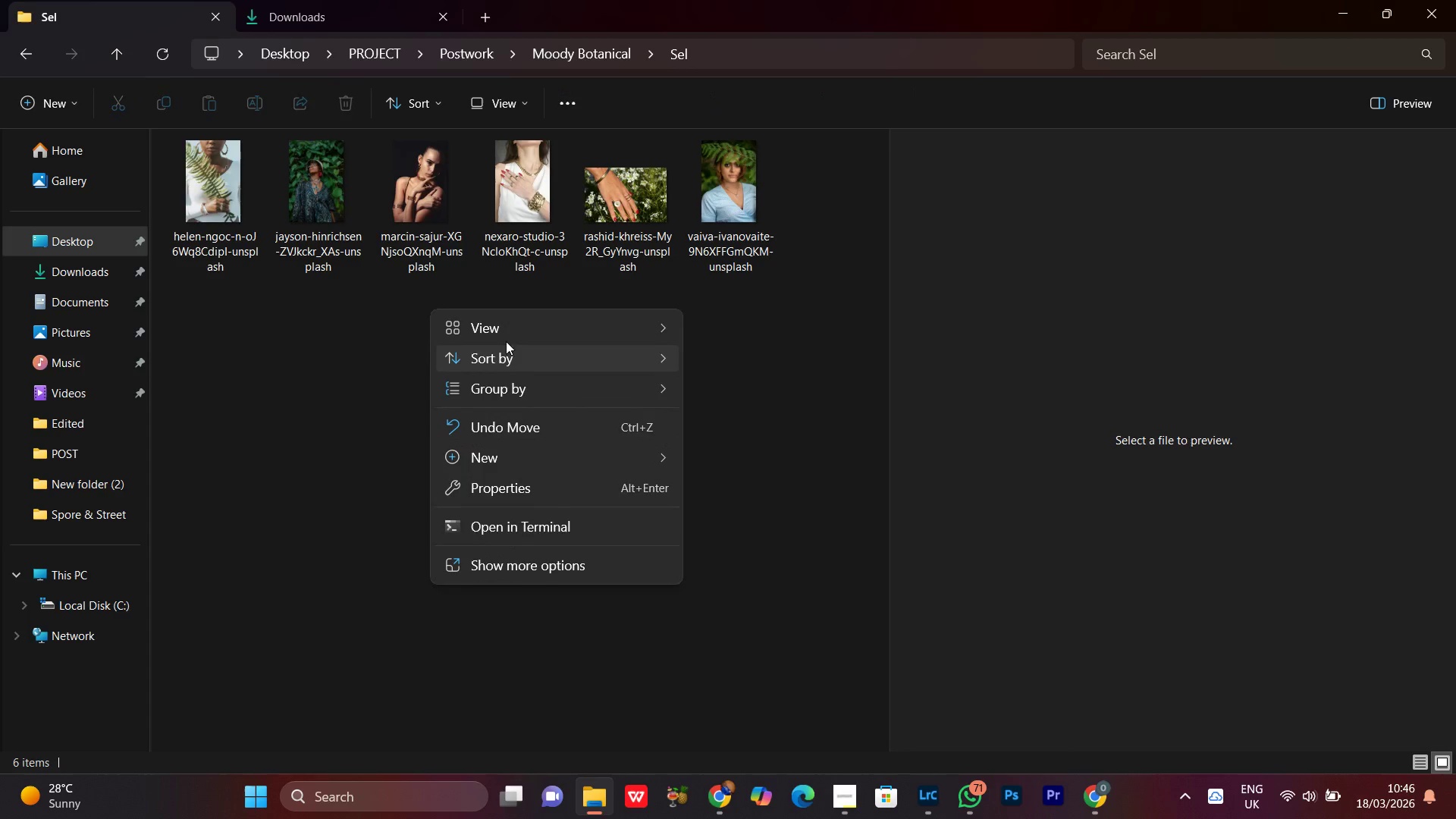 
left_click([504, 334])
 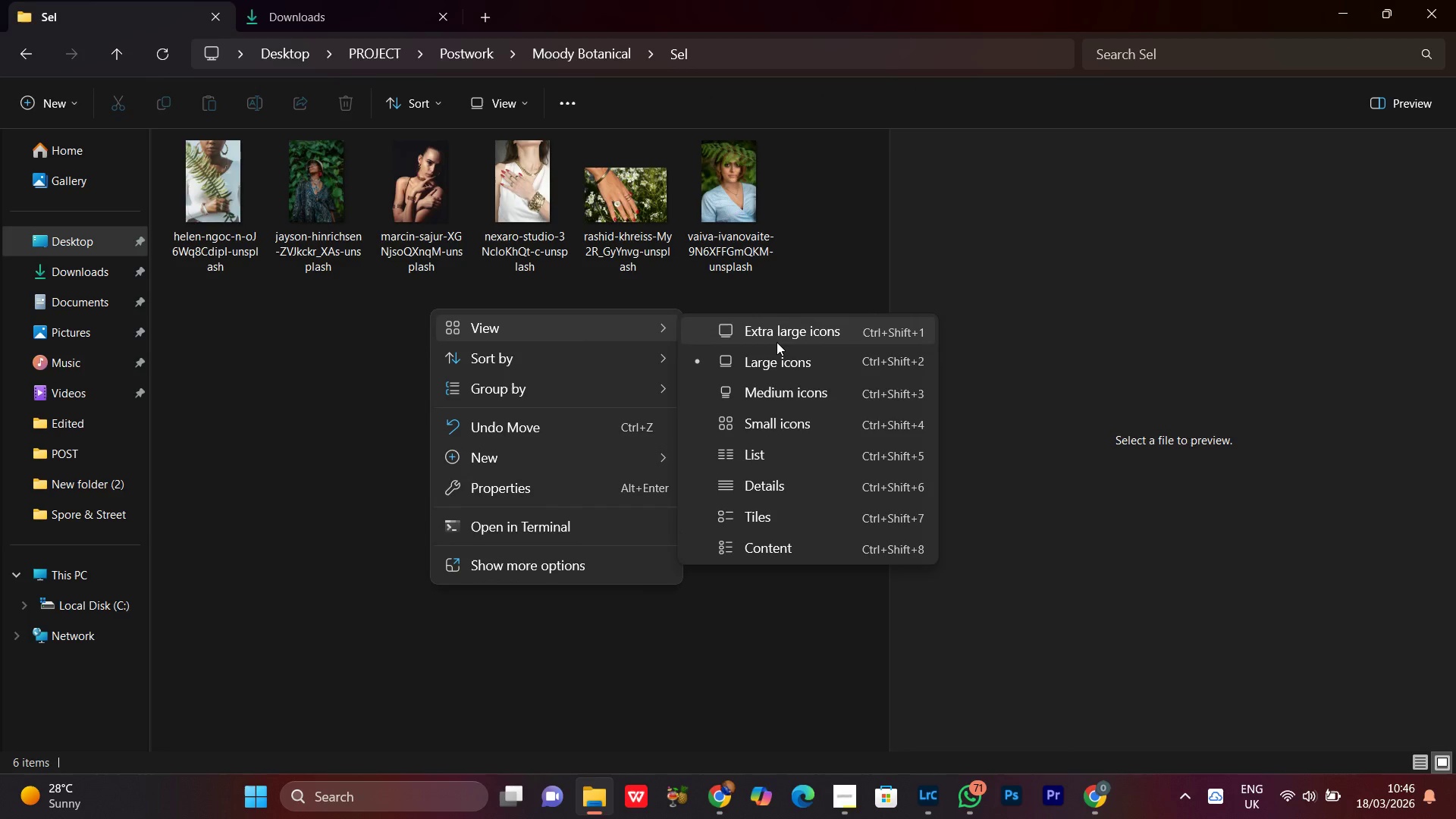 
left_click([777, 342])
 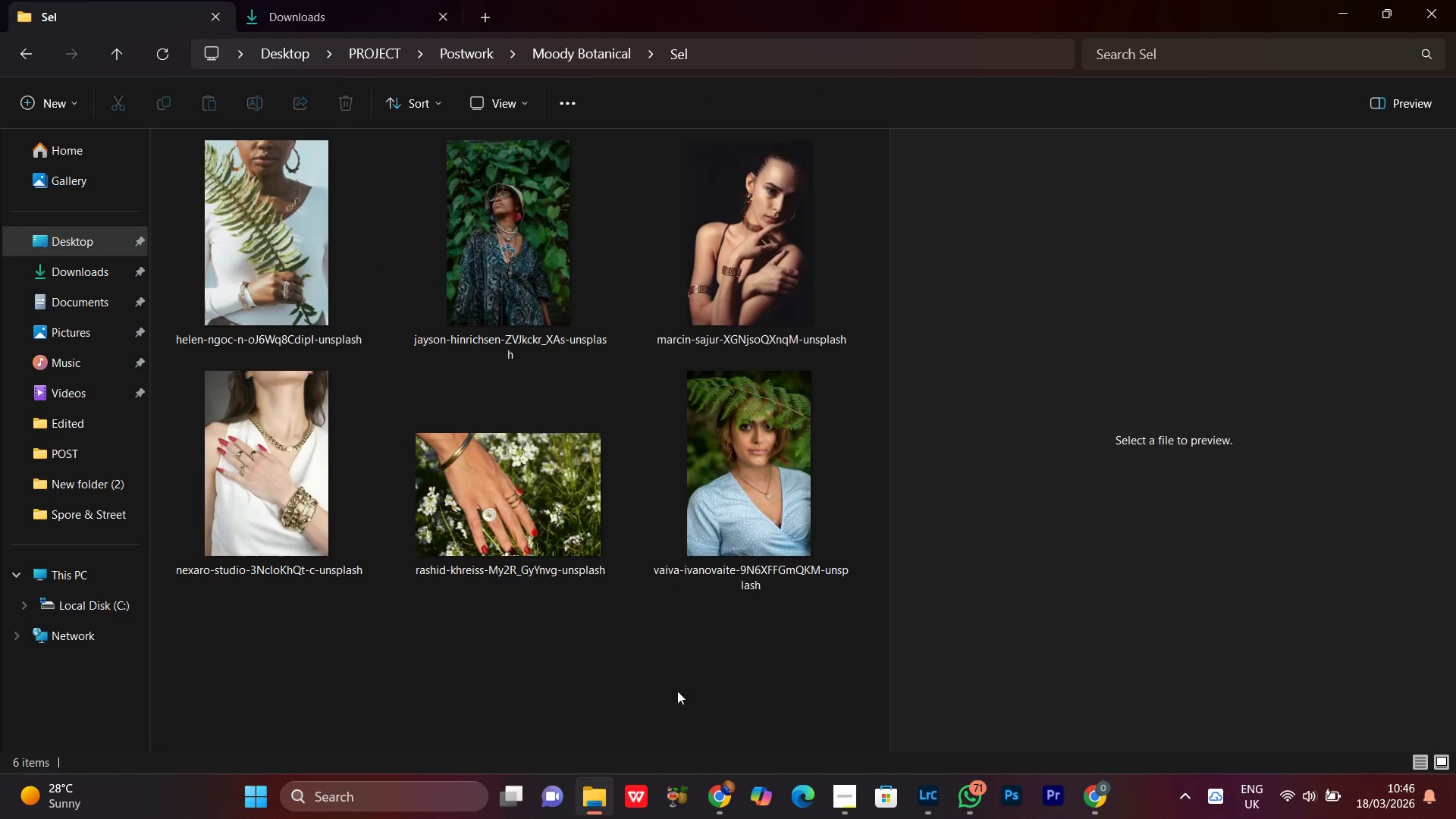 
scroll: coordinate [662, 682], scroll_direction: up, amount: 5.0
 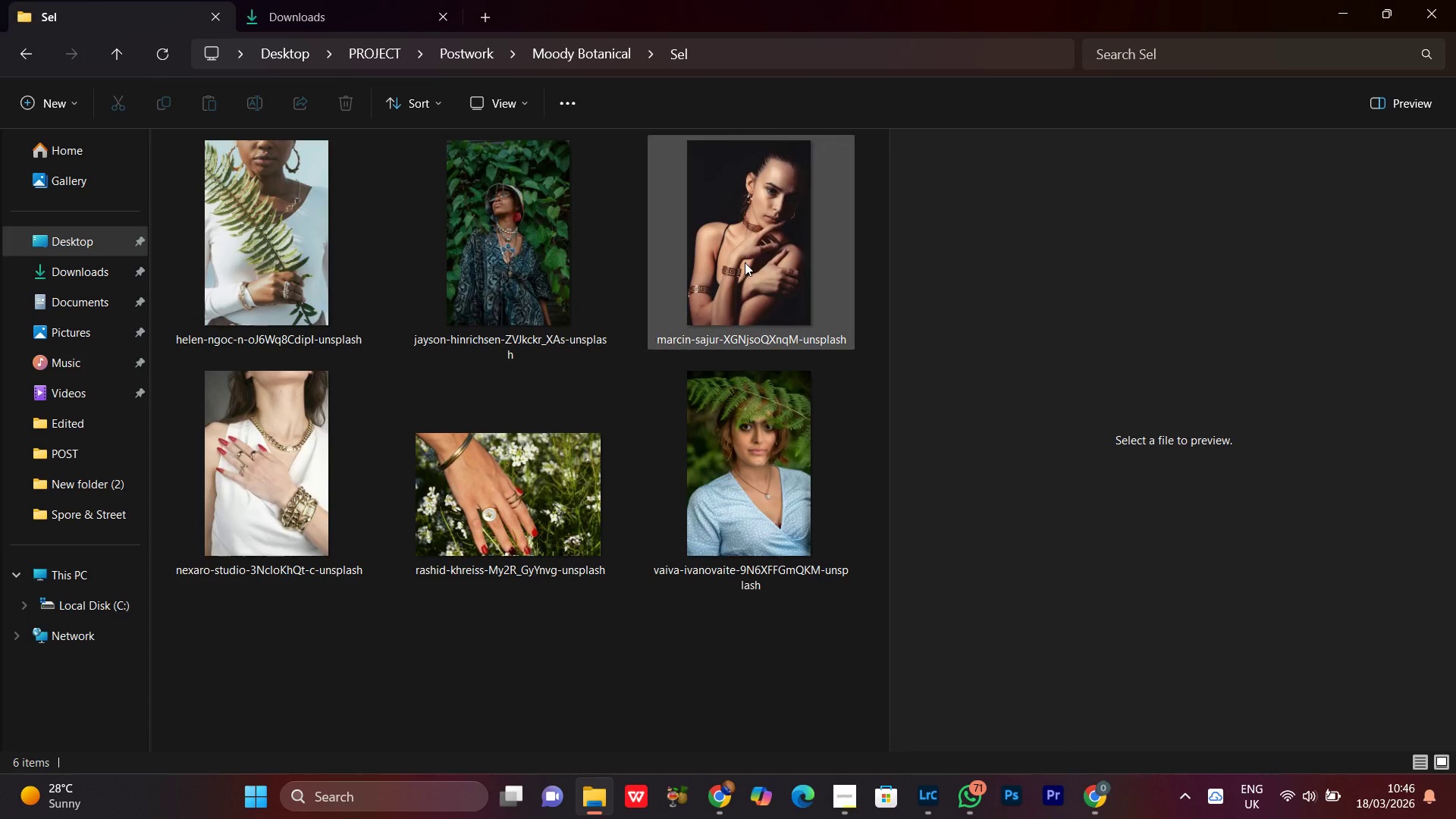 
left_click([736, 228])
 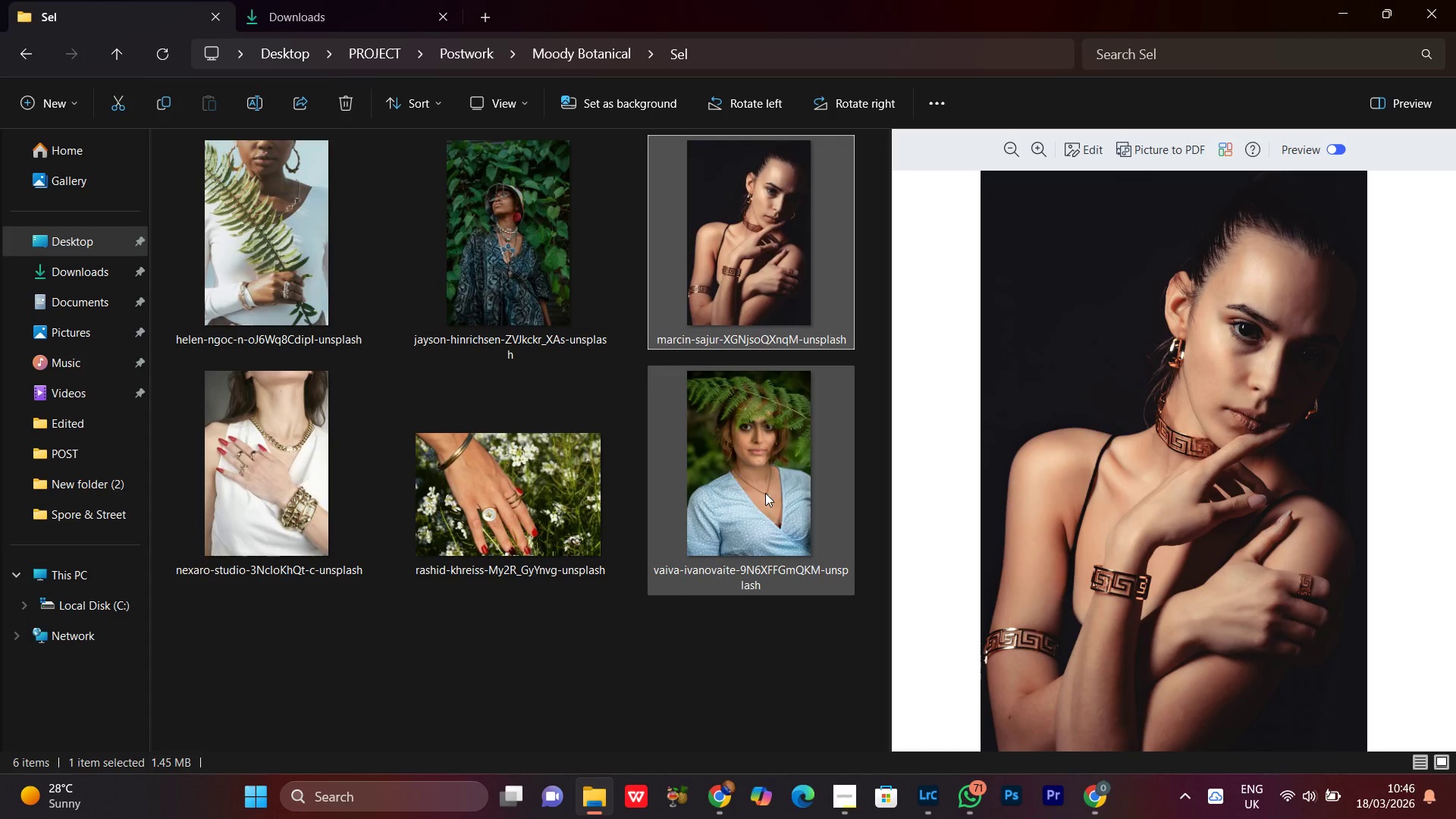 
left_click([765, 493])
 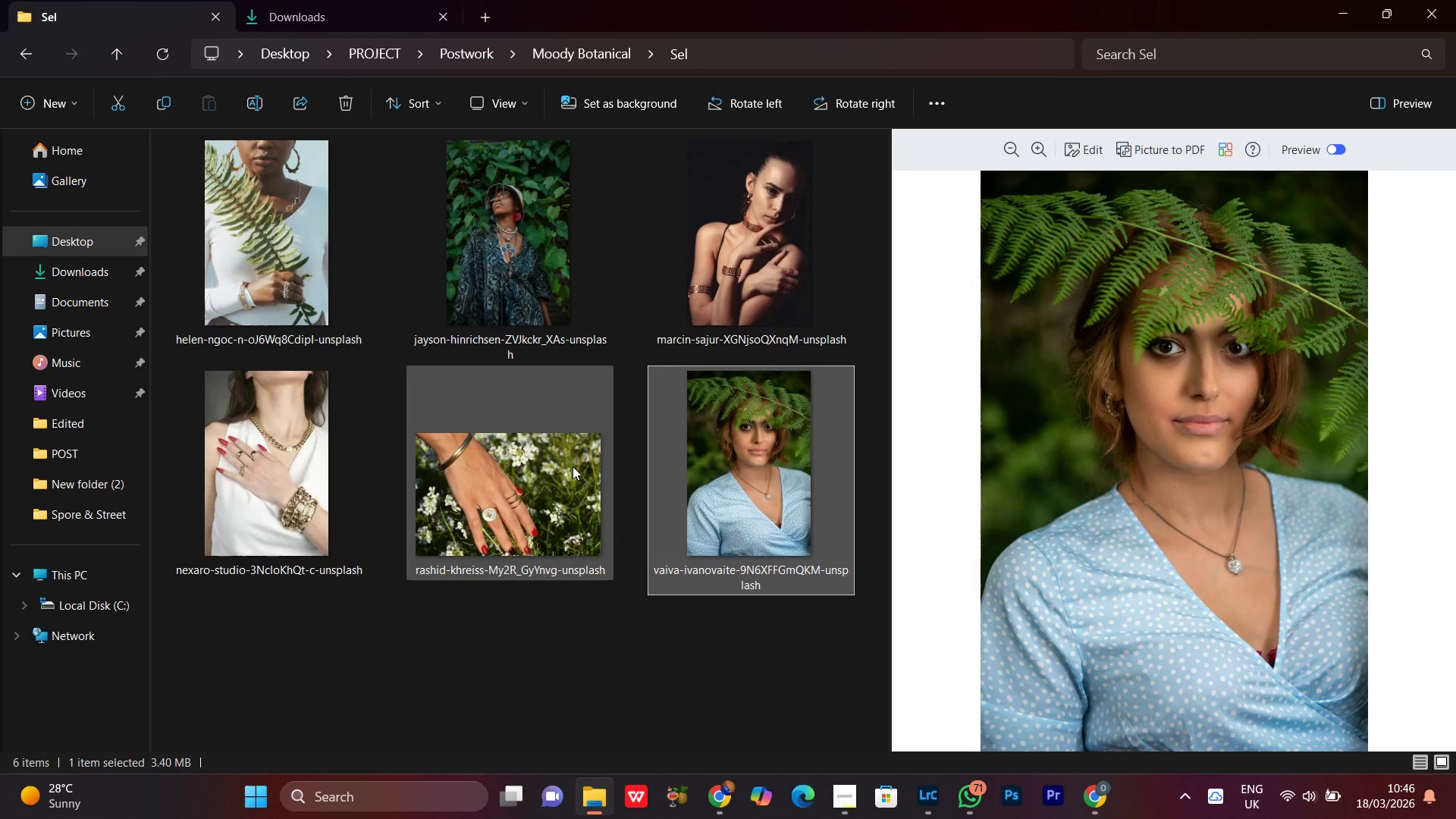 
left_click([561, 481])
 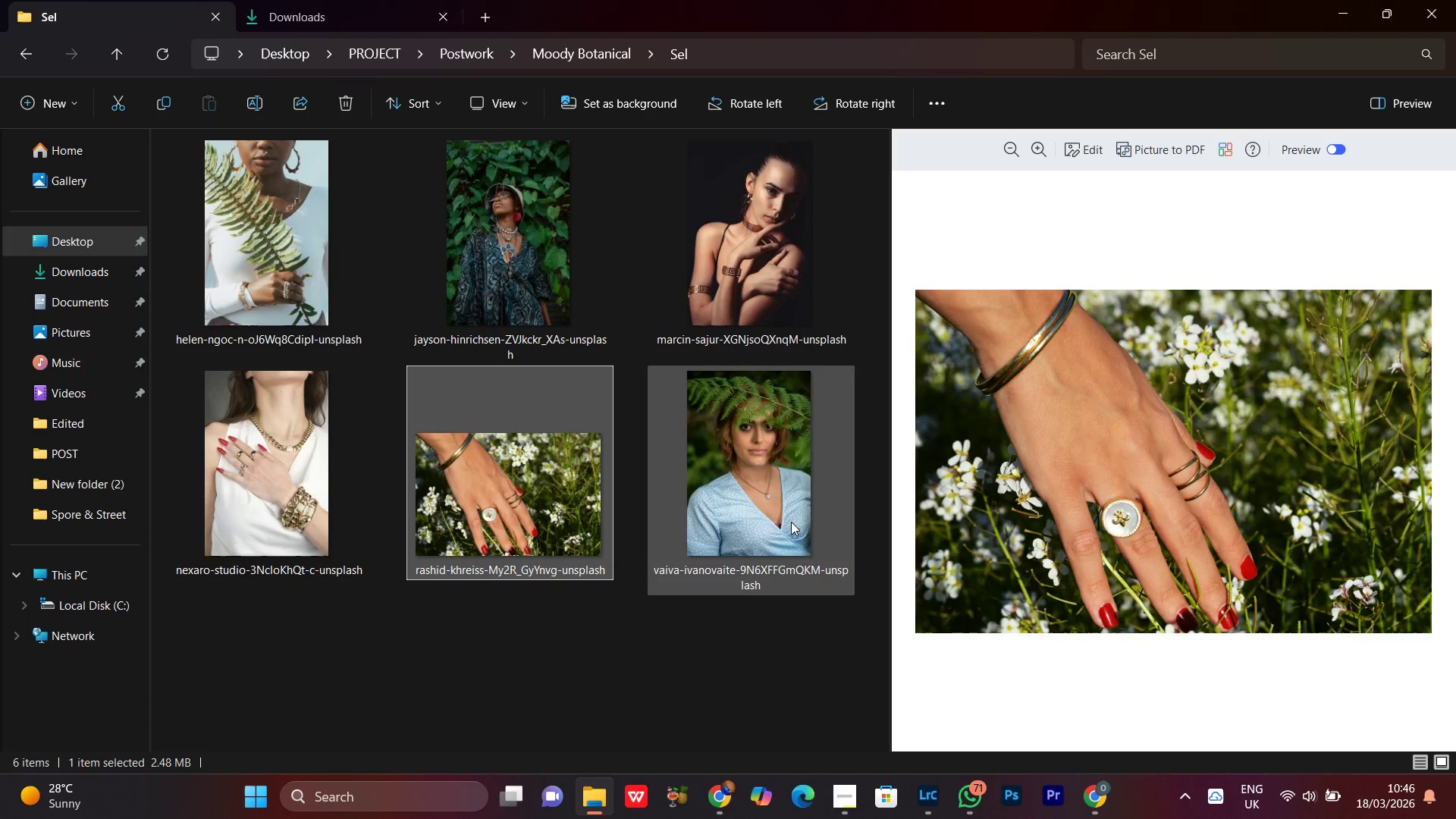 
left_click([791, 522])
 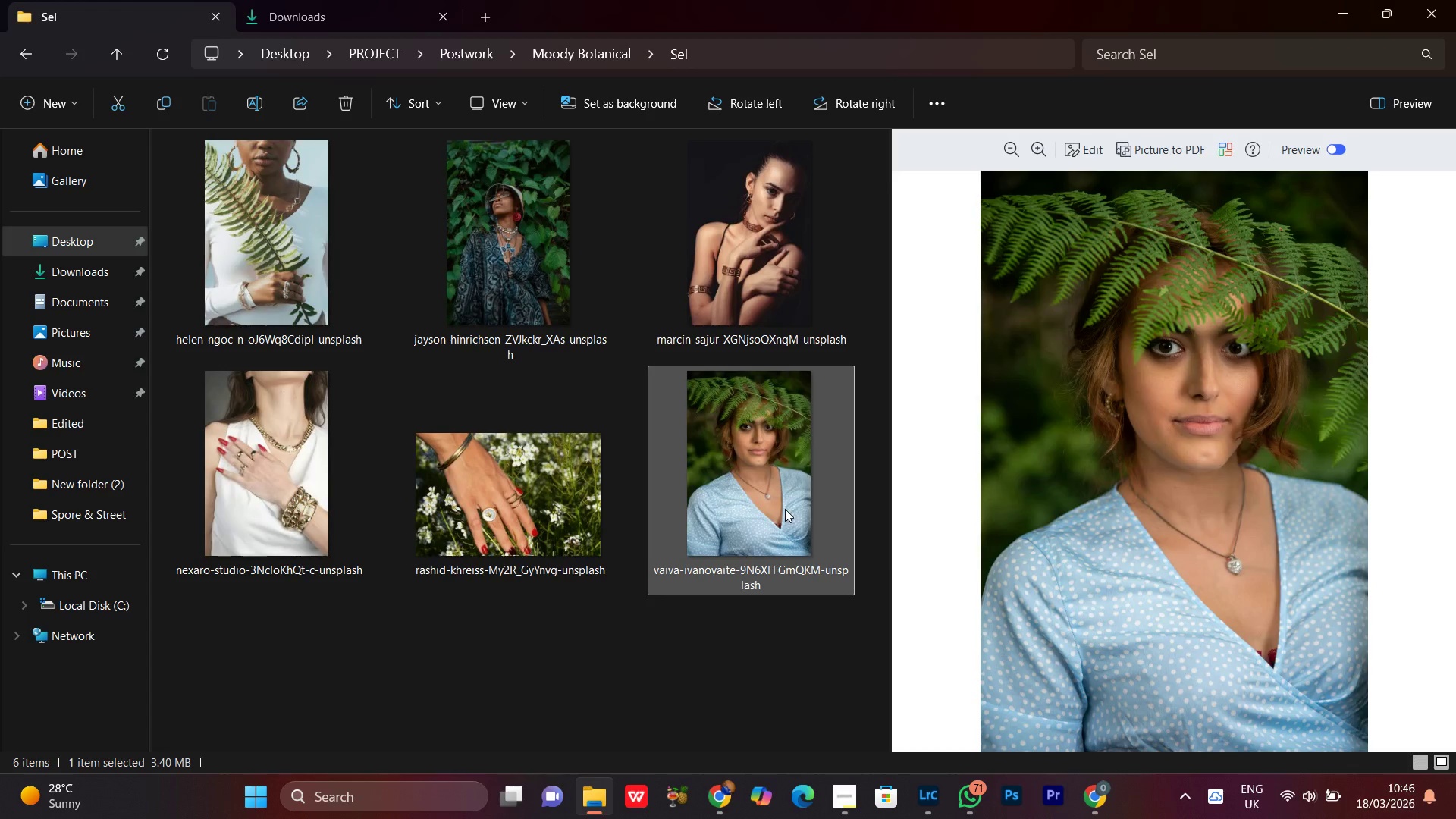 
key(Delete)
 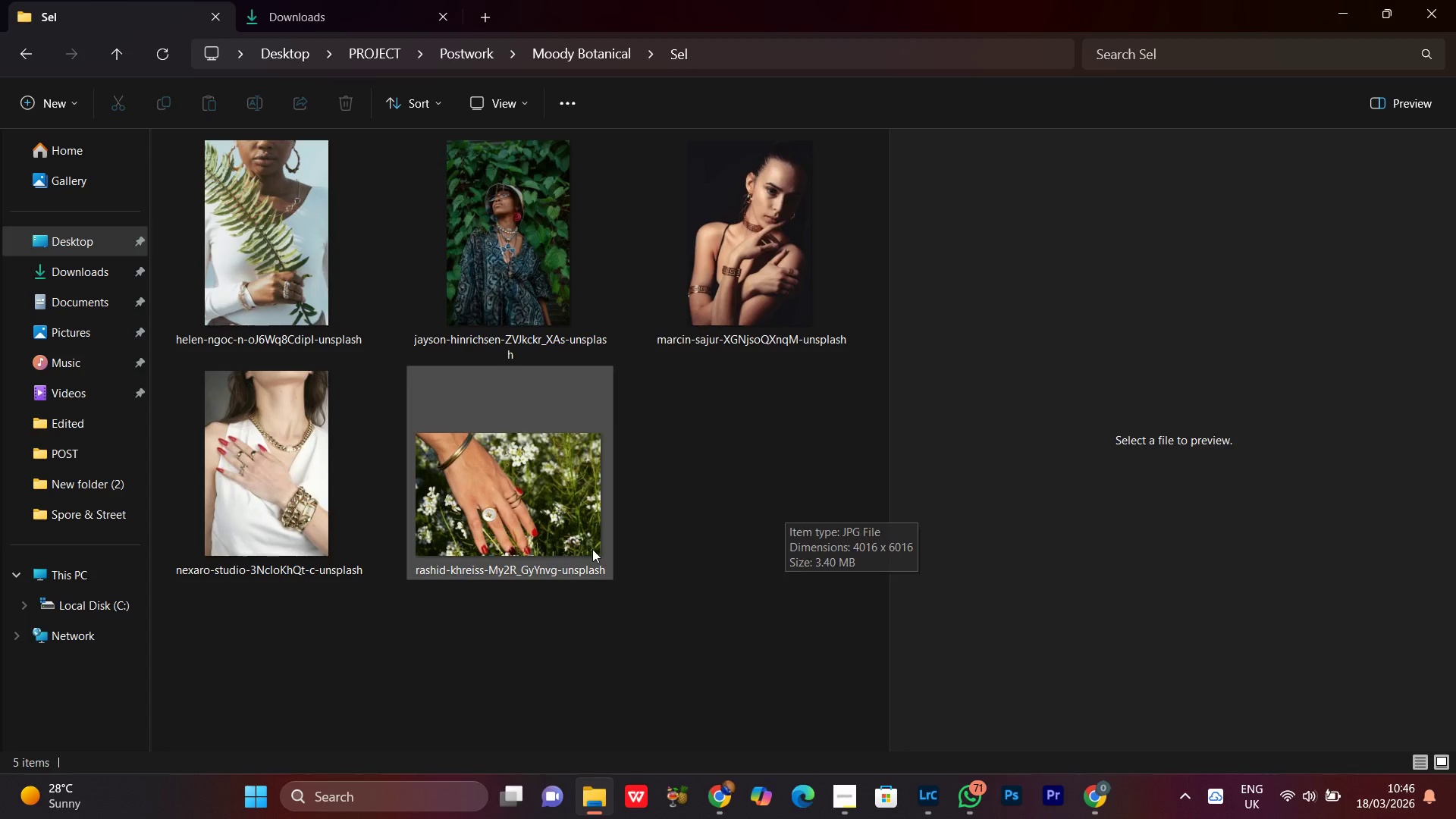 
left_click([481, 507])
 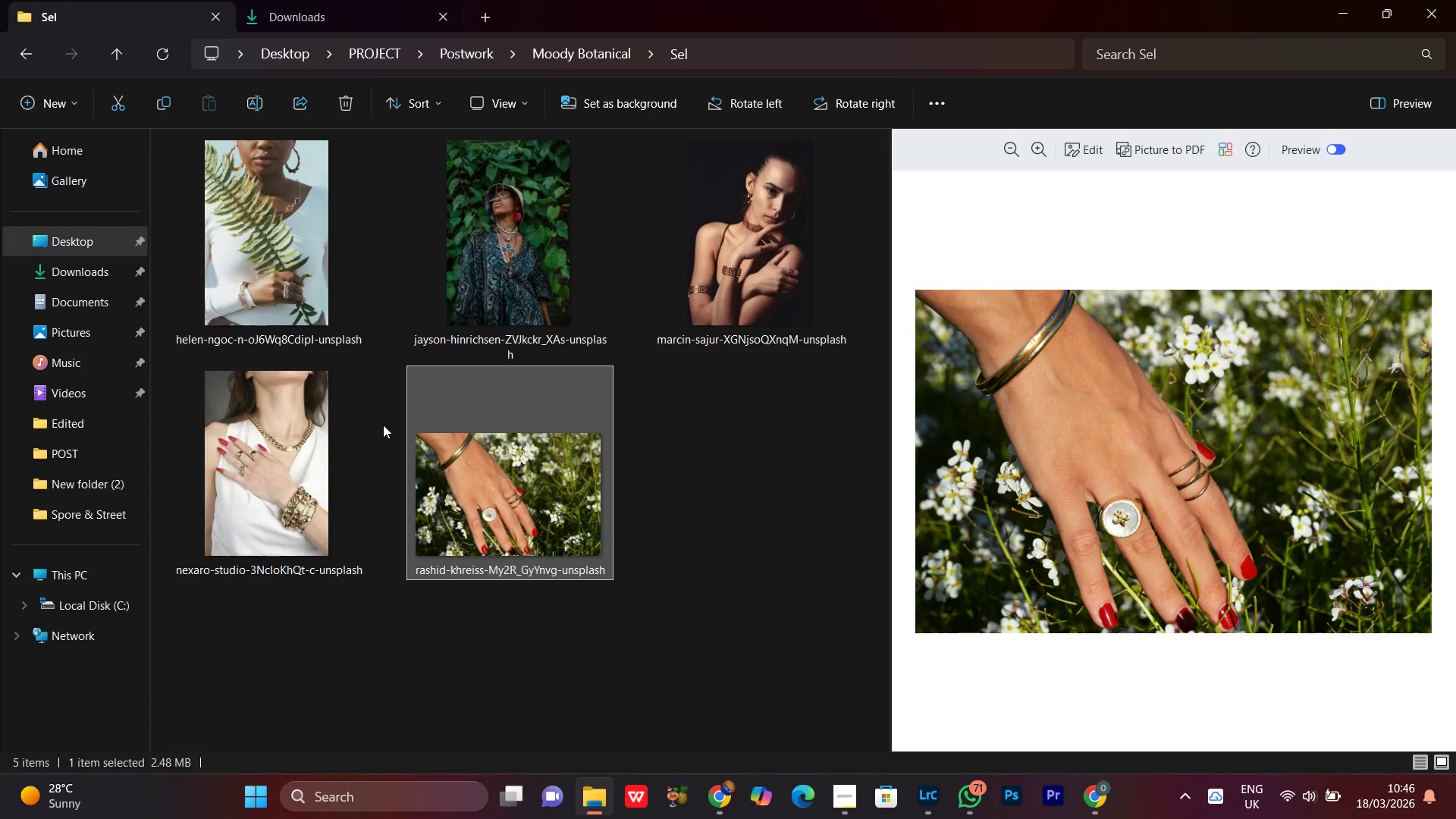 
left_click([255, 491])
 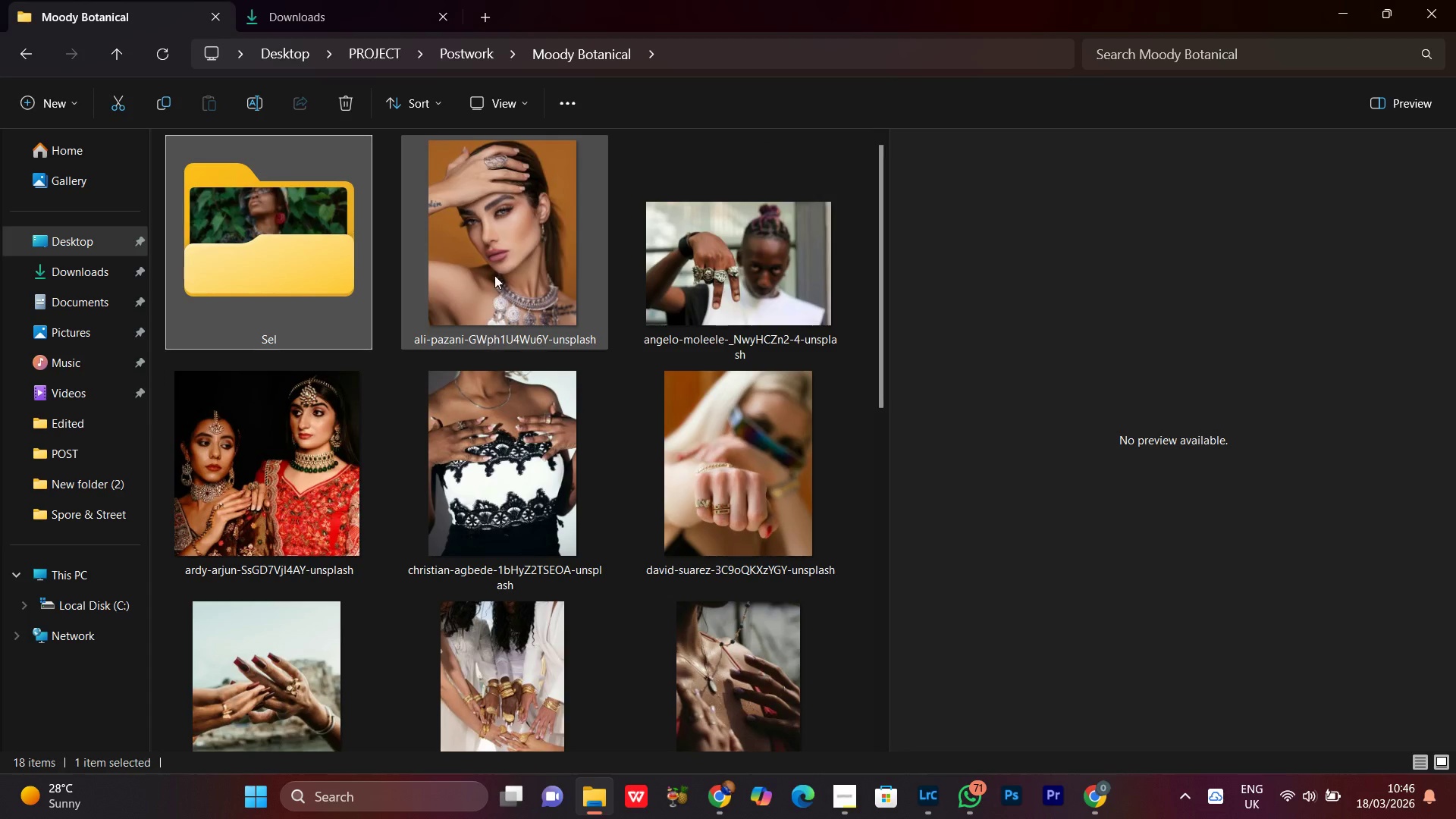 
wait(7.46)
 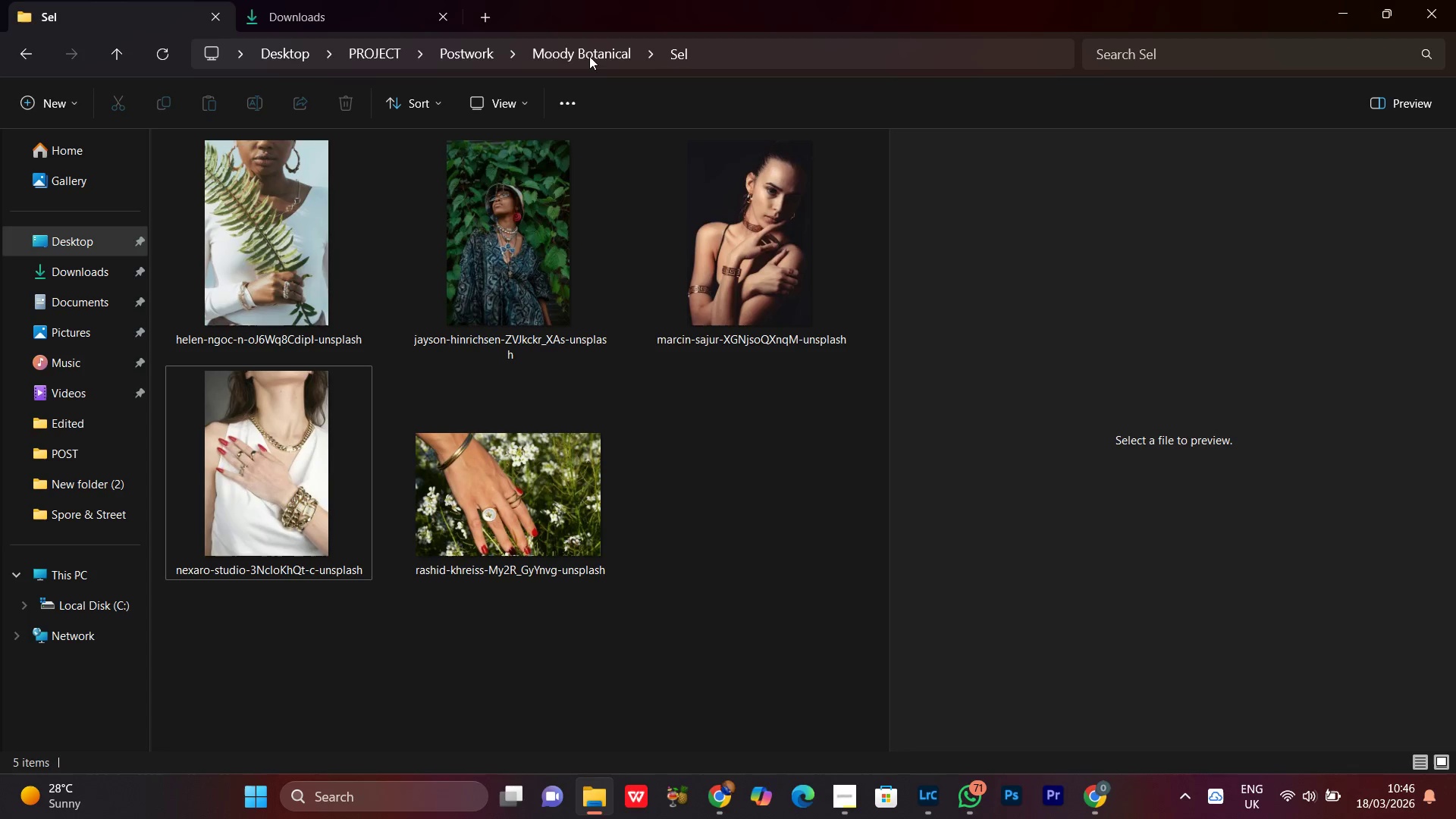 
mouse_move([517, 304])
 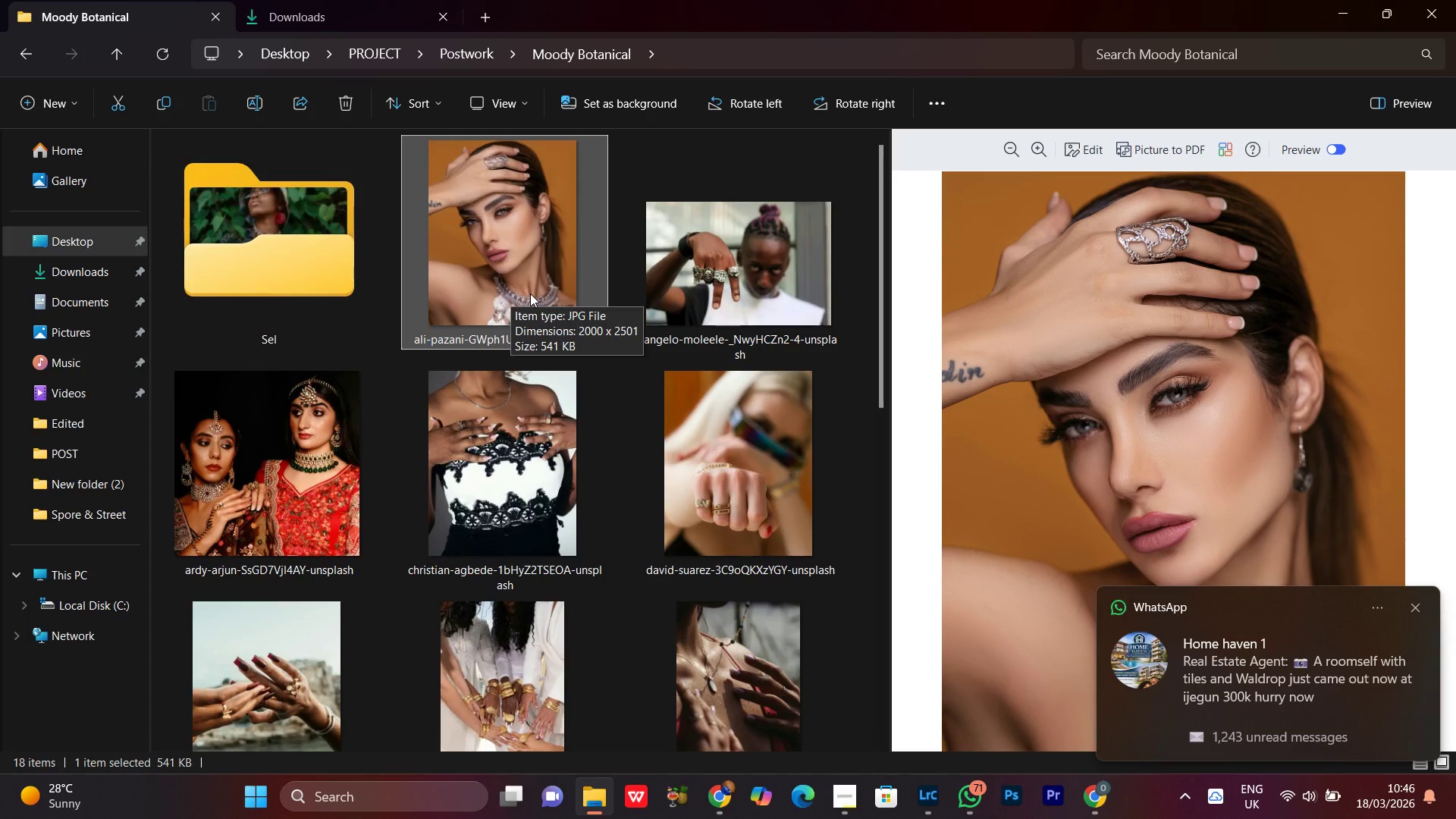 
left_click_drag(start_coordinate=[530, 293], to_coordinate=[245, 225])
 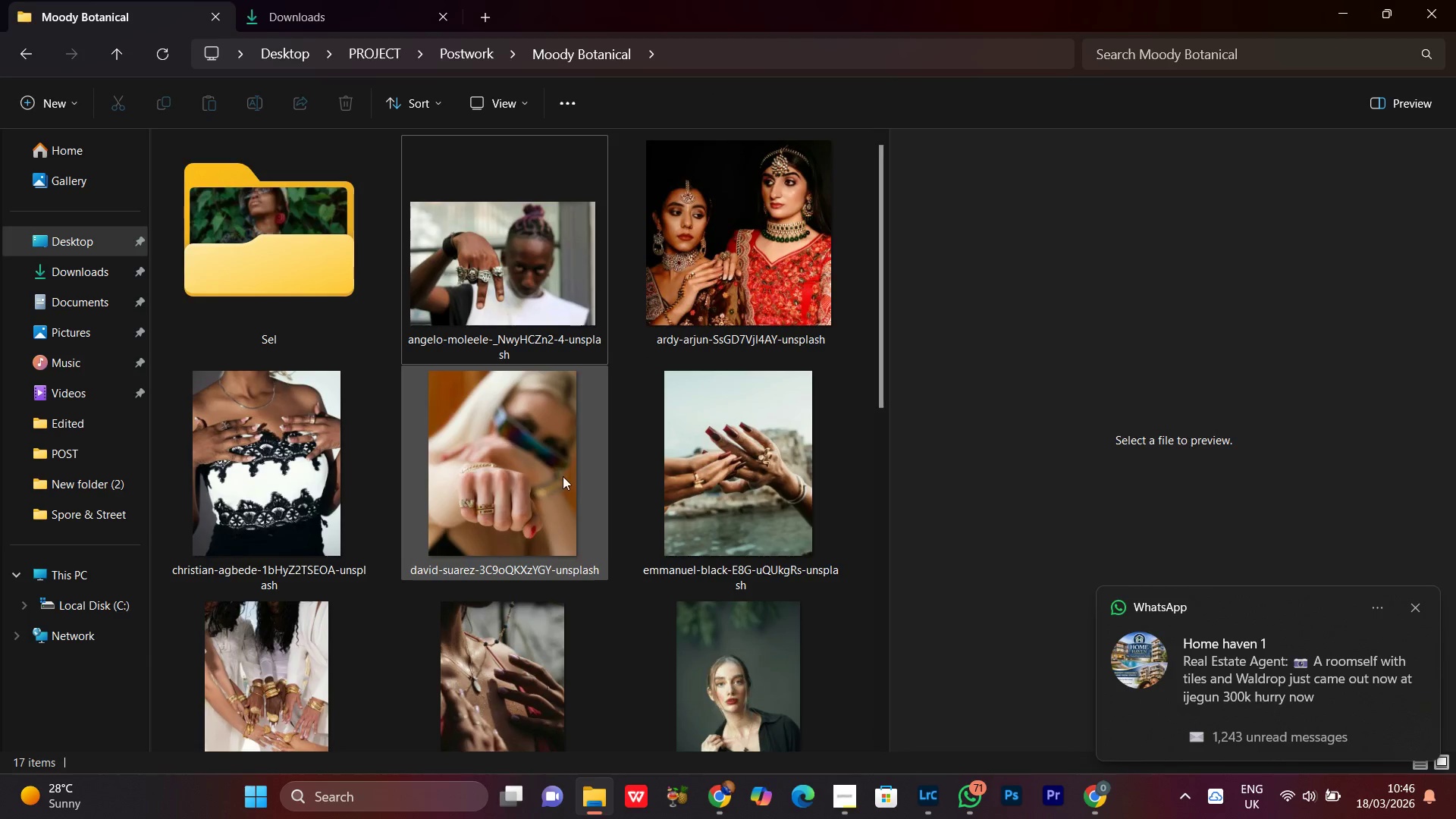 
scroll: coordinate [575, 466], scroll_direction: down, amount: 9.0
 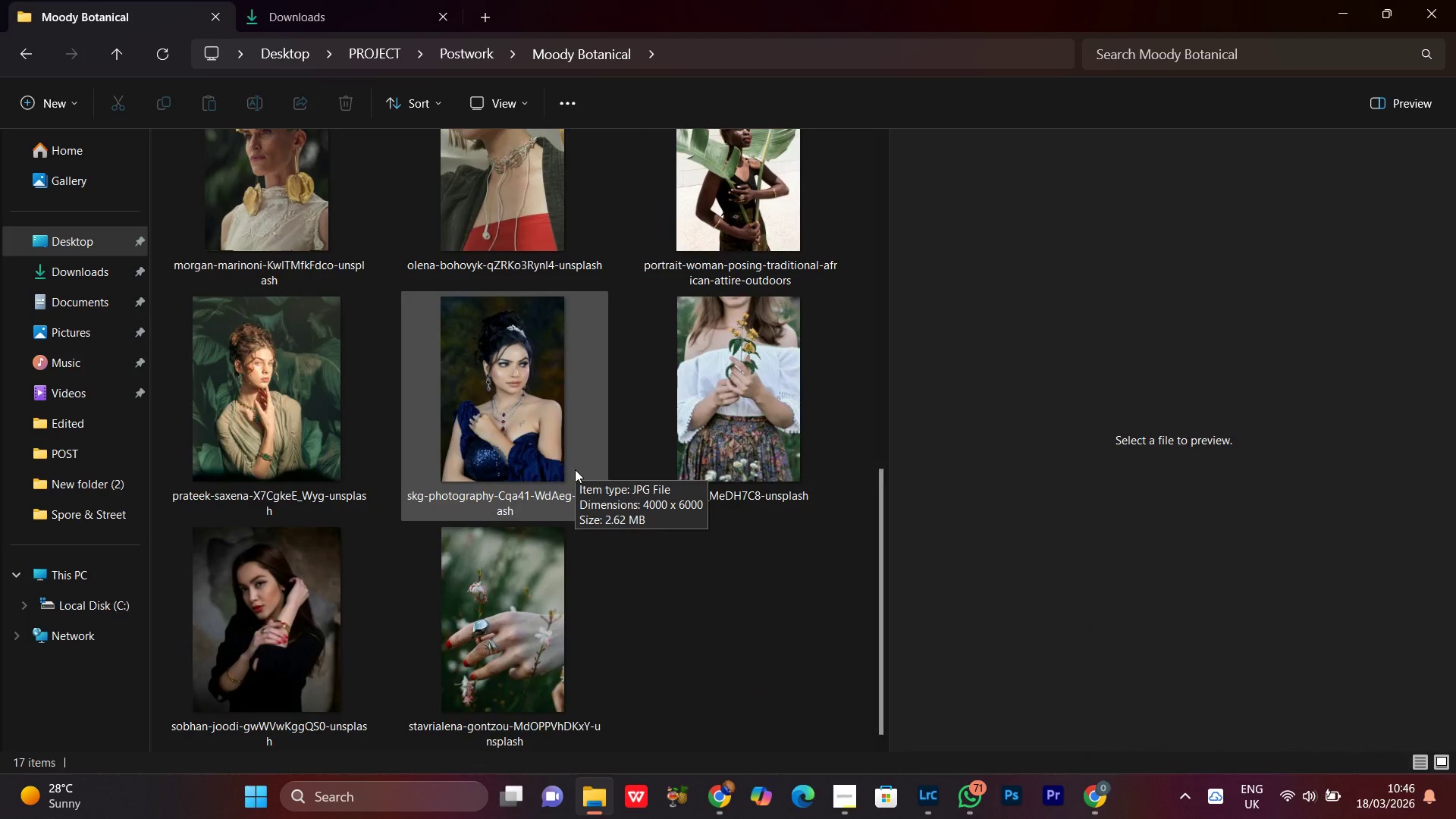 
scroll: coordinate [581, 469], scroll_direction: none, amount: 0.0
 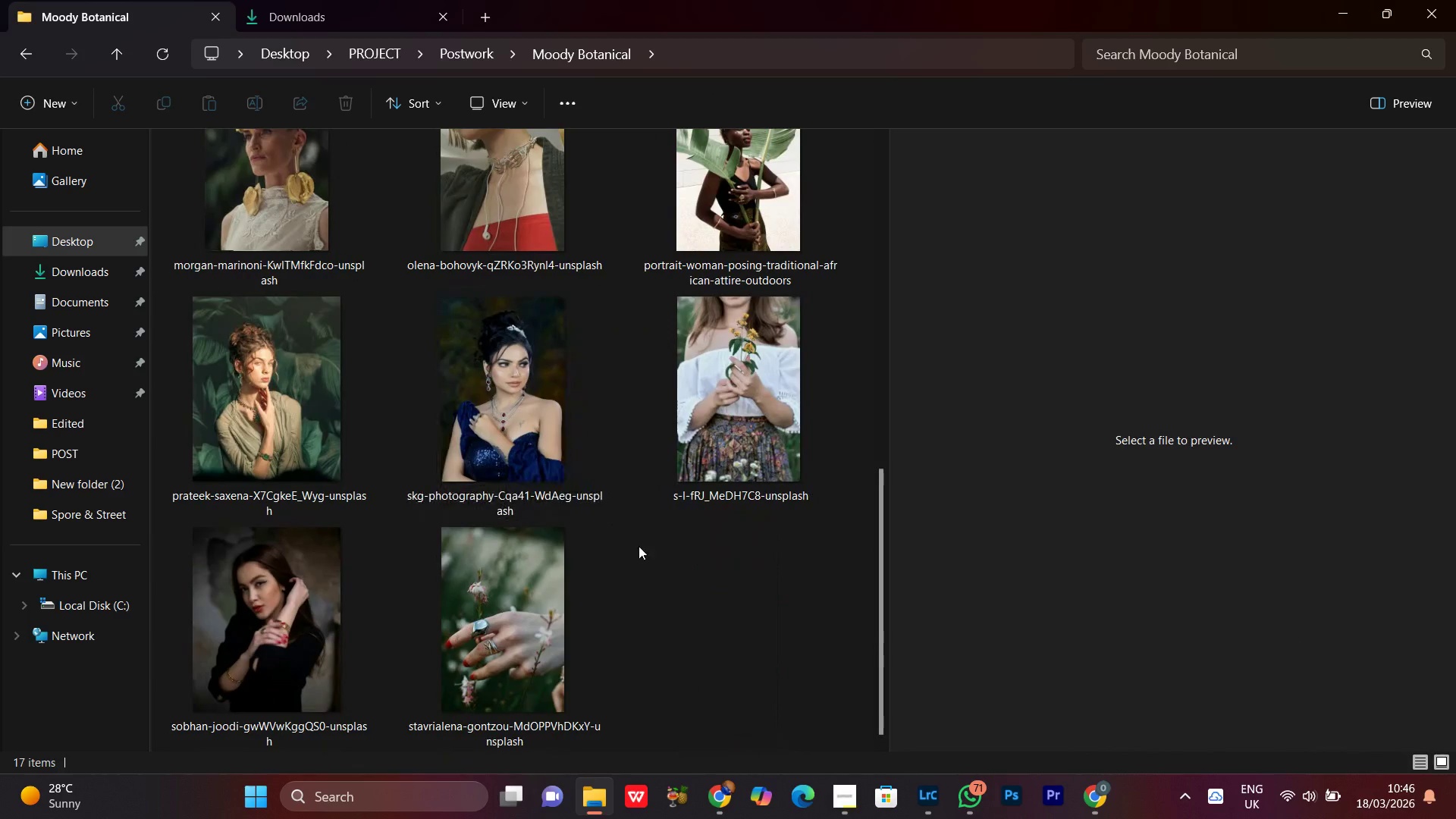 
scroll: coordinate [639, 549], scroll_direction: up, amount: 2.0
 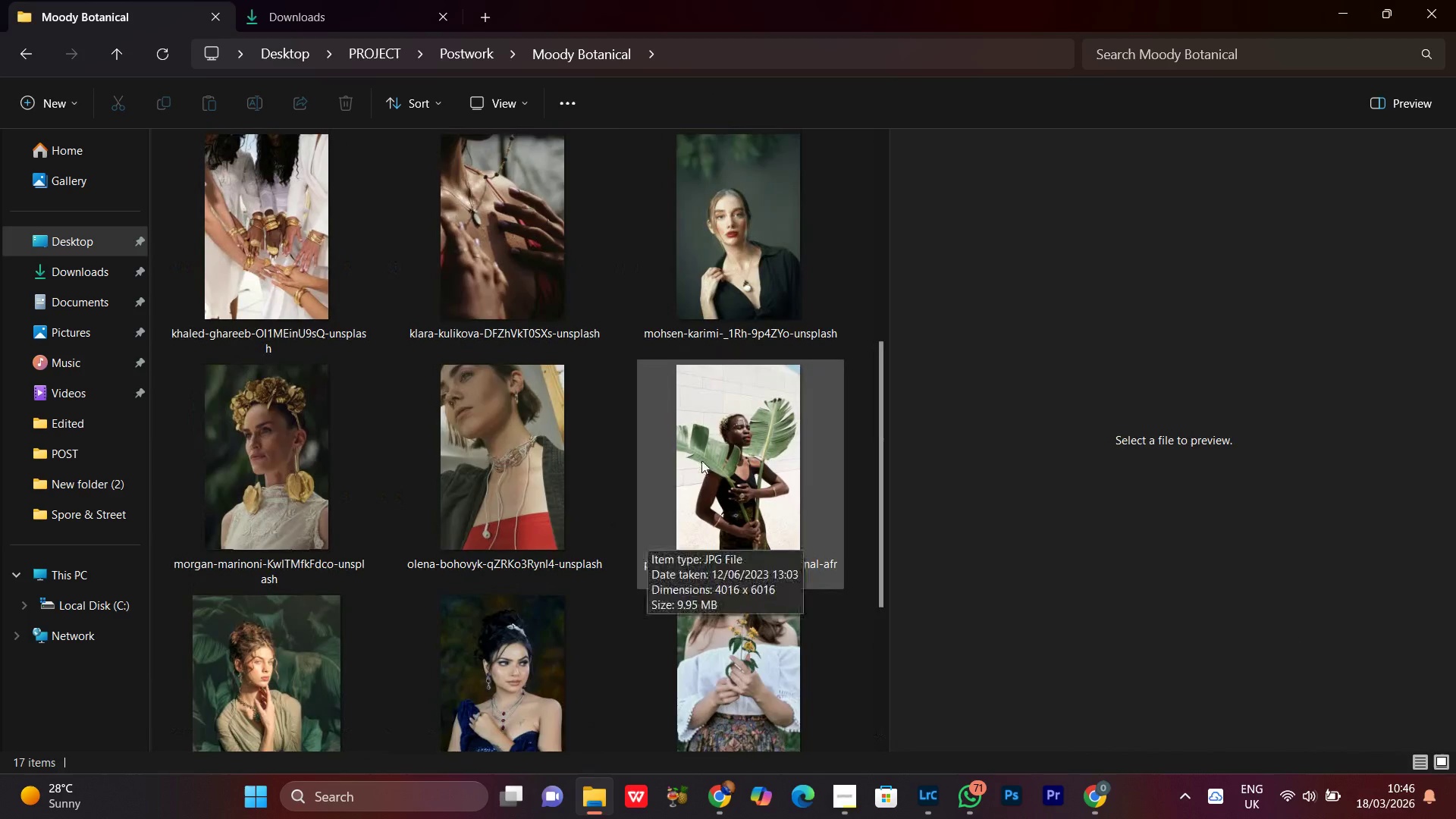 
left_click([703, 460])
 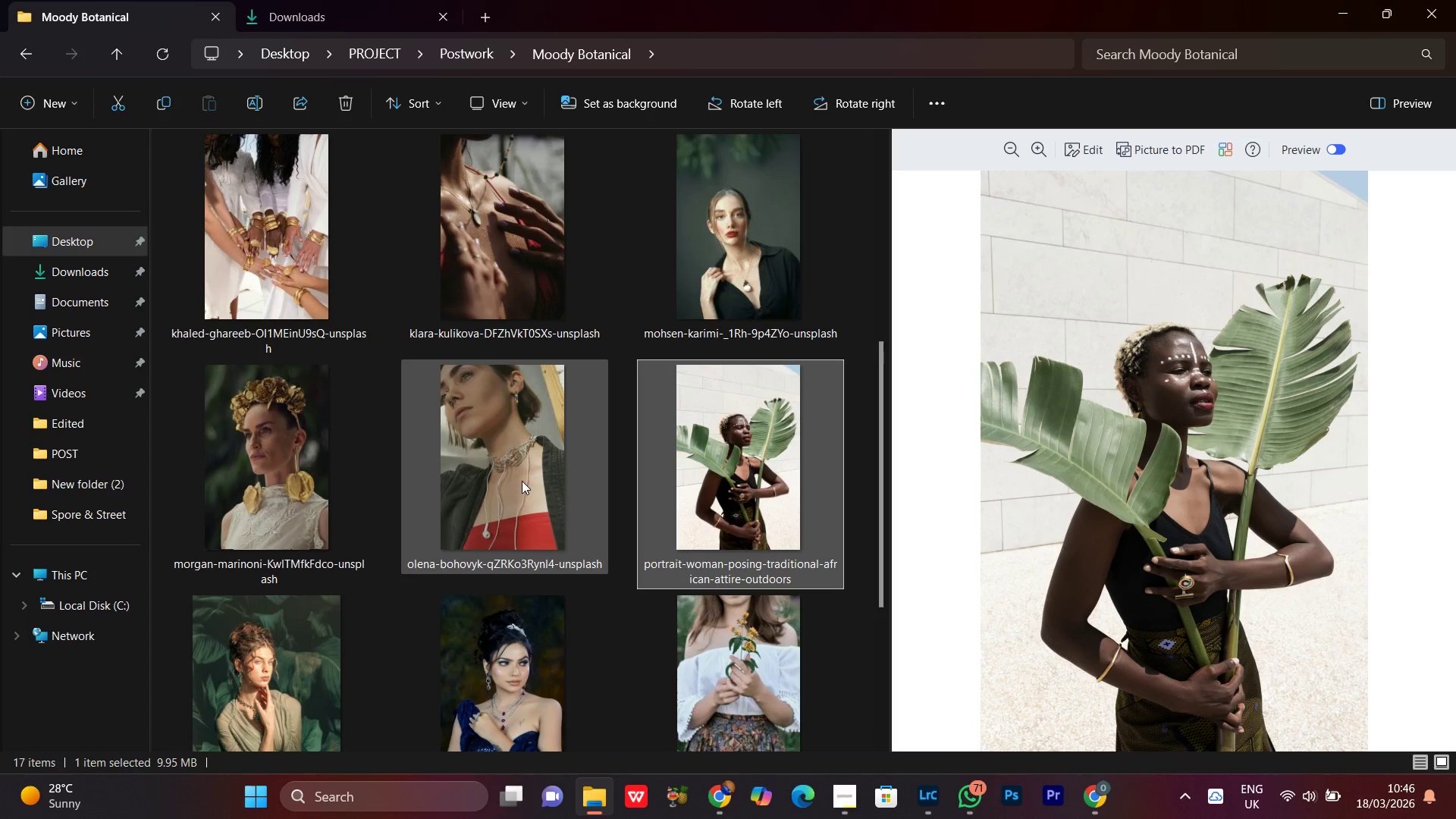 
left_click([522, 481])
 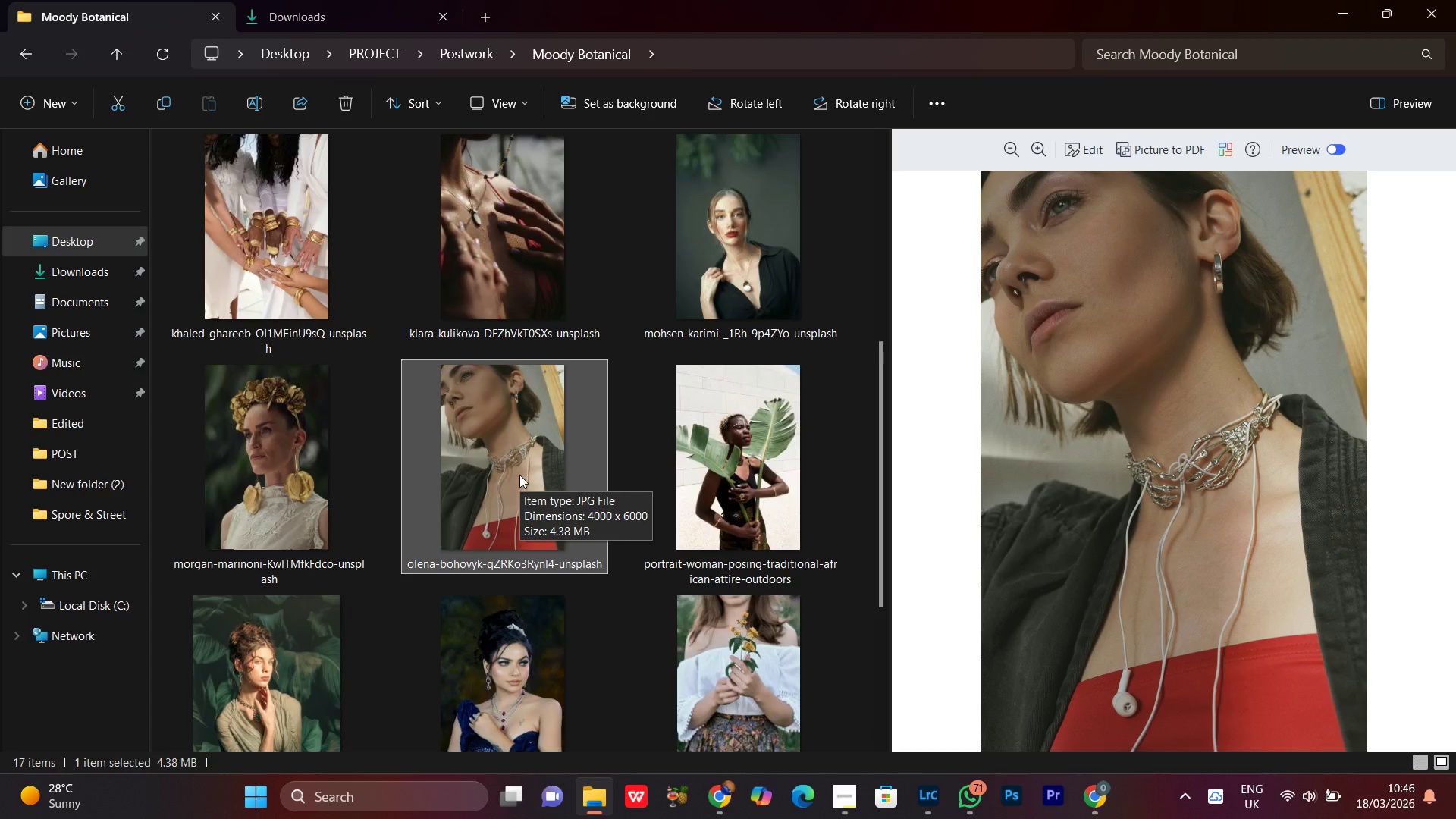 
wait(6.44)
 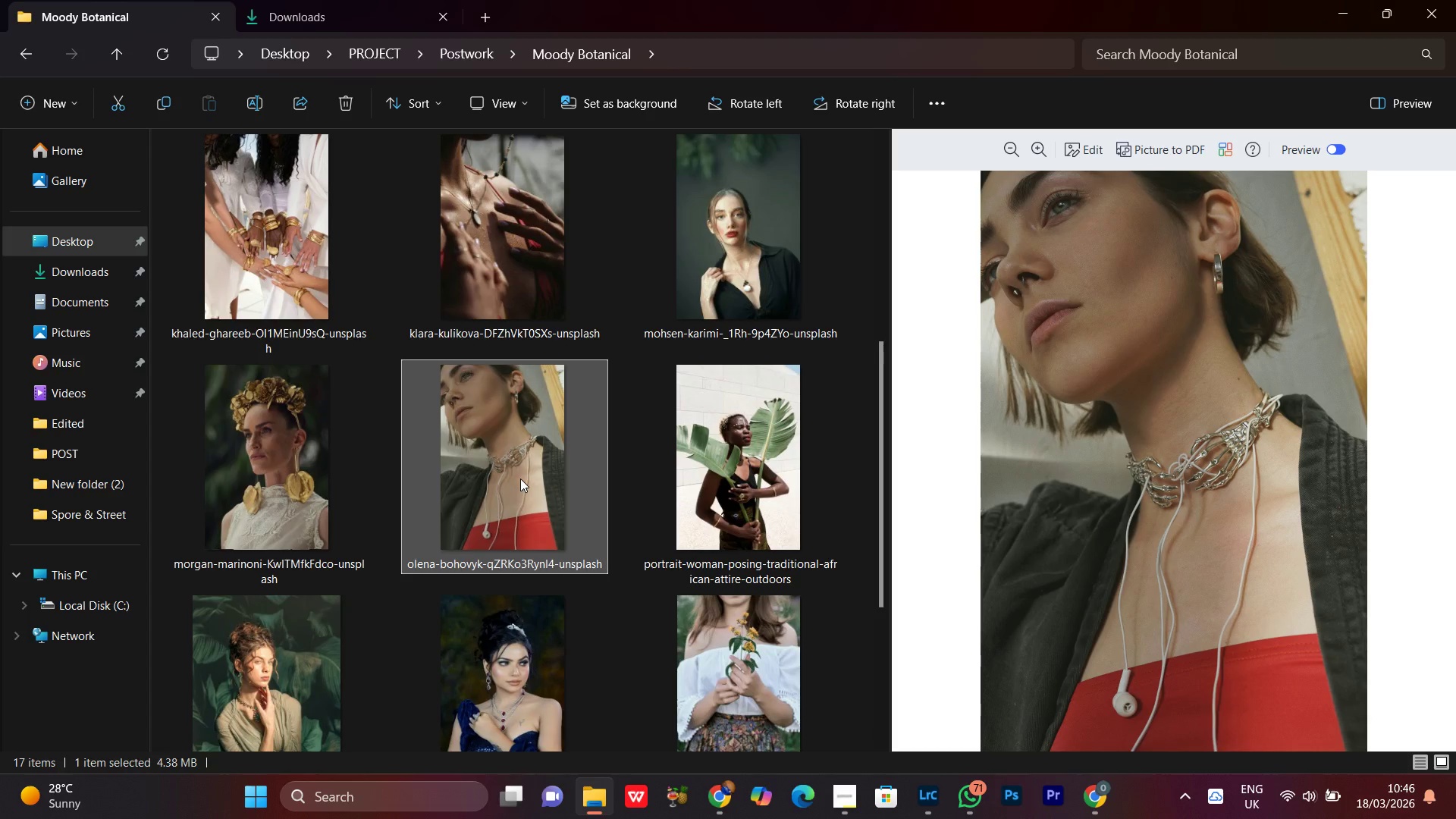 
left_click([265, 475])
 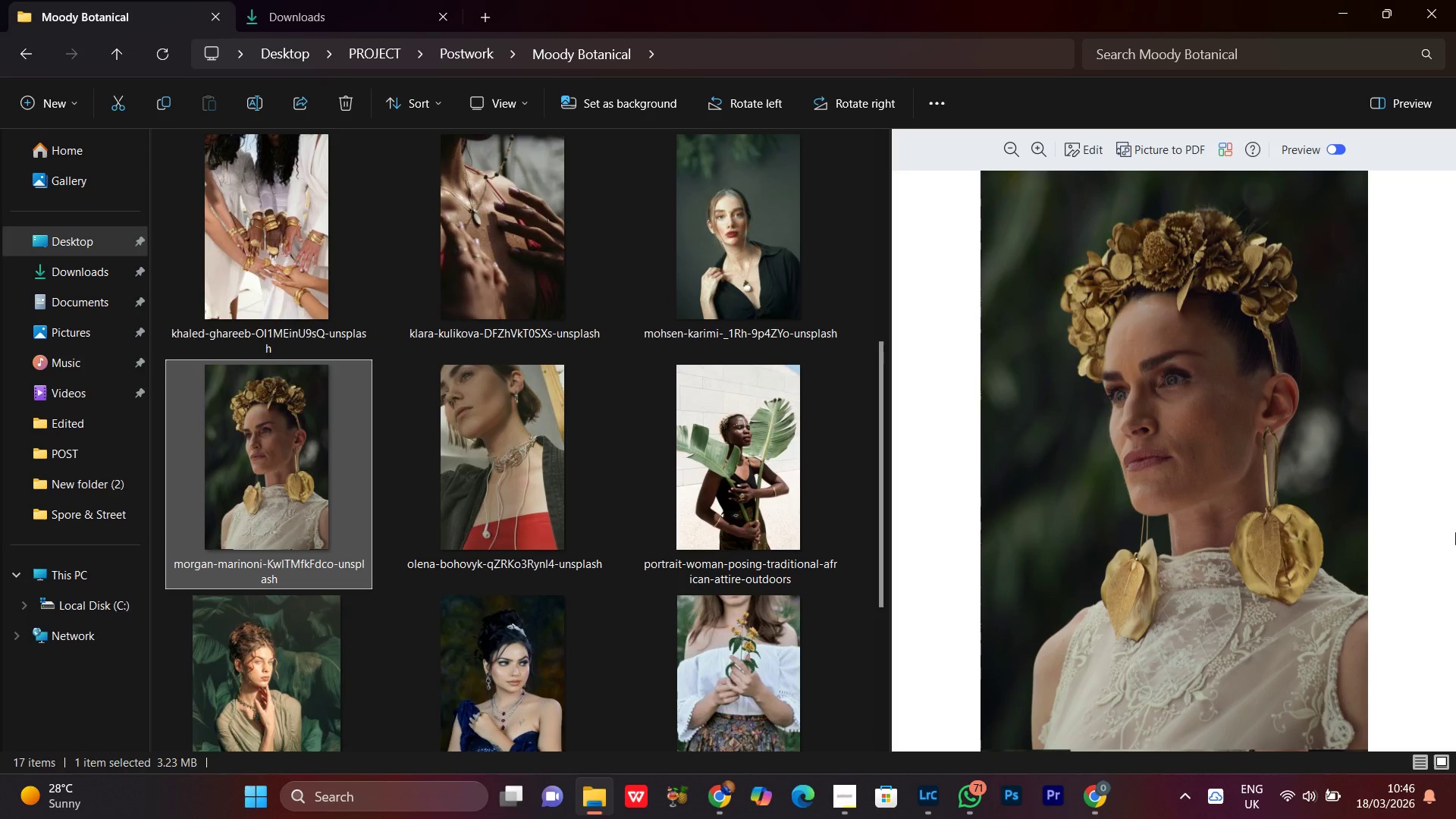 
left_click_drag(start_coordinate=[1224, 352], to_coordinate=[1228, 577])
 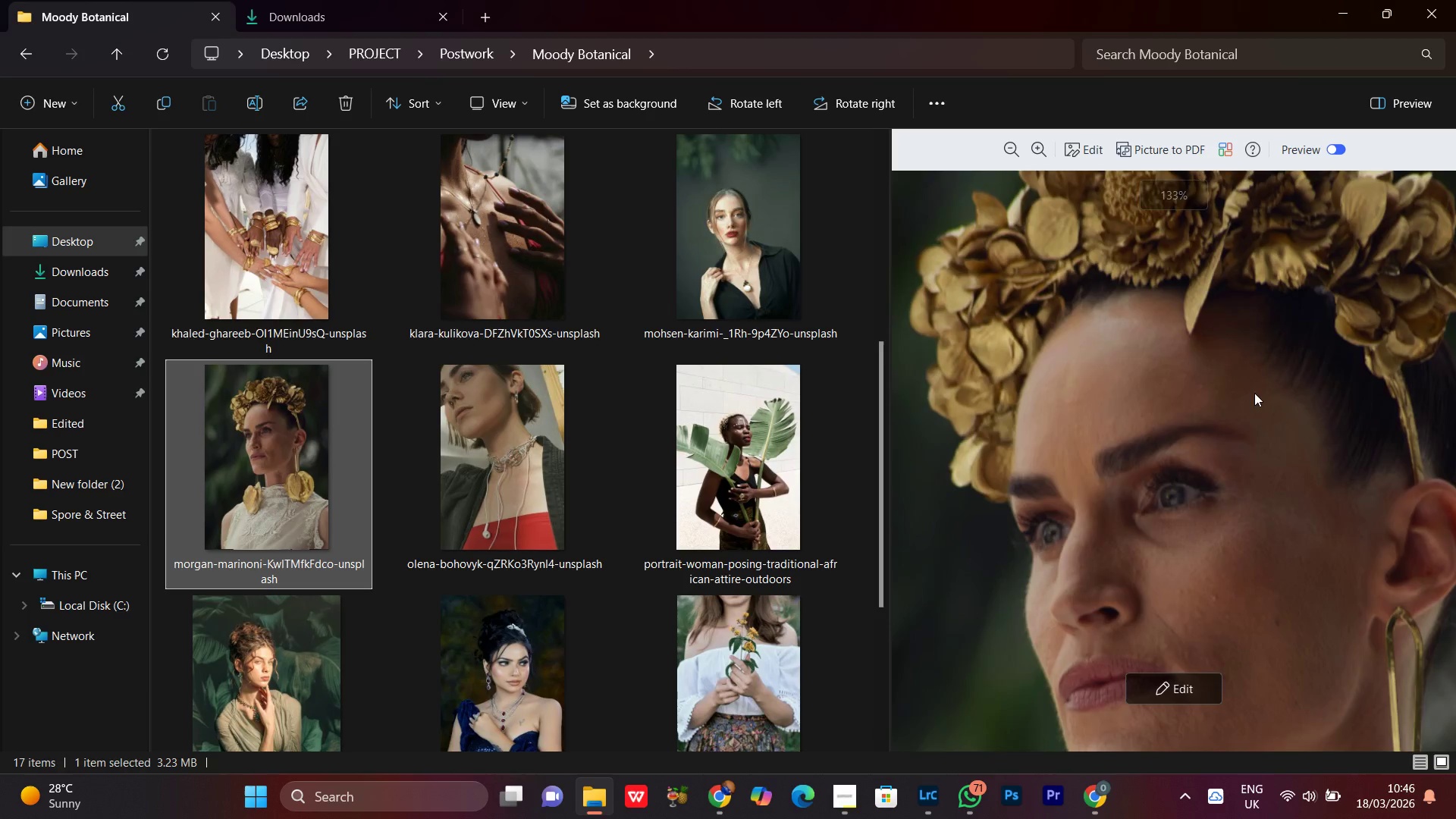 
scroll: coordinate [1289, 519], scroll_direction: up, amount: 3.0
 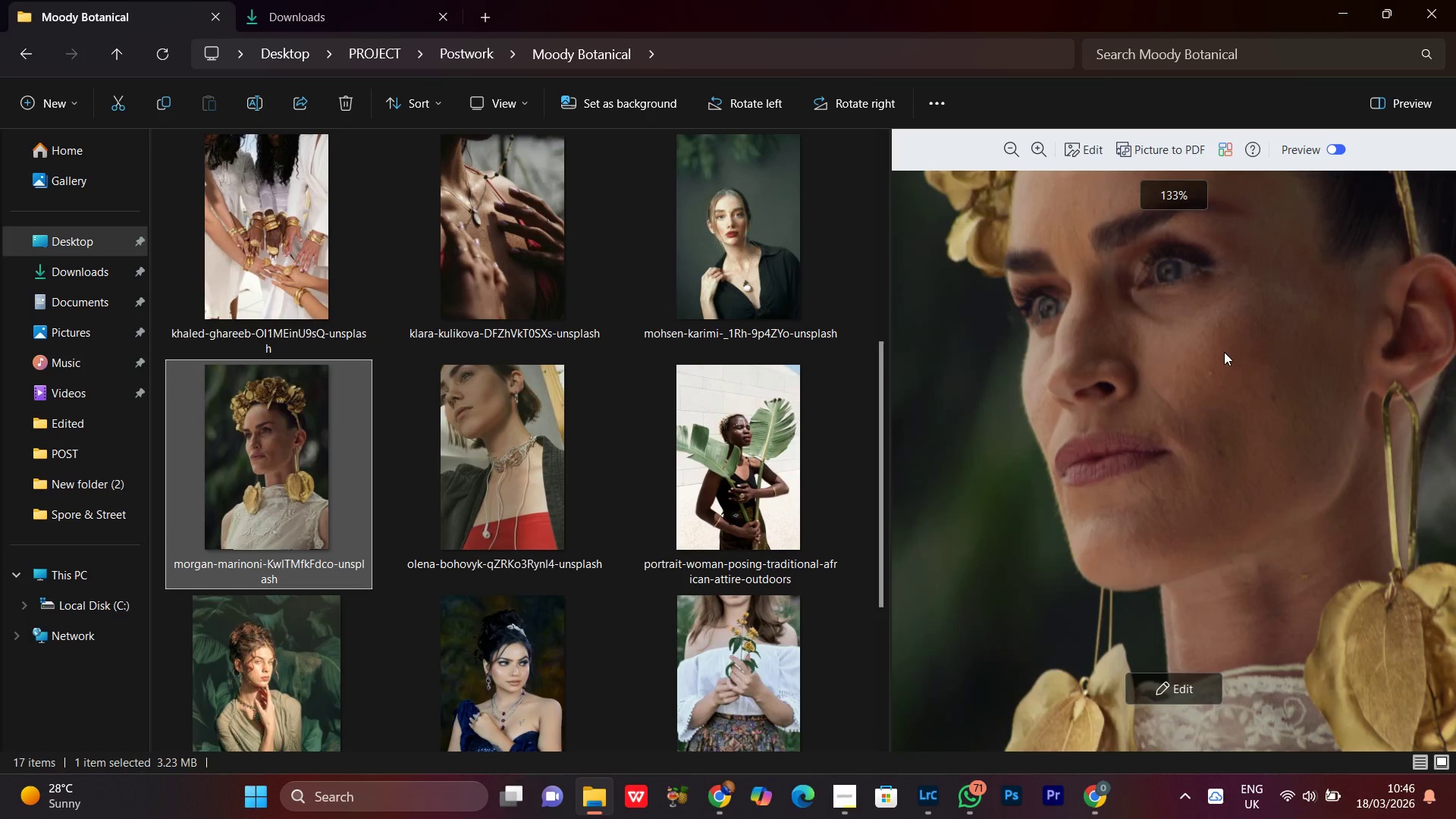 
double_click([227, 213])
 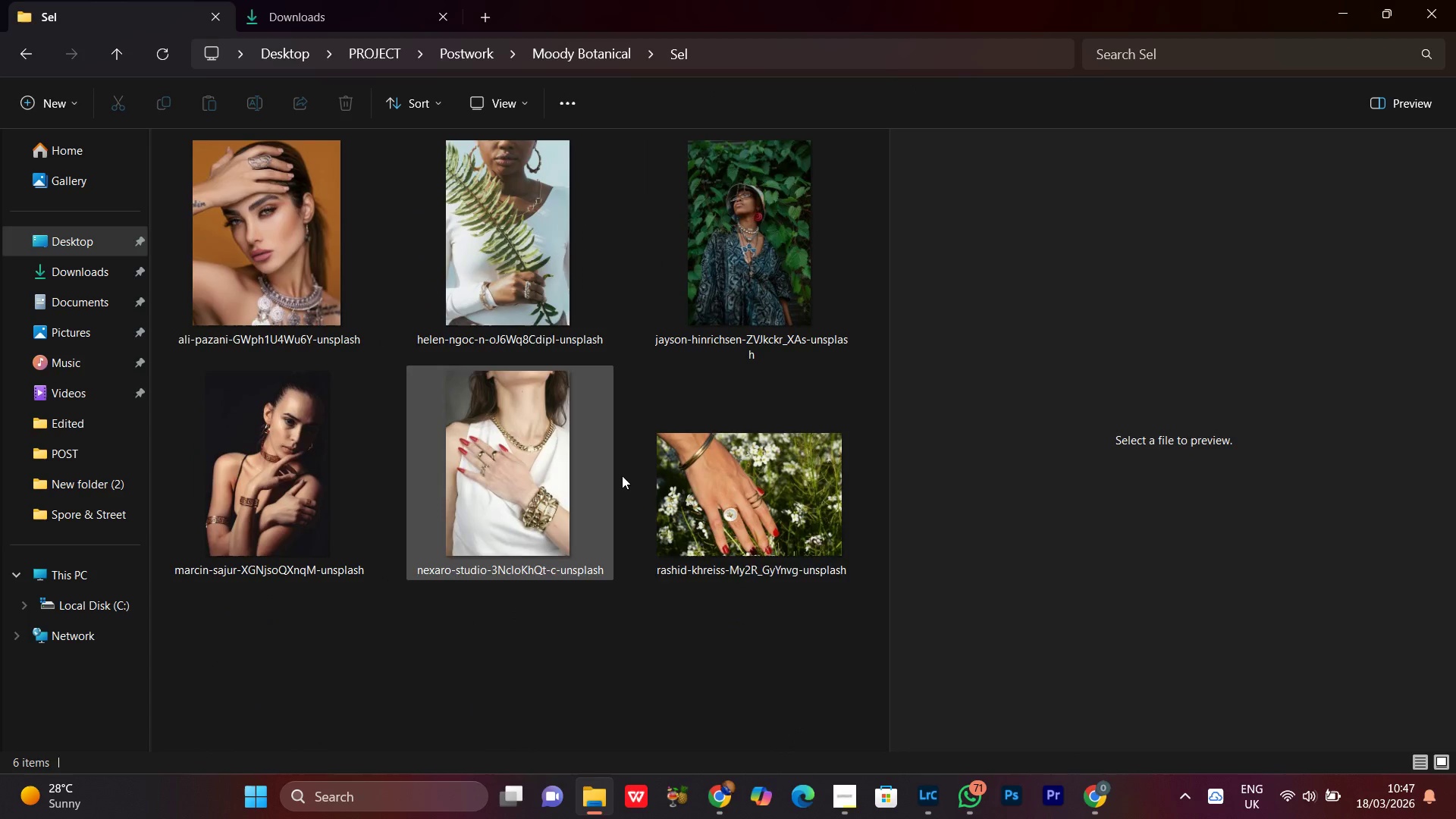 
scroll: coordinate [435, 406], scroll_direction: up, amount: 1.0
 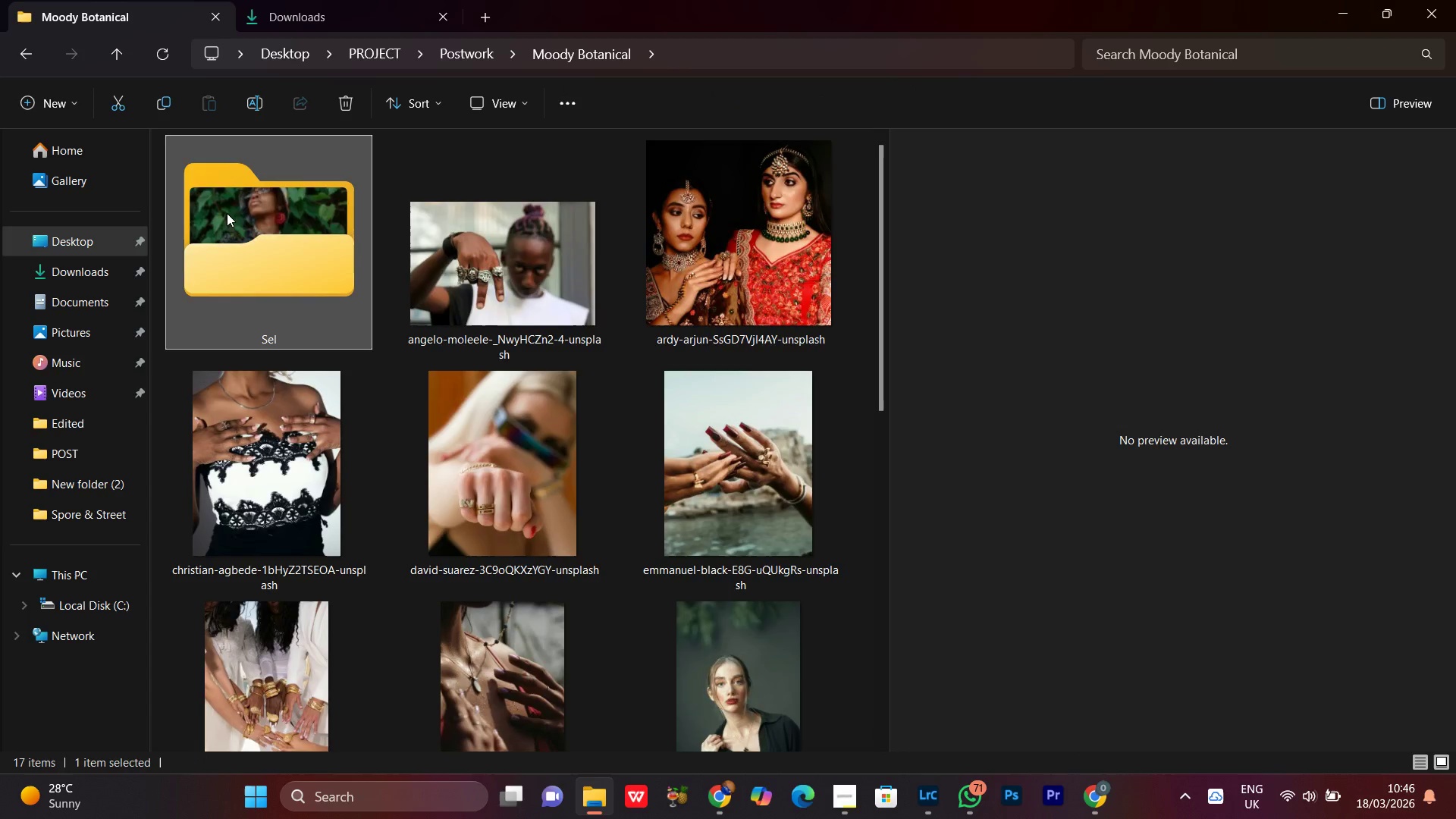 
left_click([727, 468])
 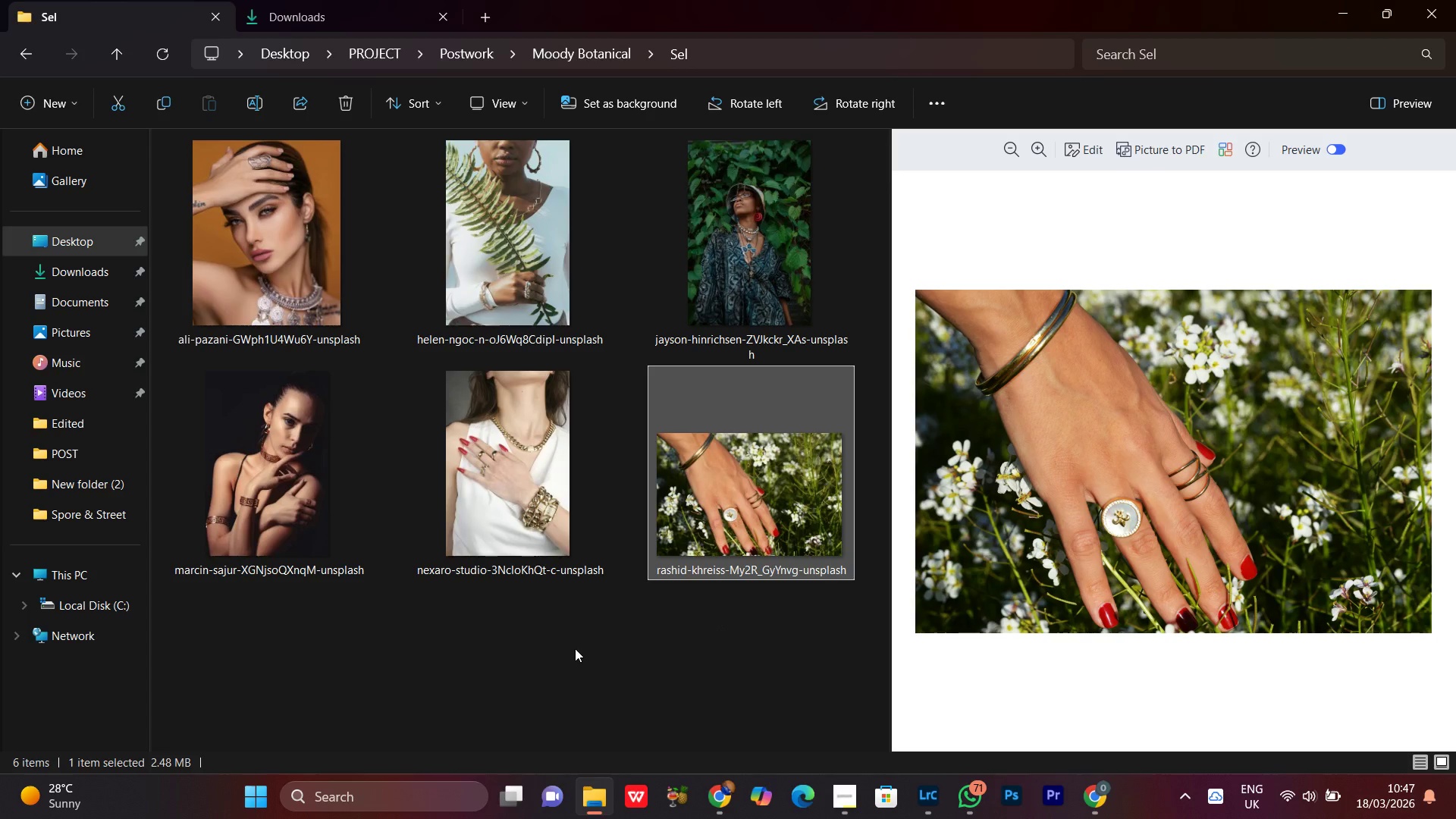 
left_click([569, 648])
 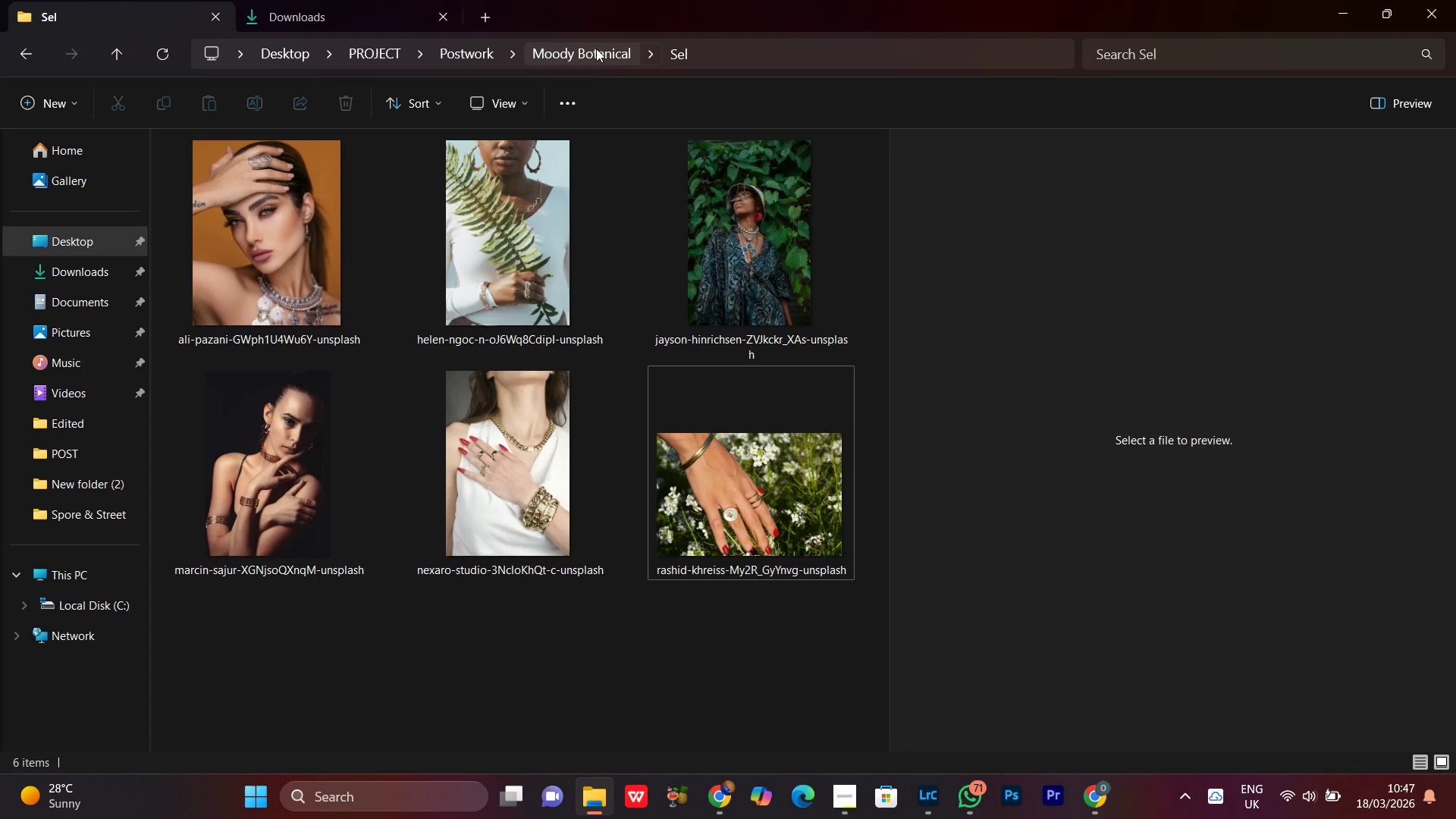 
left_click([596, 49])
 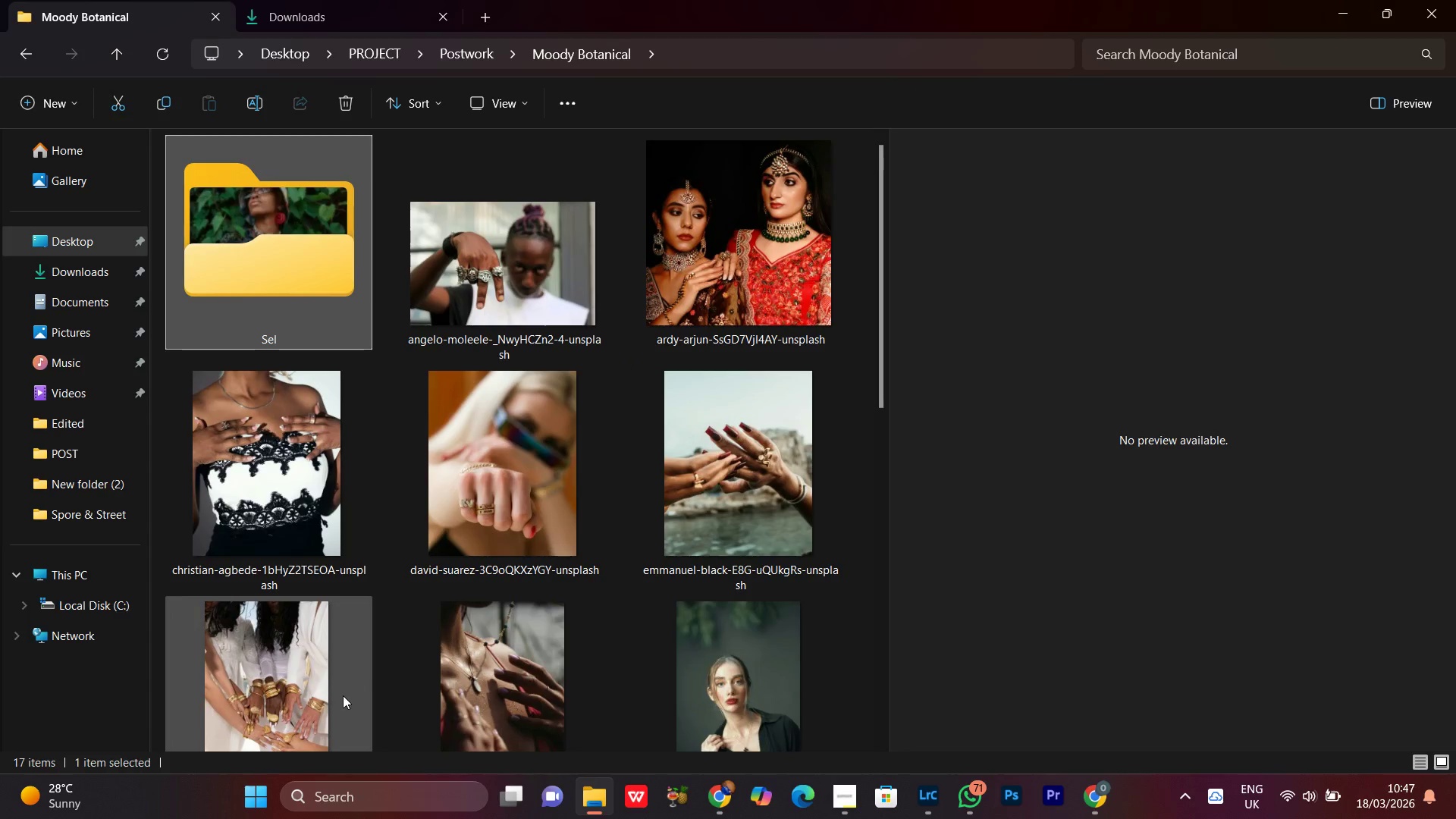 
left_click([300, 699])
 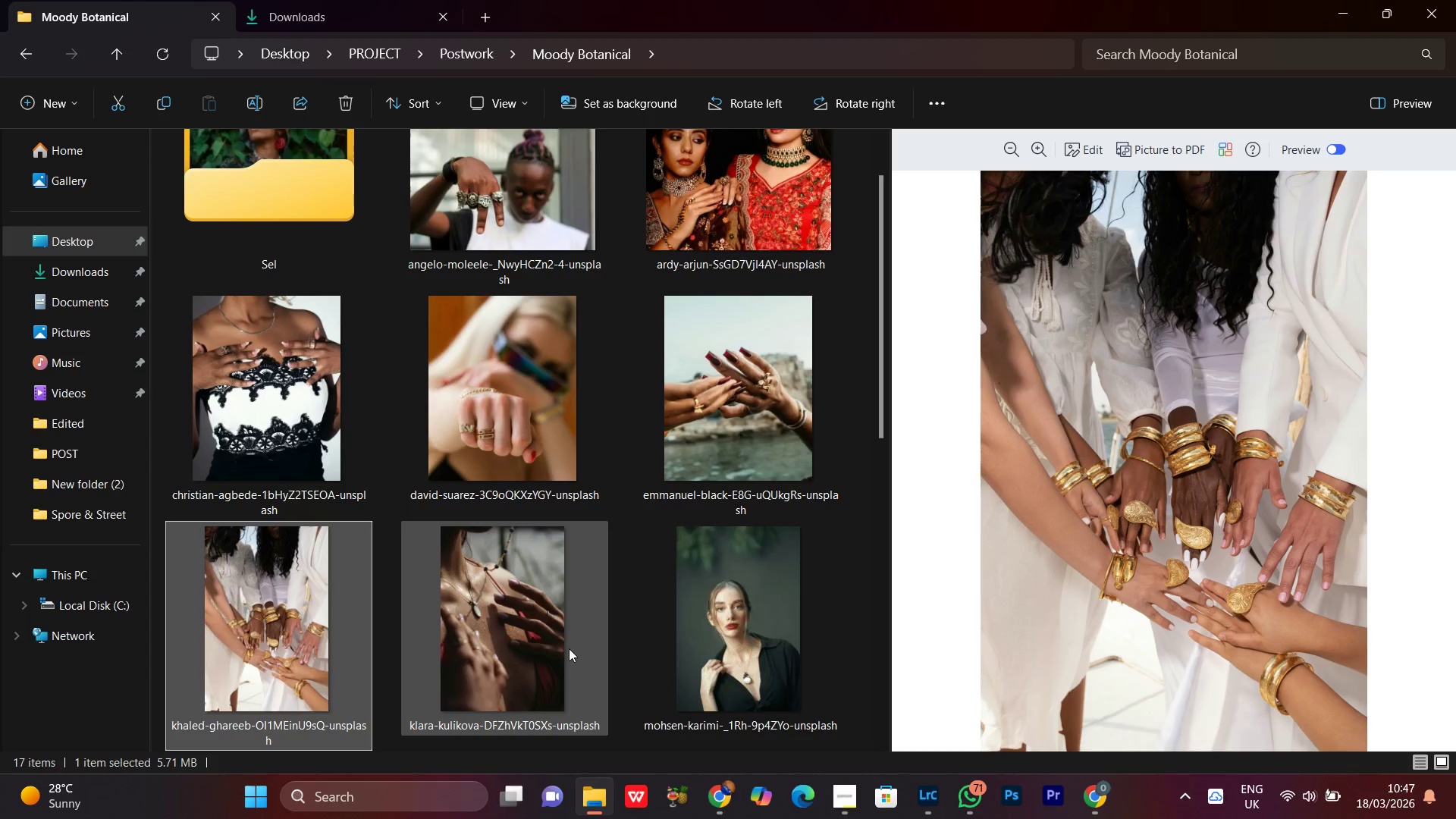 
scroll: coordinate [560, 619], scroll_direction: down, amount: 1.0
 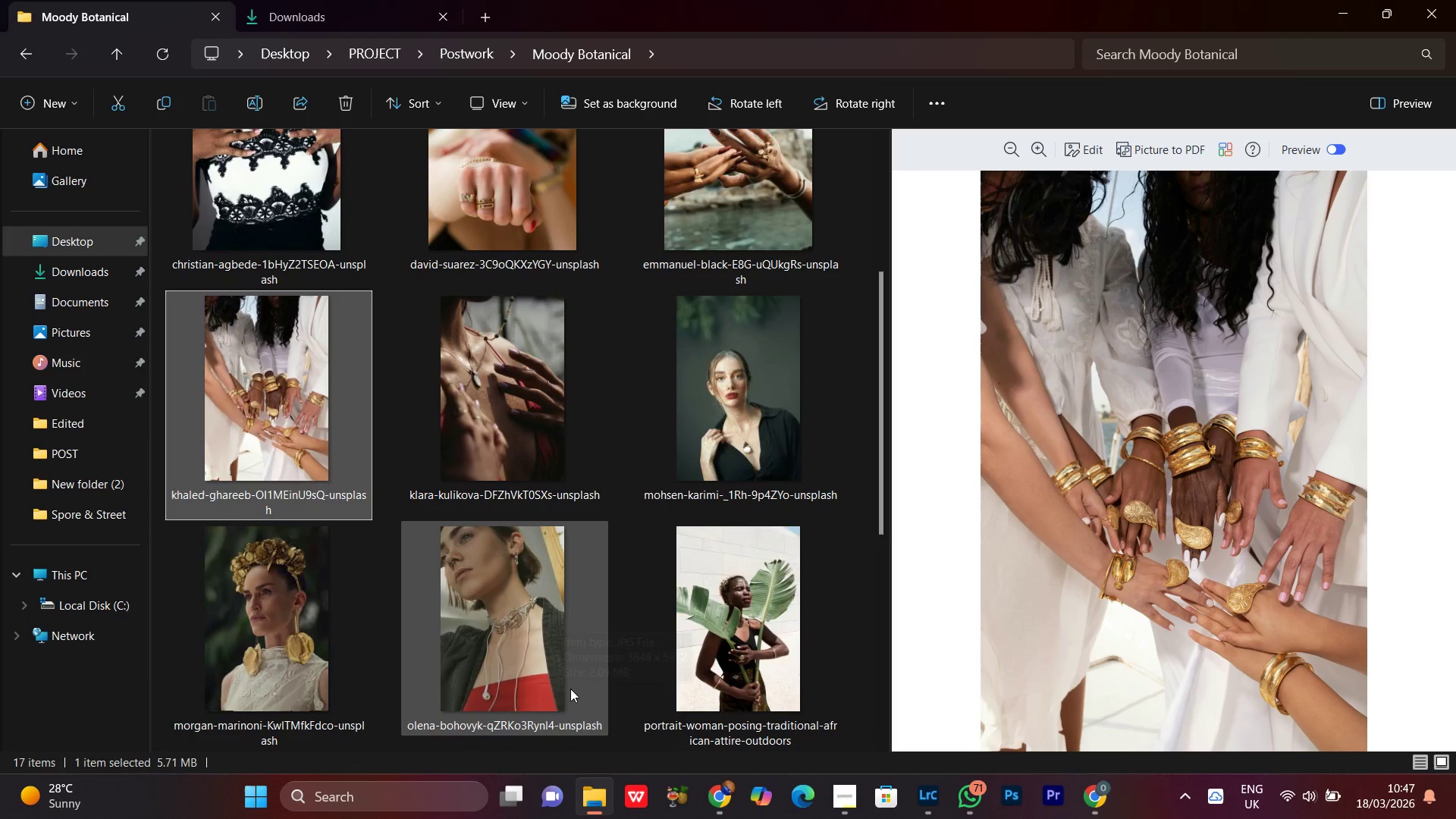 
mouse_move([550, 679])
 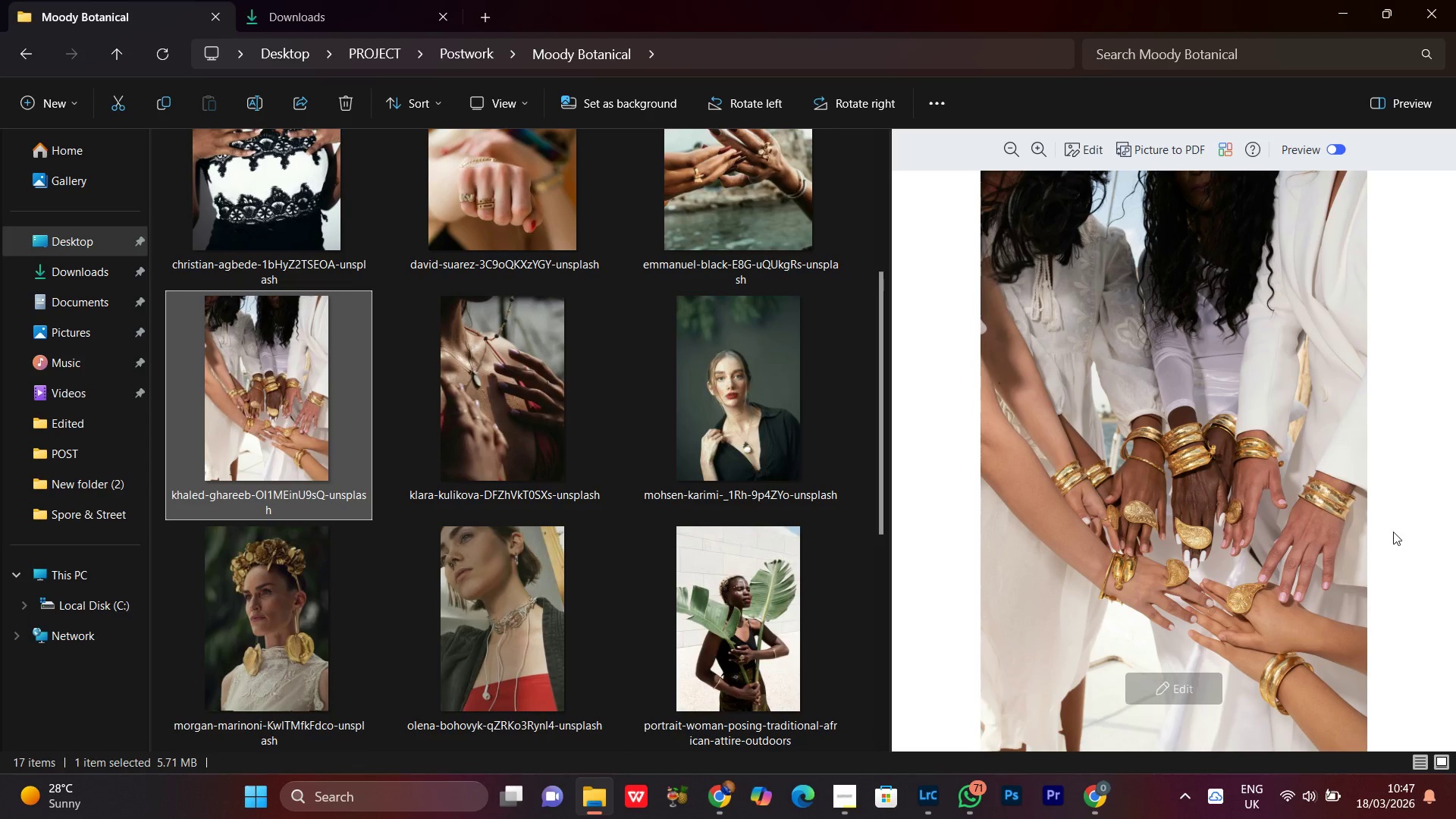 
scroll: coordinate [1218, 529], scroll_direction: up, amount: 3.0
 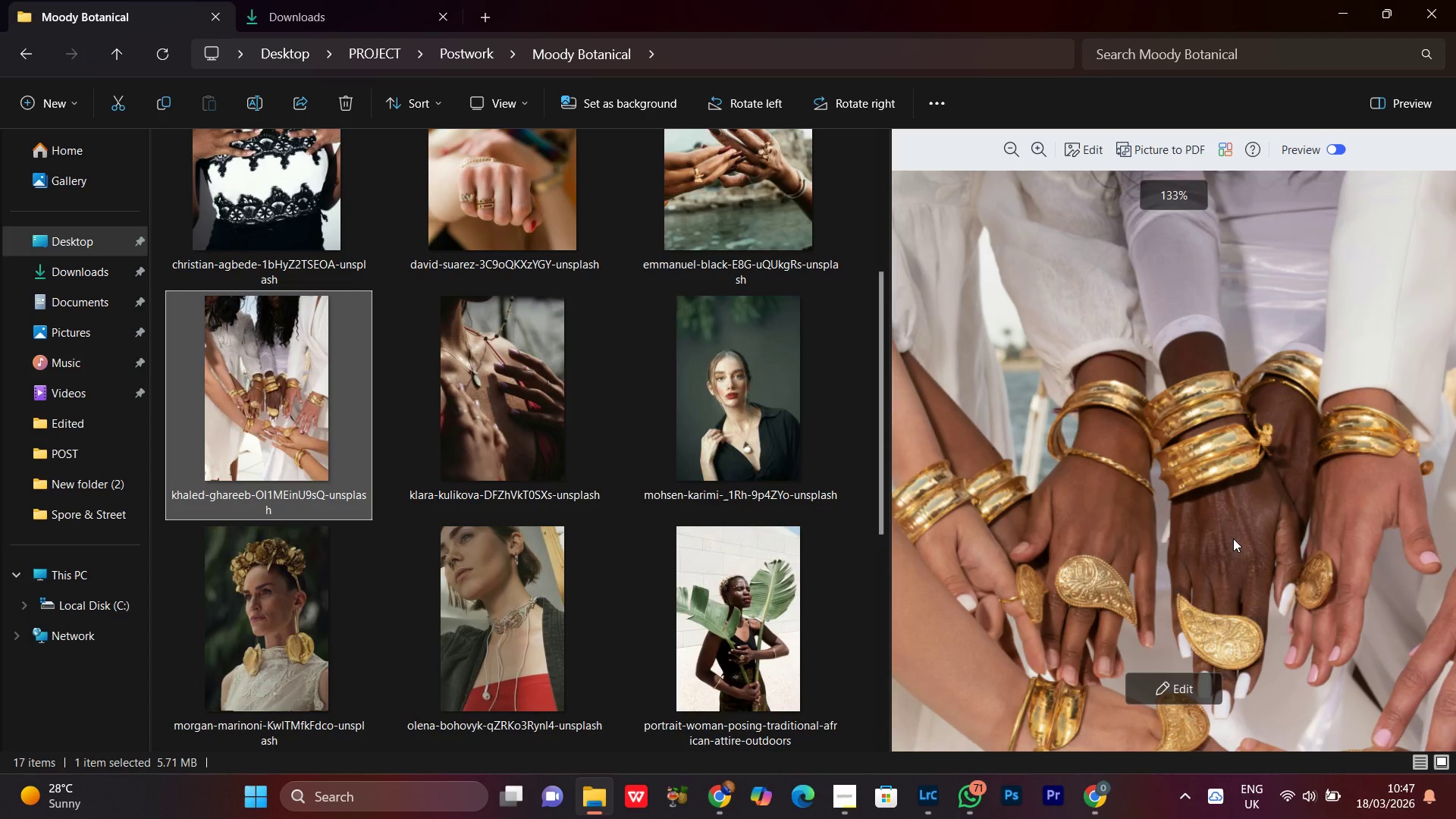 
left_click_drag(start_coordinate=[1248, 588], to_coordinate=[1135, 425])
 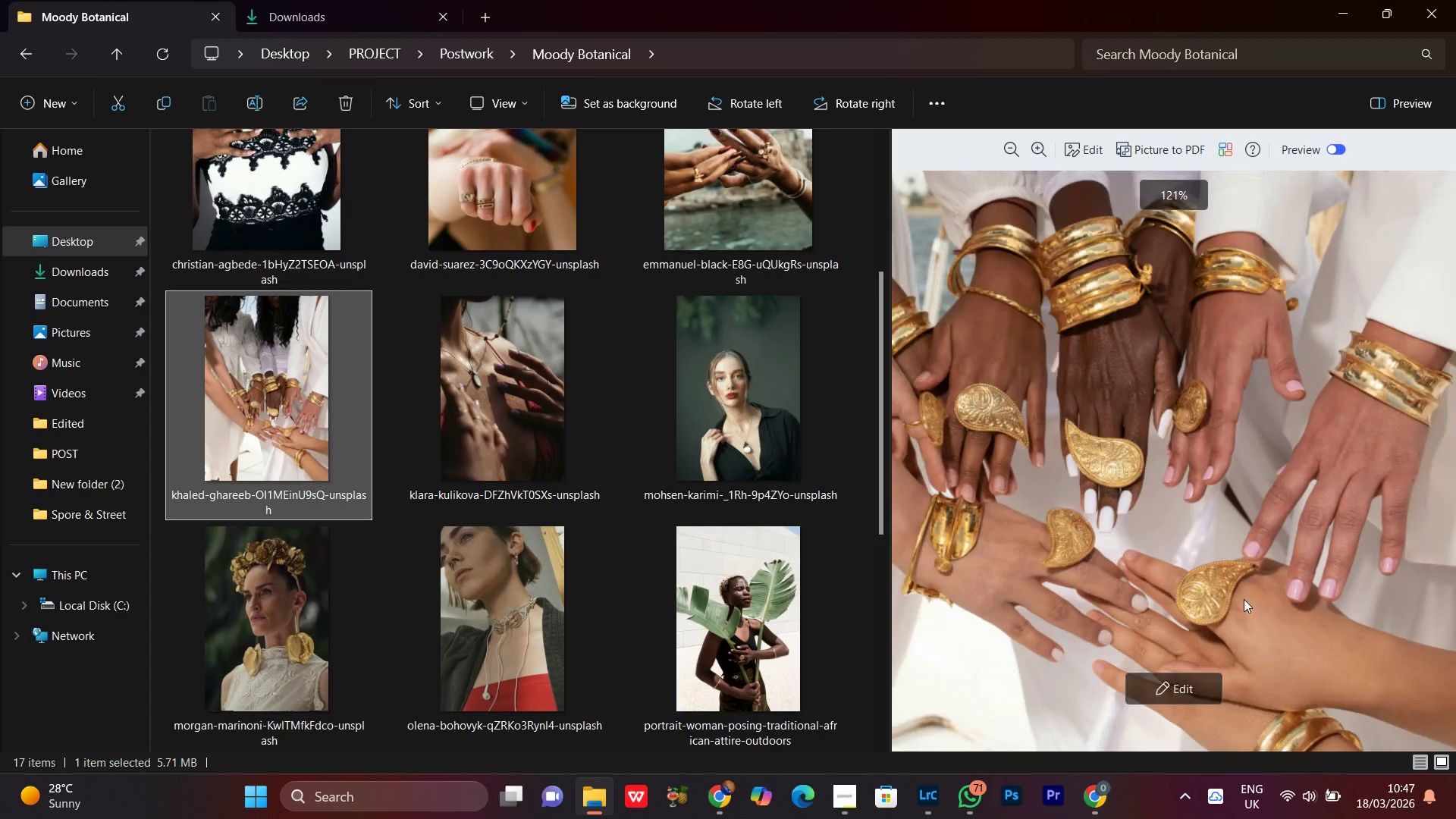 
scroll: coordinate [1234, 581], scroll_direction: down, amount: 1.0
 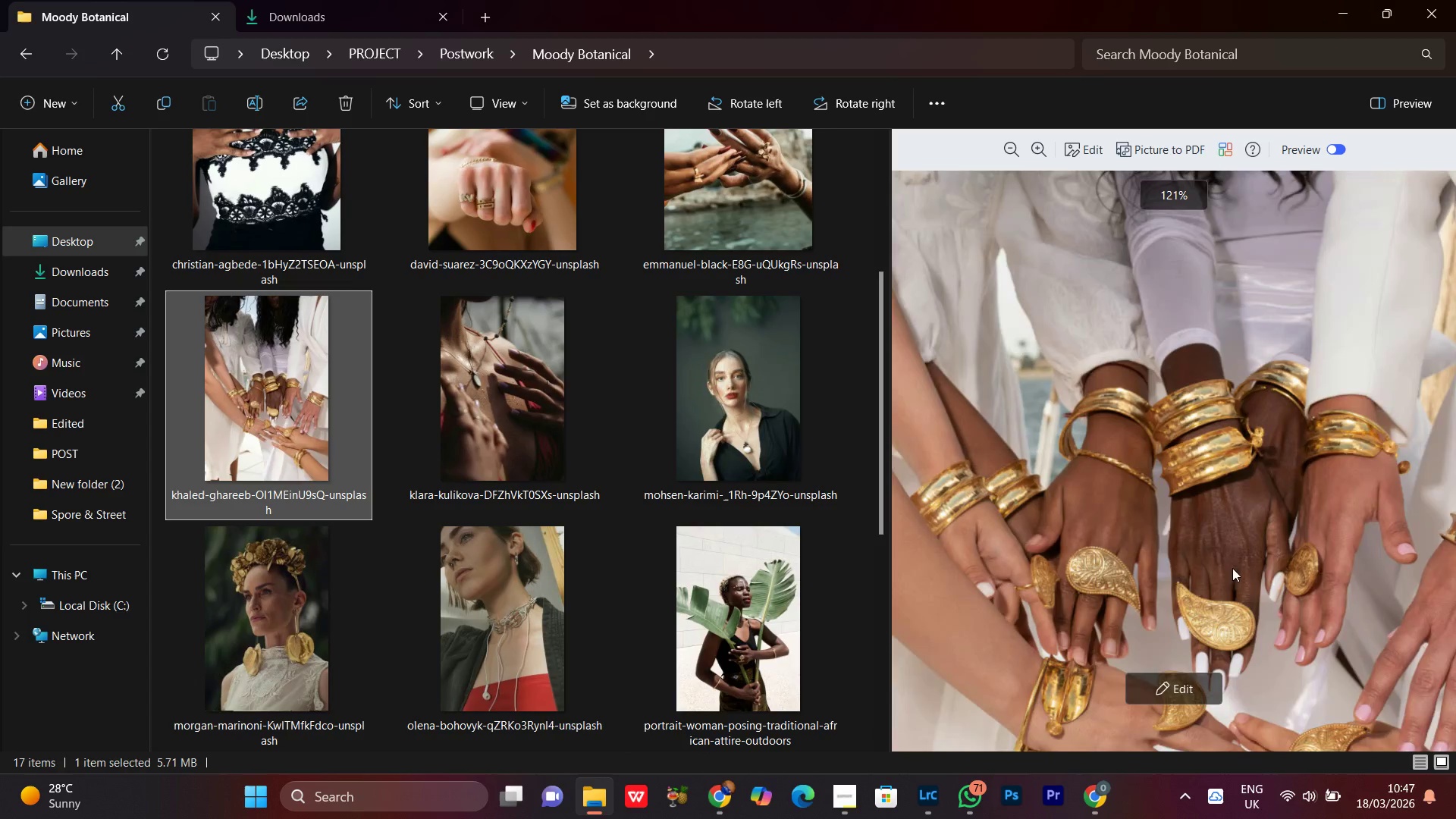 
left_click_drag(start_coordinate=[1244, 599], to_coordinate=[1194, 502])
 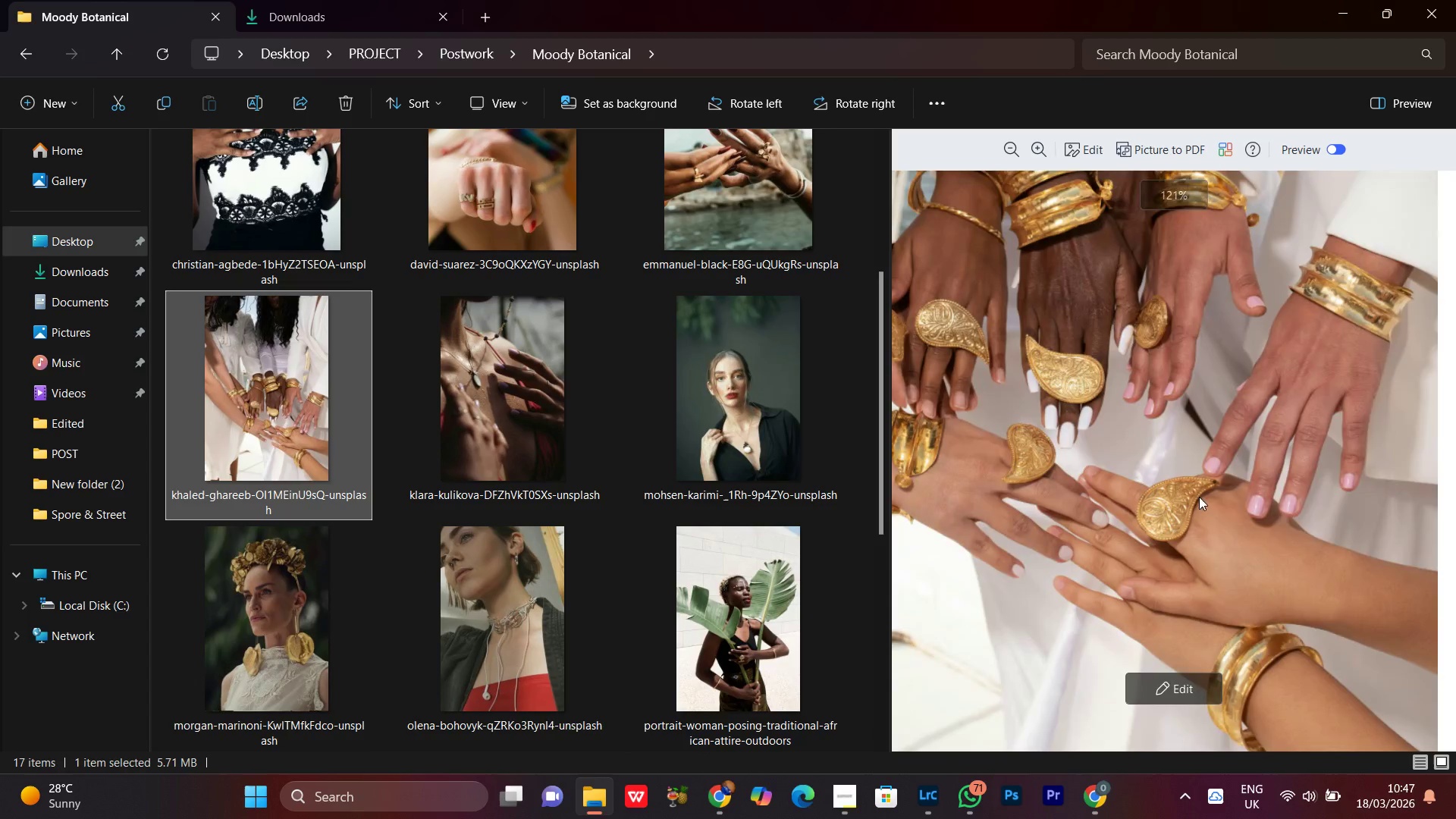 
scroll: coordinate [1330, 528], scroll_direction: down, amount: 3.0
 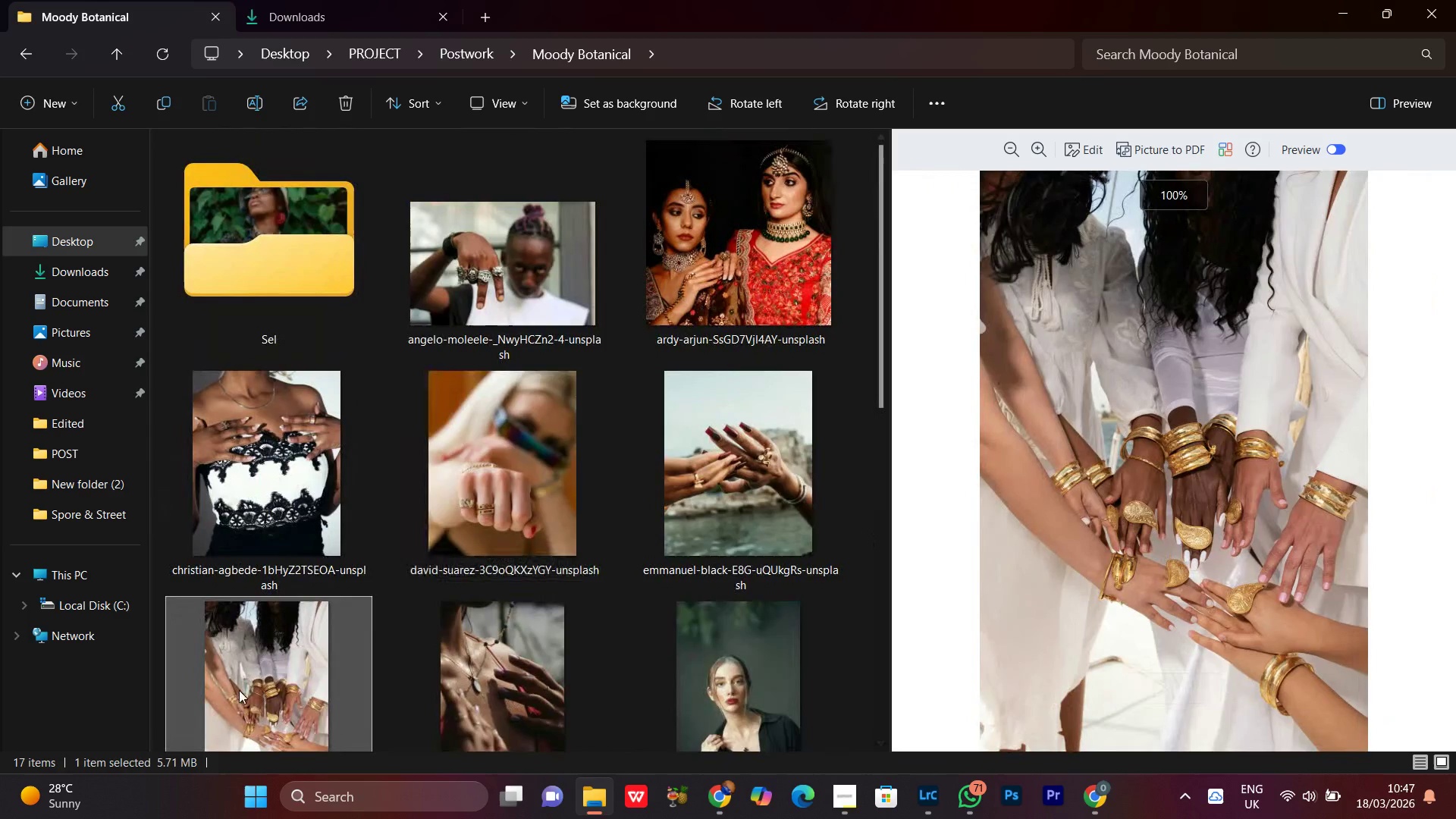 
left_click_drag(start_coordinate=[296, 701], to_coordinate=[235, 212])
 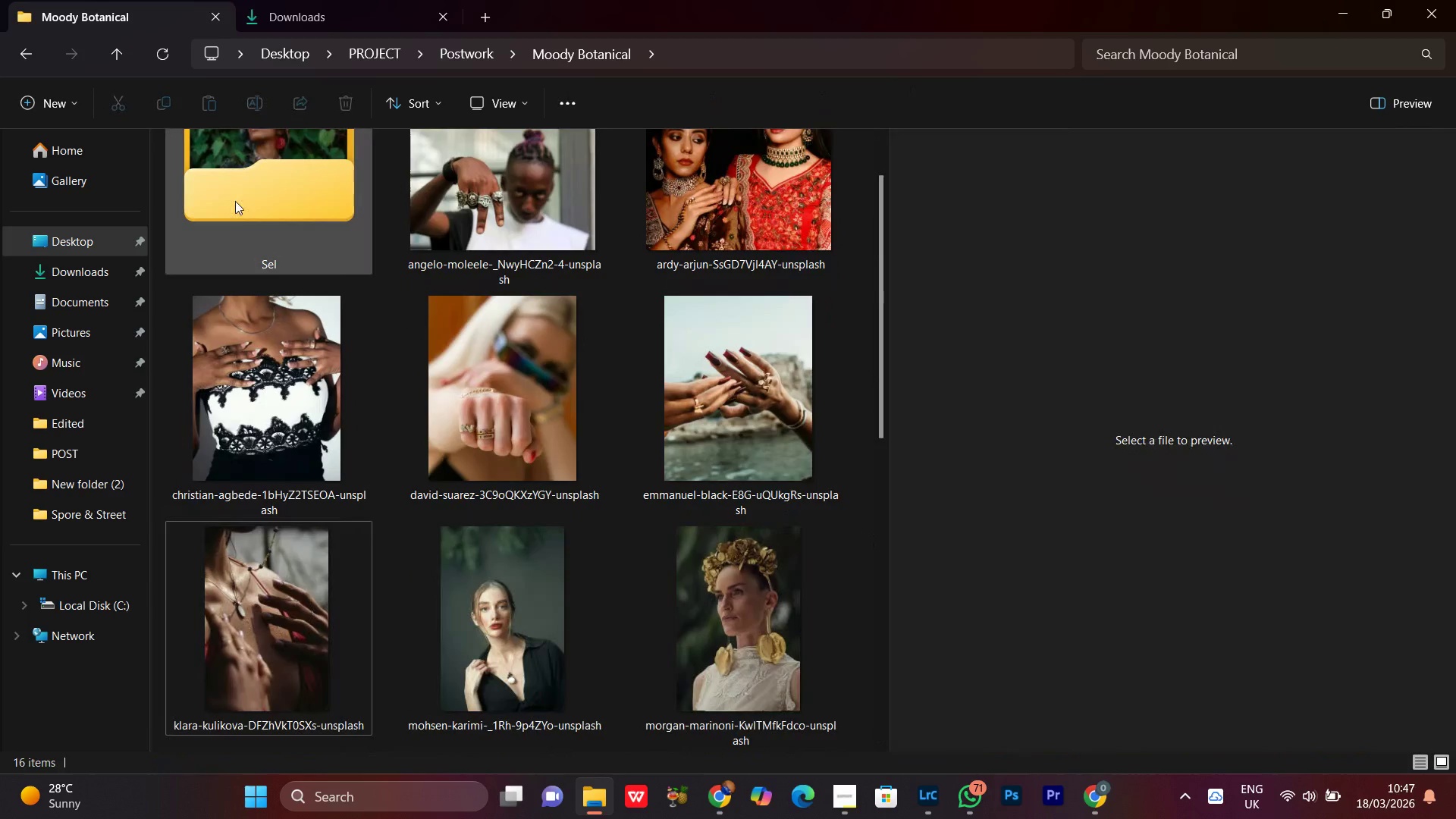 
double_click([240, 196])
 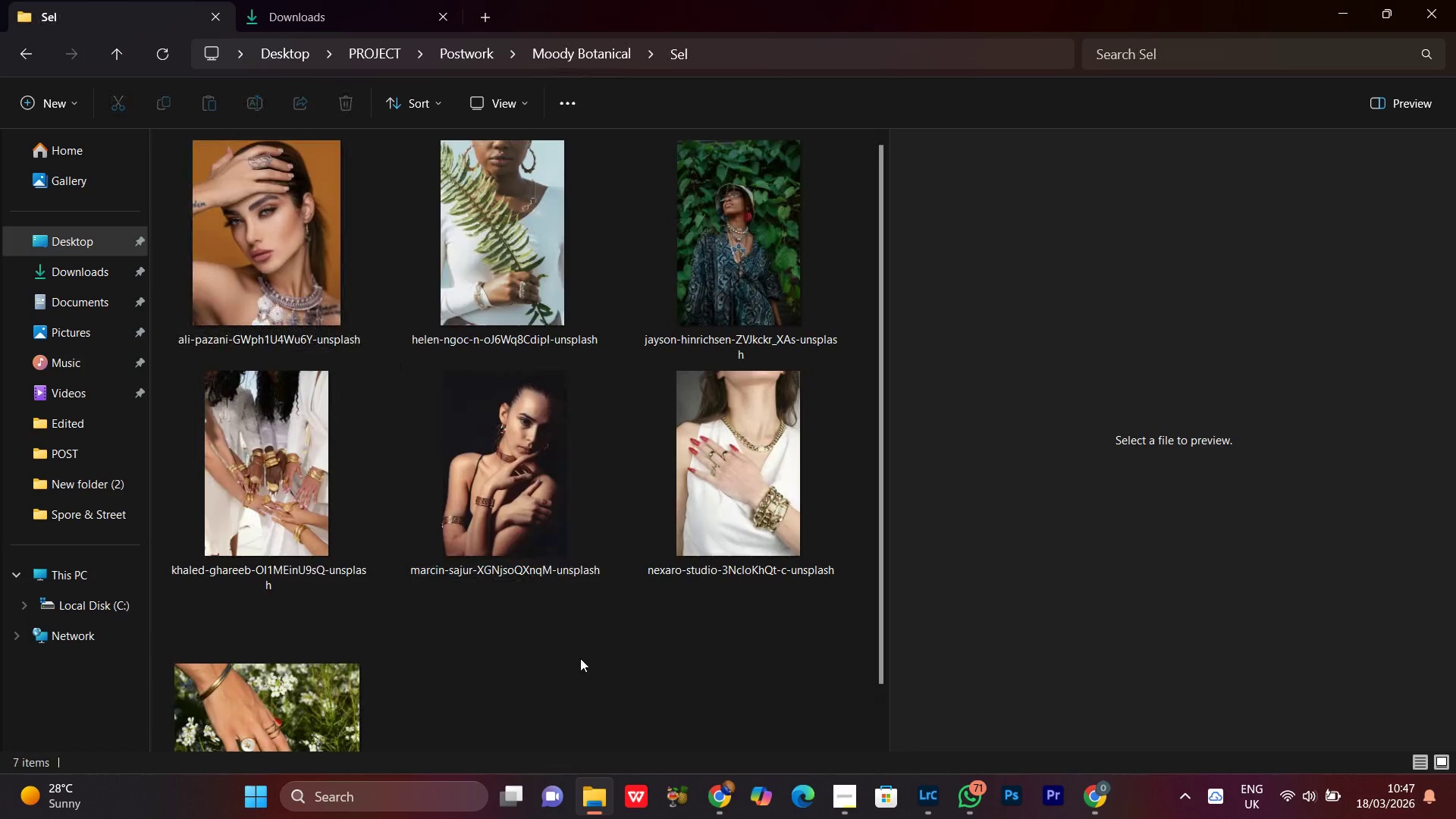 
left_click([578, 664])
 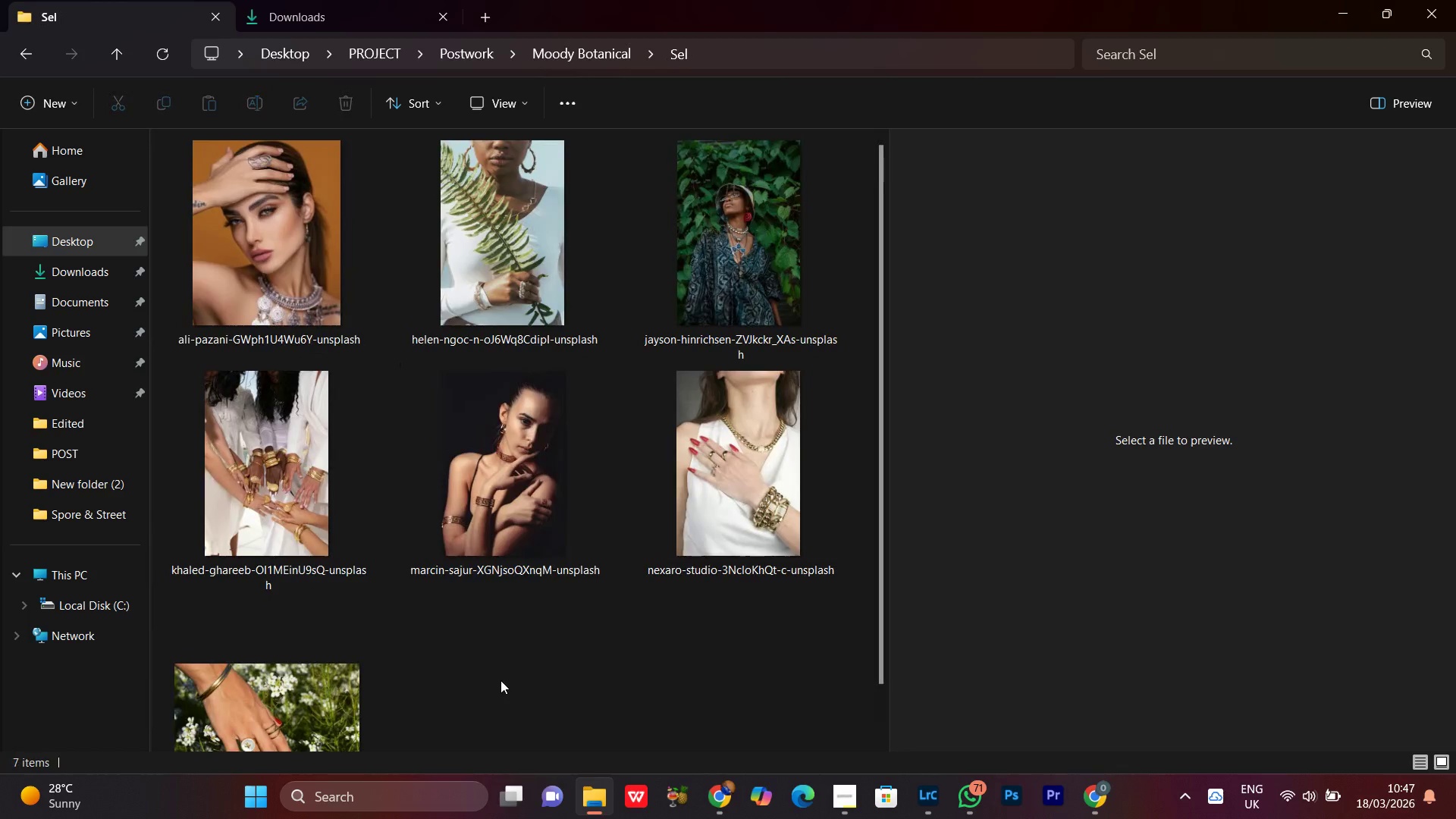 
scroll: coordinate [500, 681], scroll_direction: down, amount: 4.0
 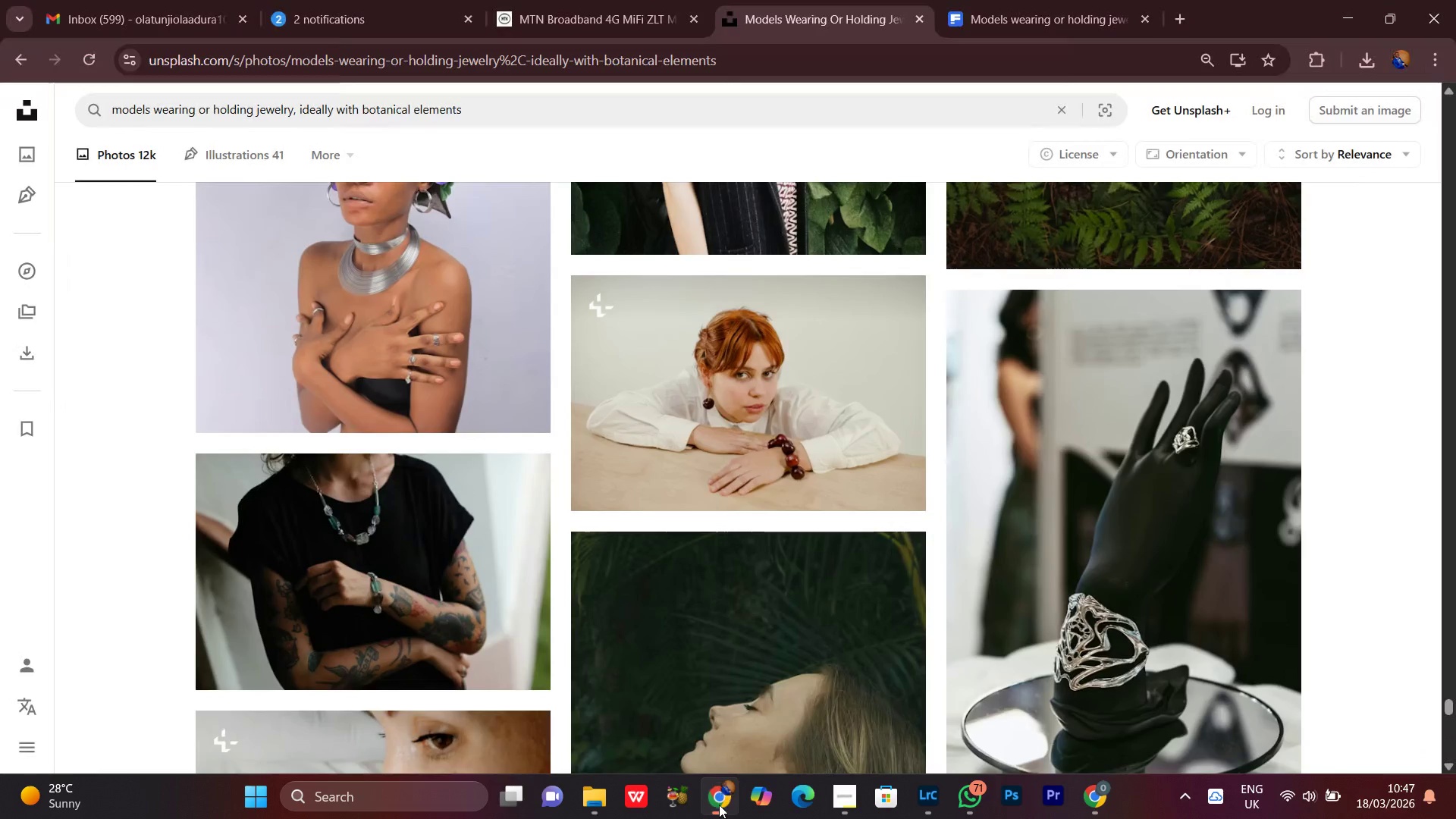 
left_click([719, 805])
 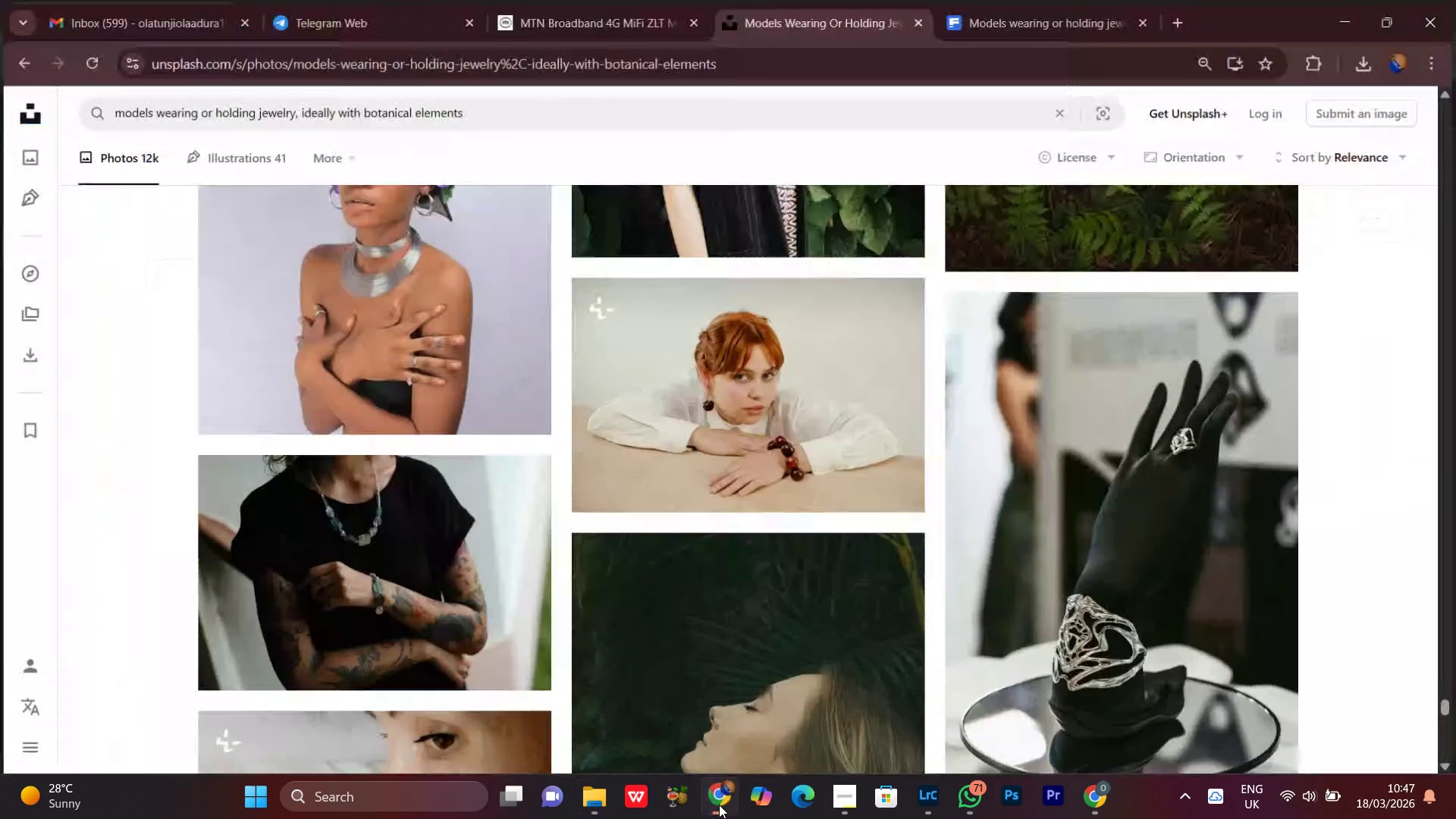 
double_click([719, 805])
 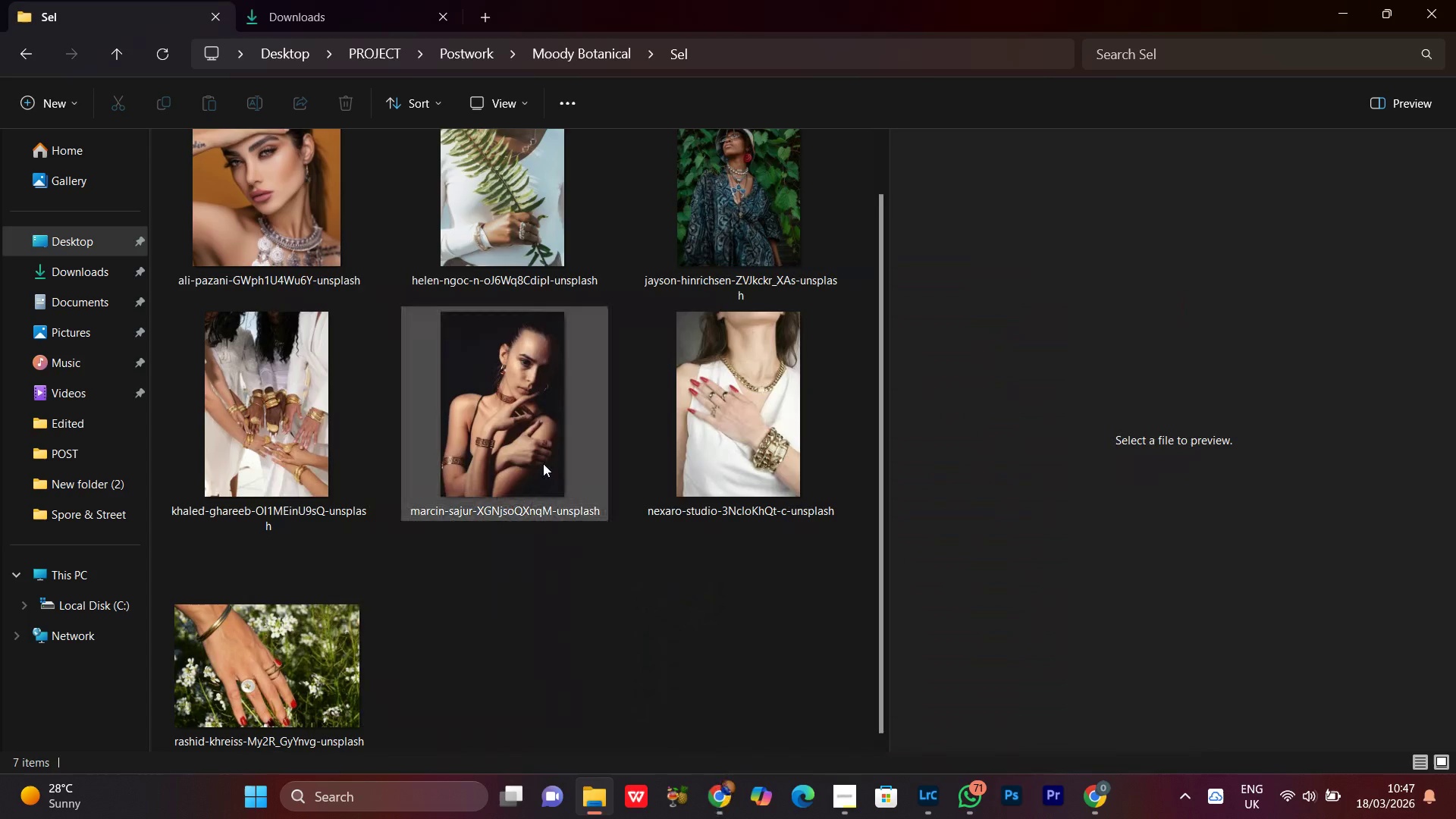 
left_click_drag(start_coordinate=[551, 617], to_coordinate=[555, 618])
 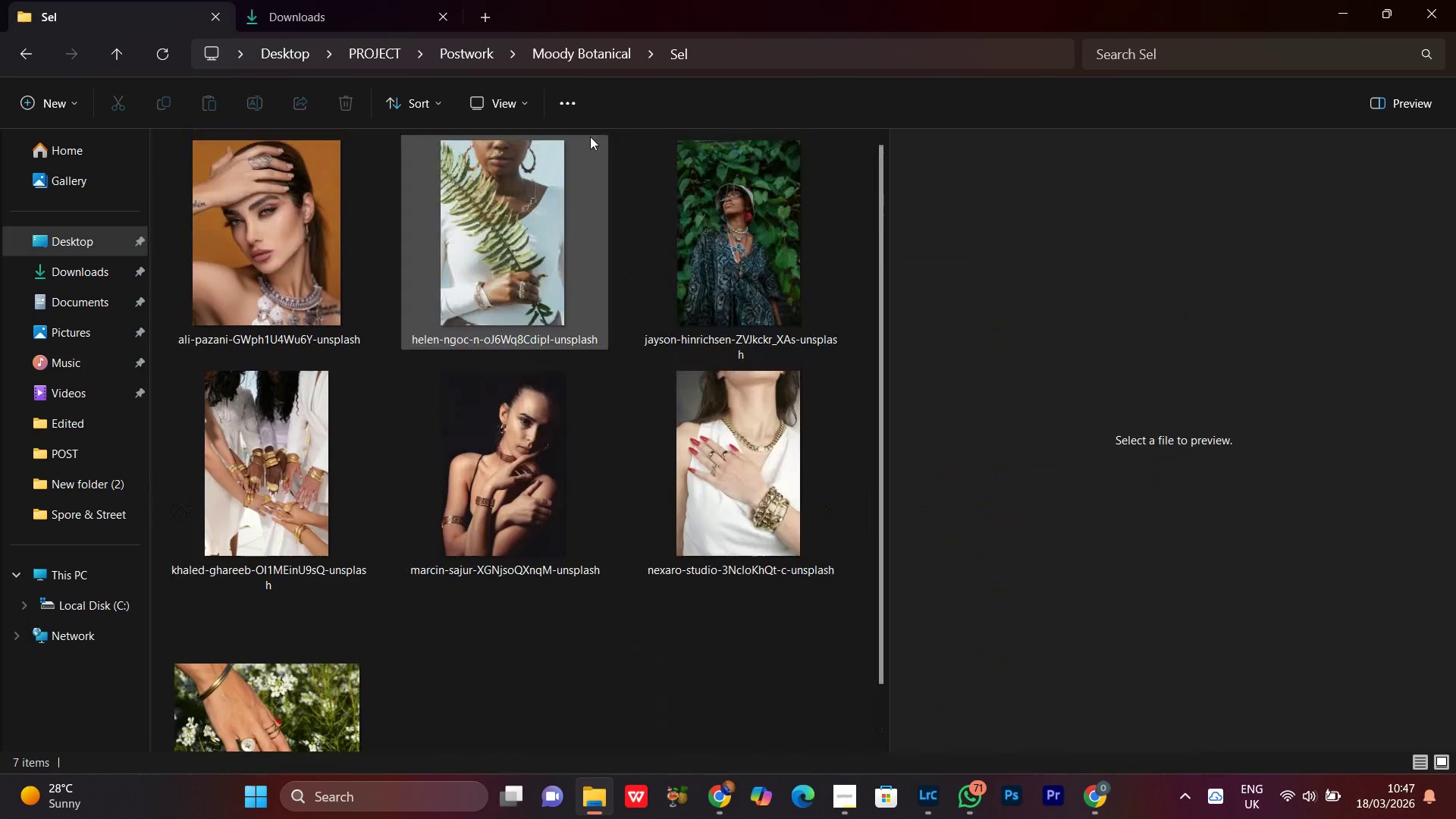 
scroll: coordinate [592, 137], scroll_direction: up, amount: 6.0
 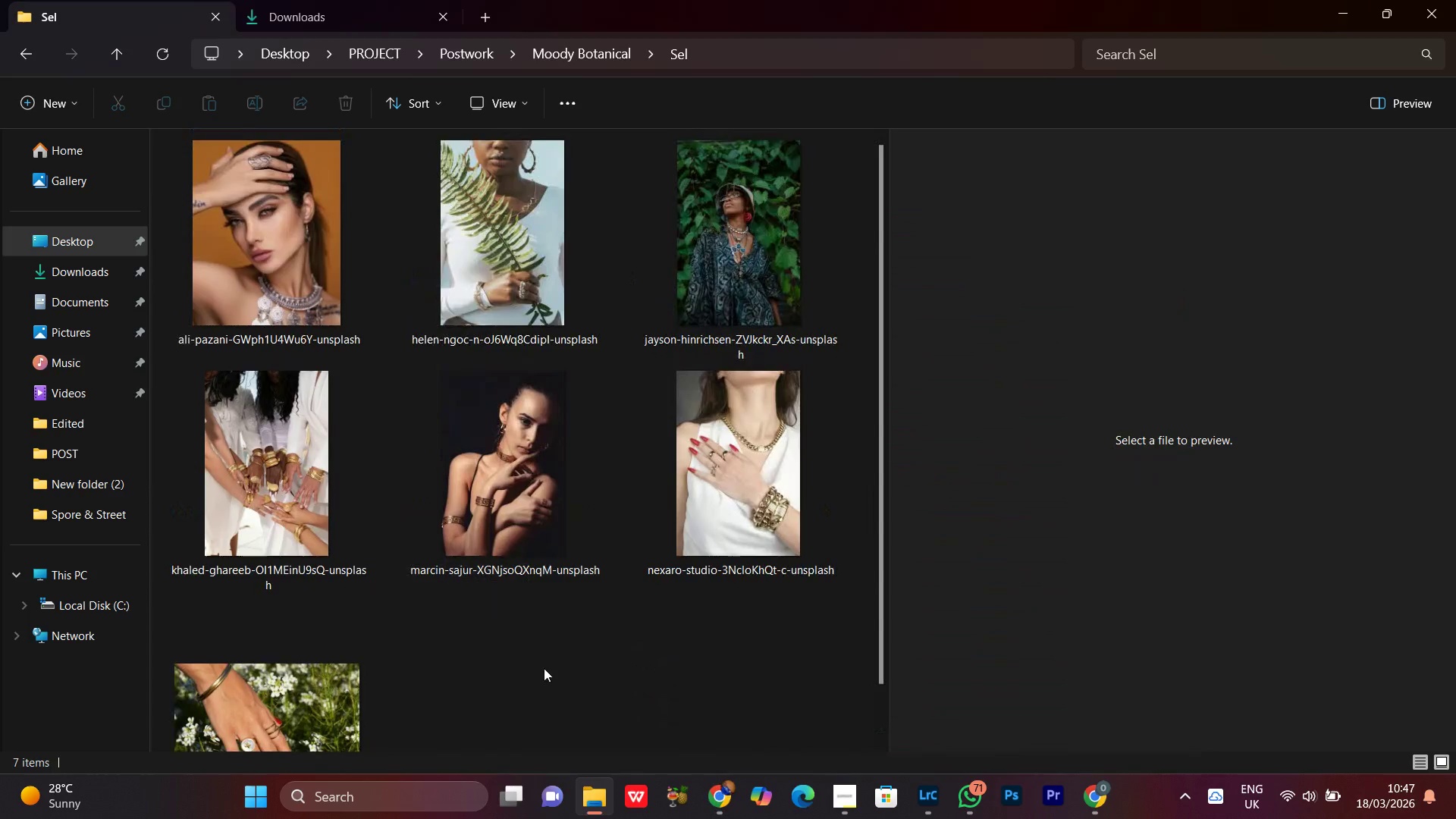 
right_click([541, 672])
 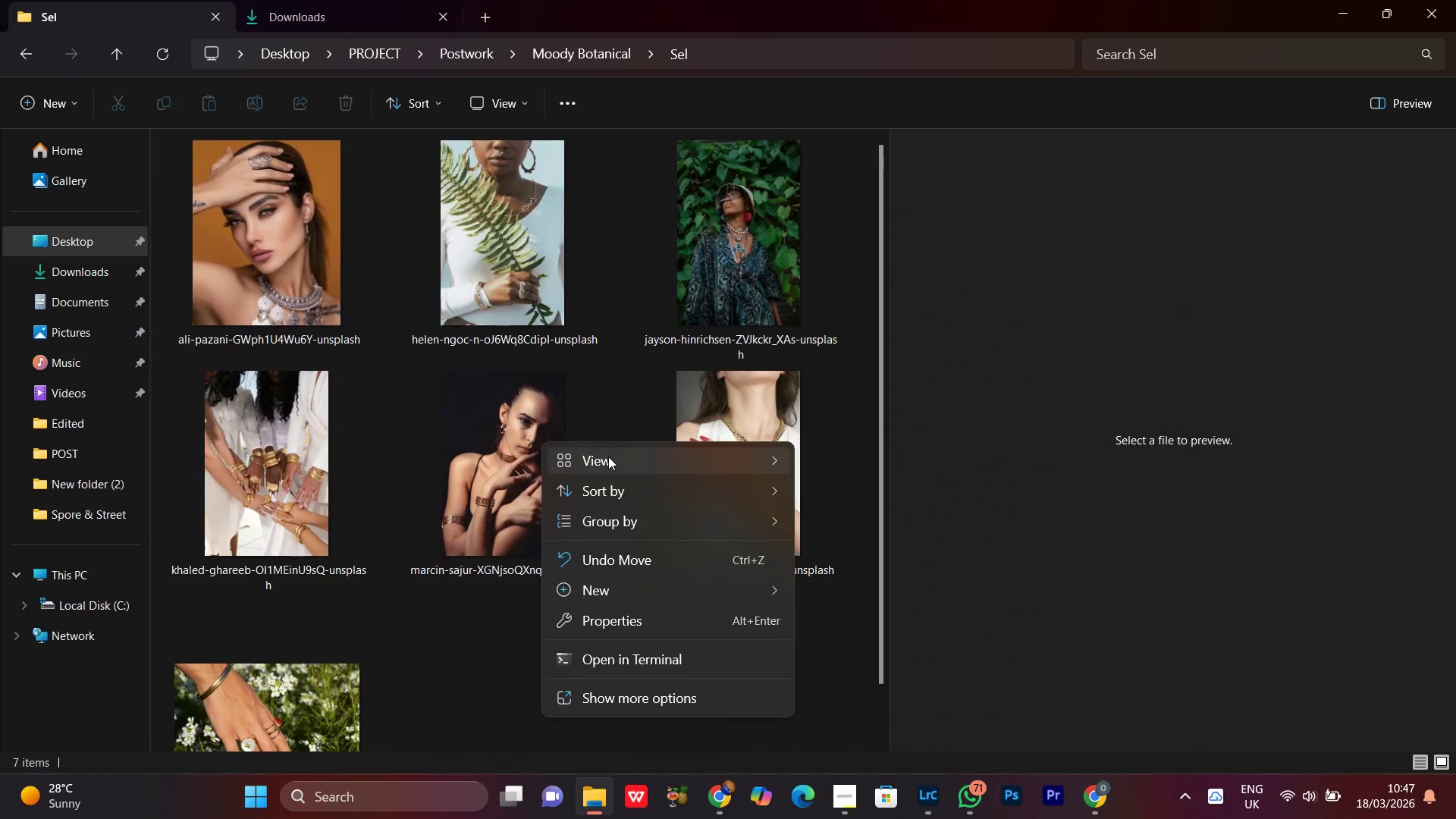 
left_click([604, 458])
 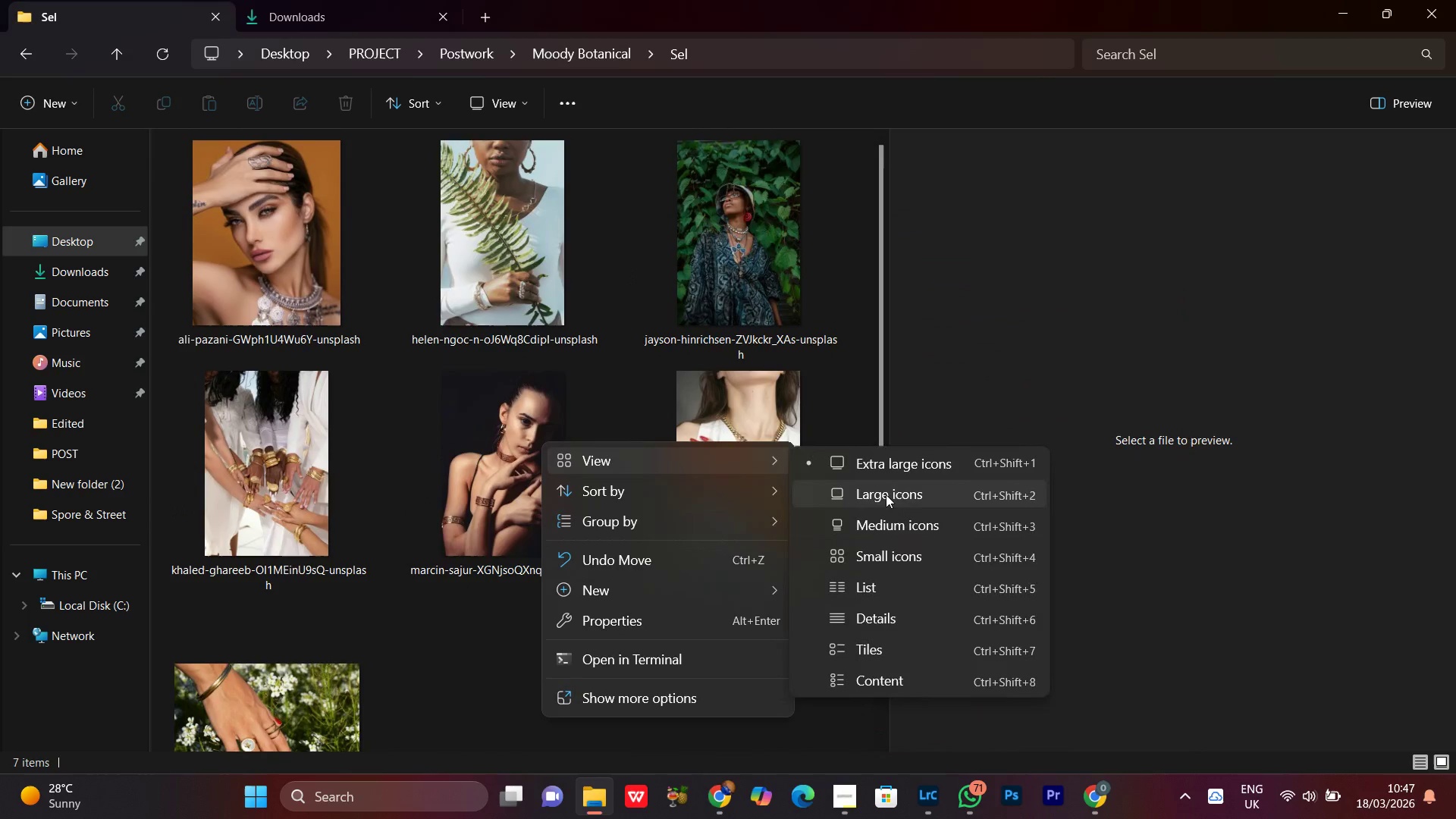 
left_click([886, 494])
 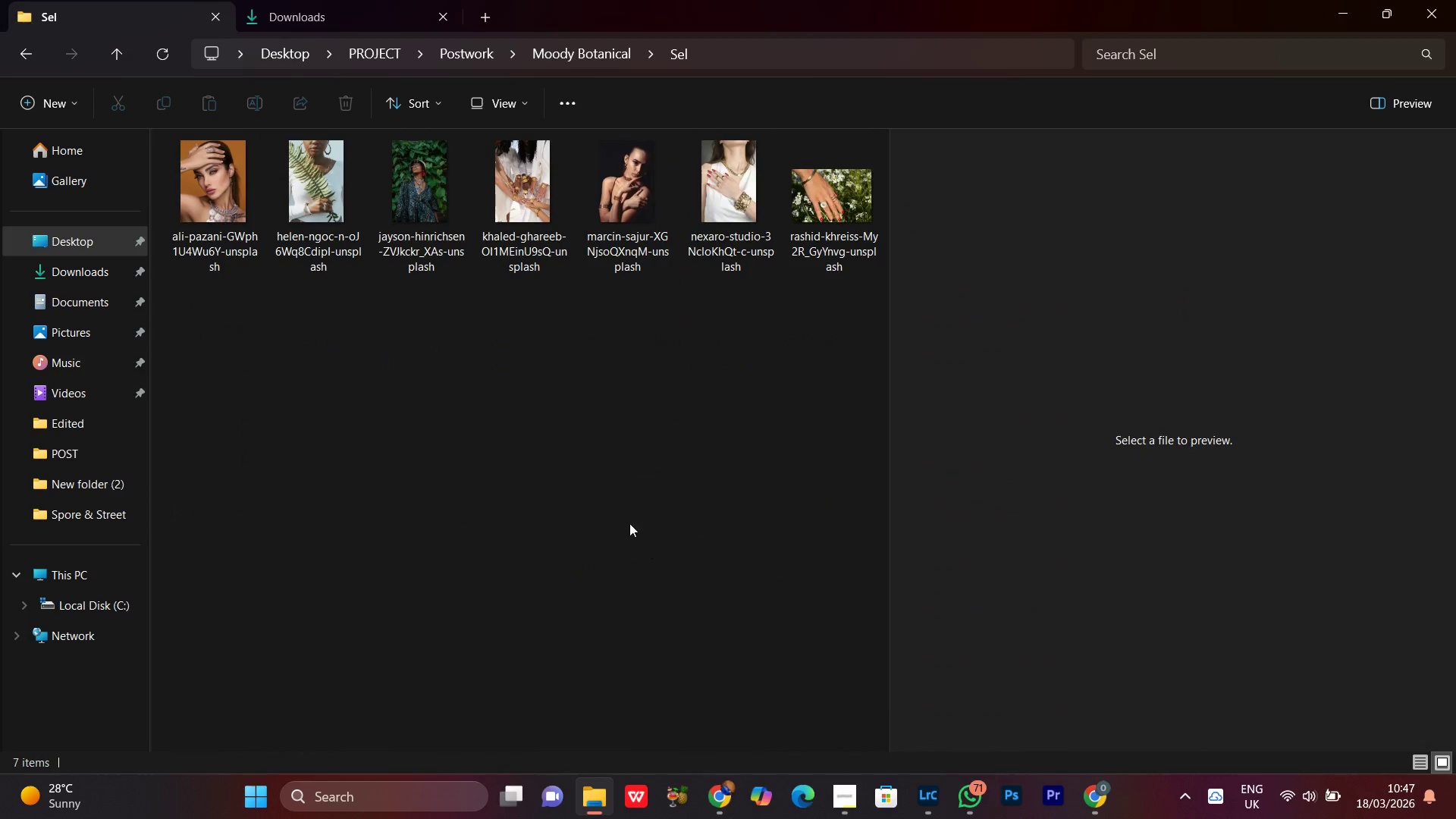 
left_click([618, 510])
 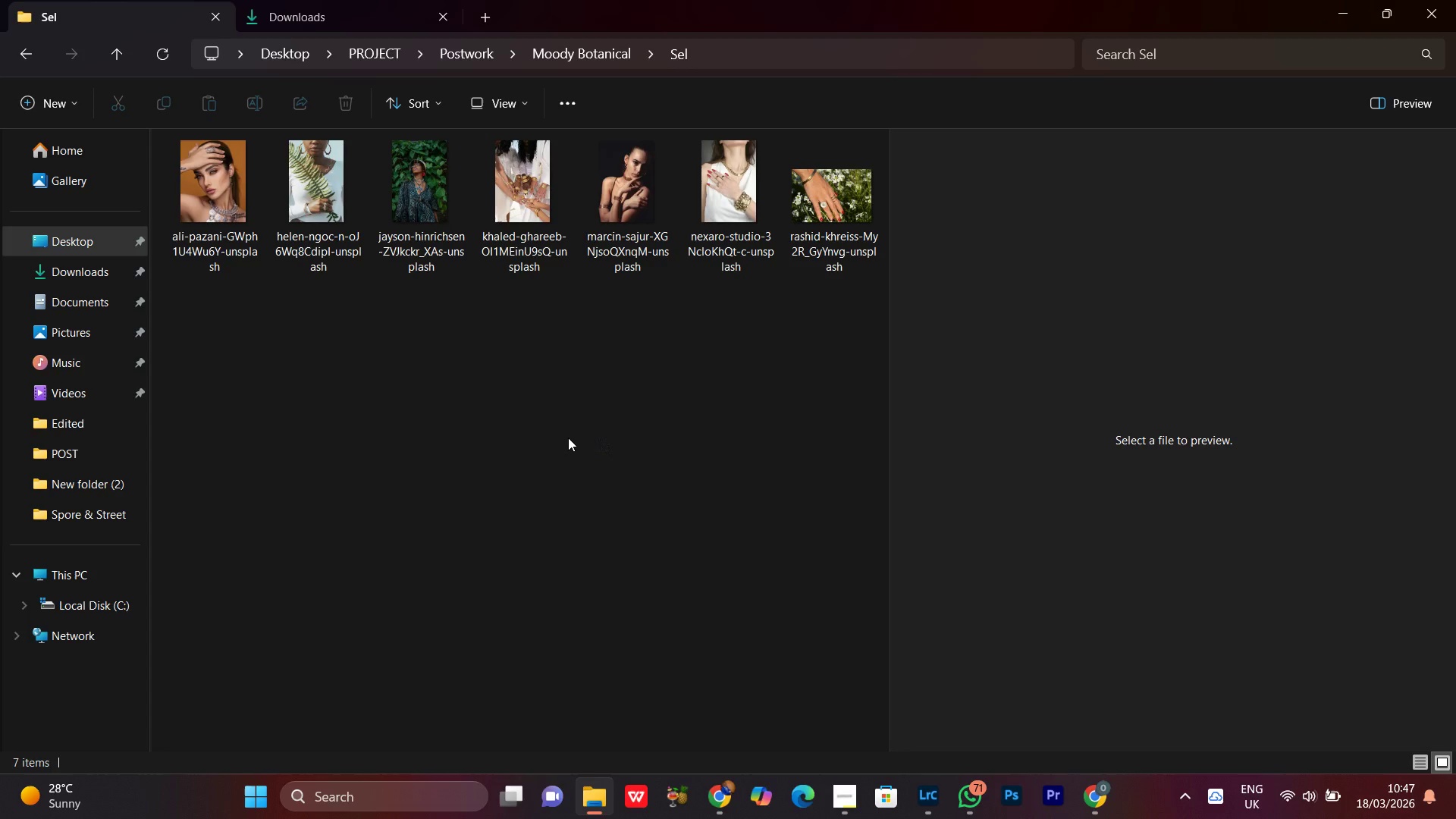 
left_click([568, 438])
 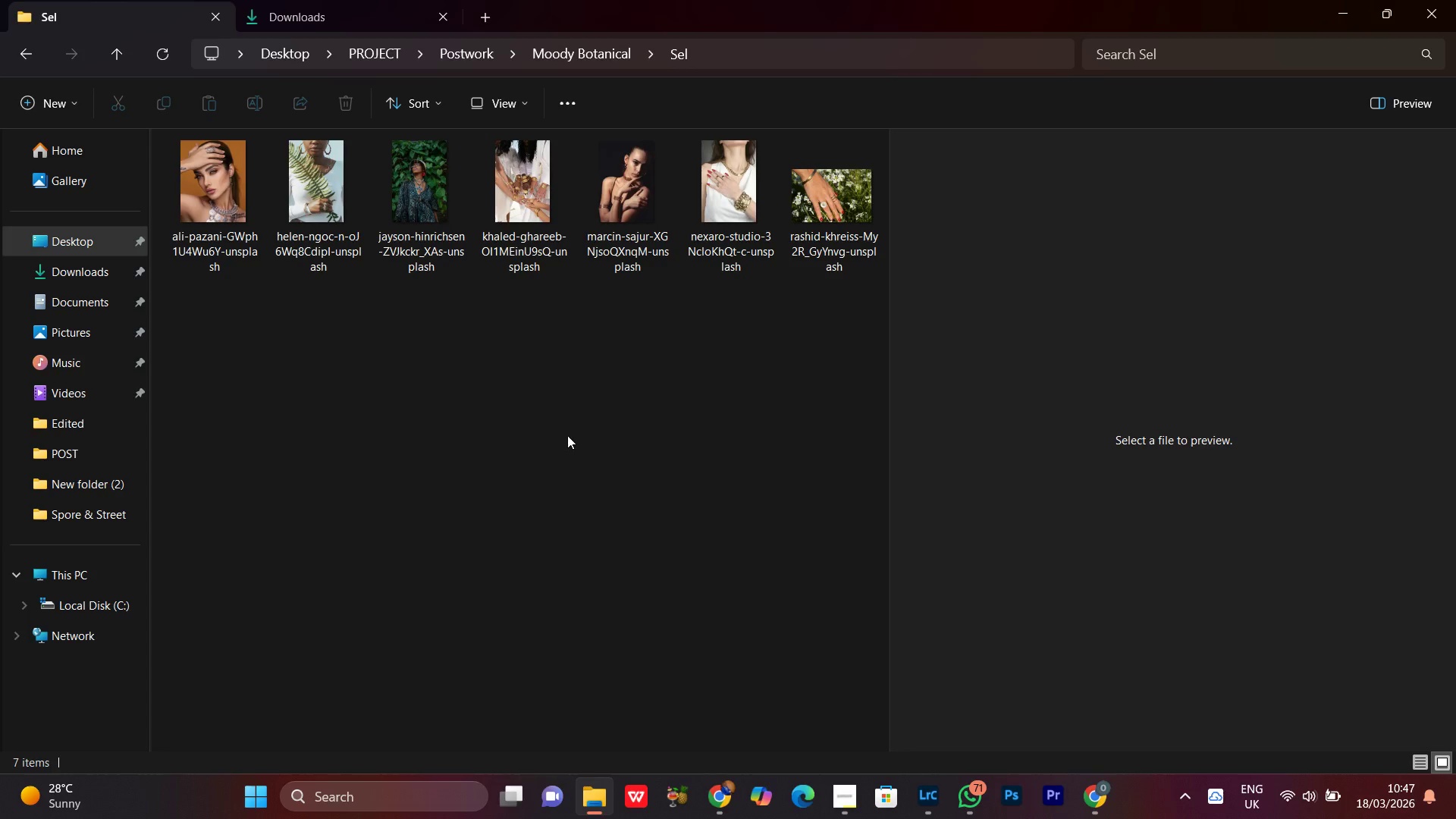 
wait(21.78)
 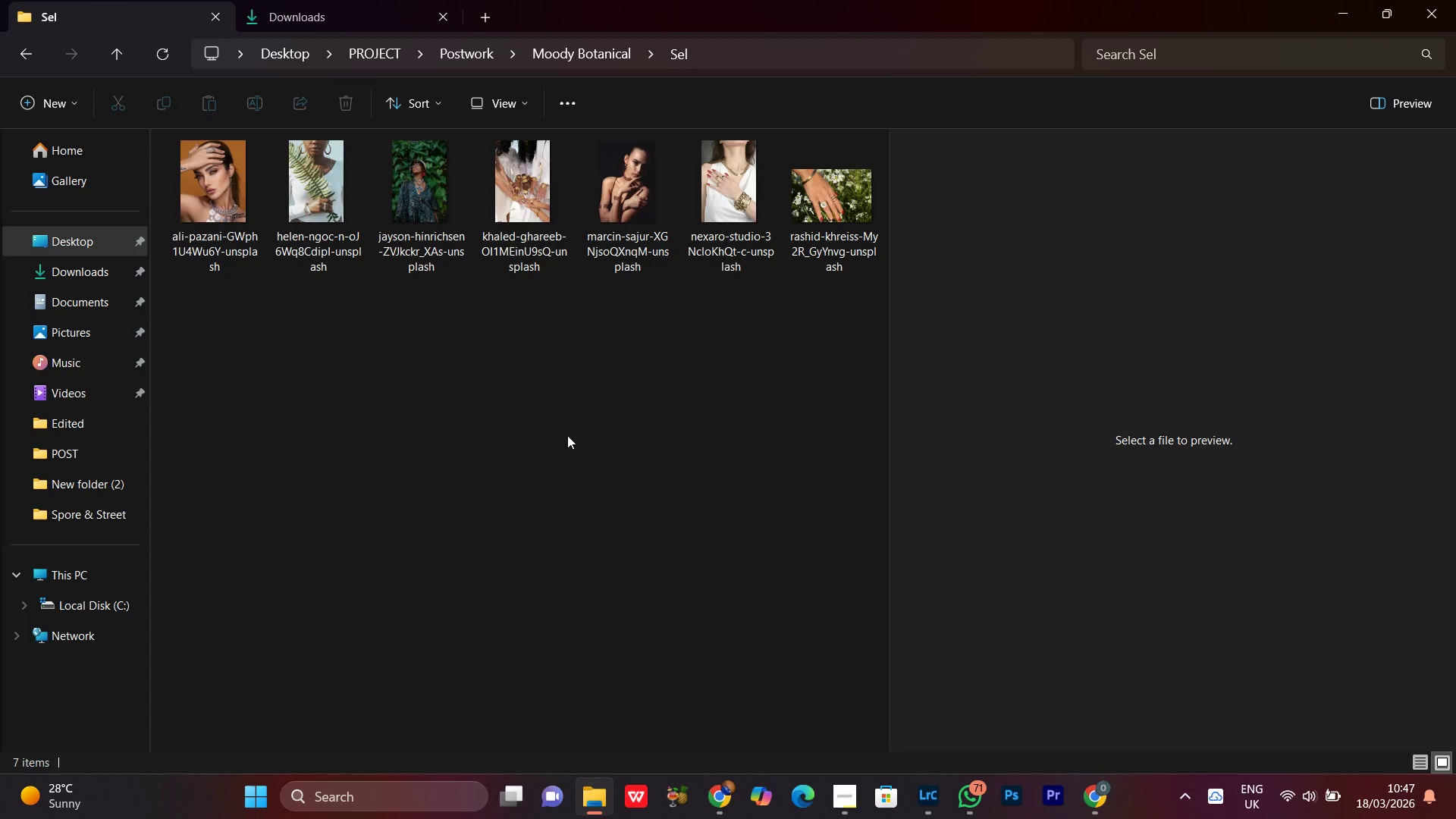 
left_click([595, 445])
 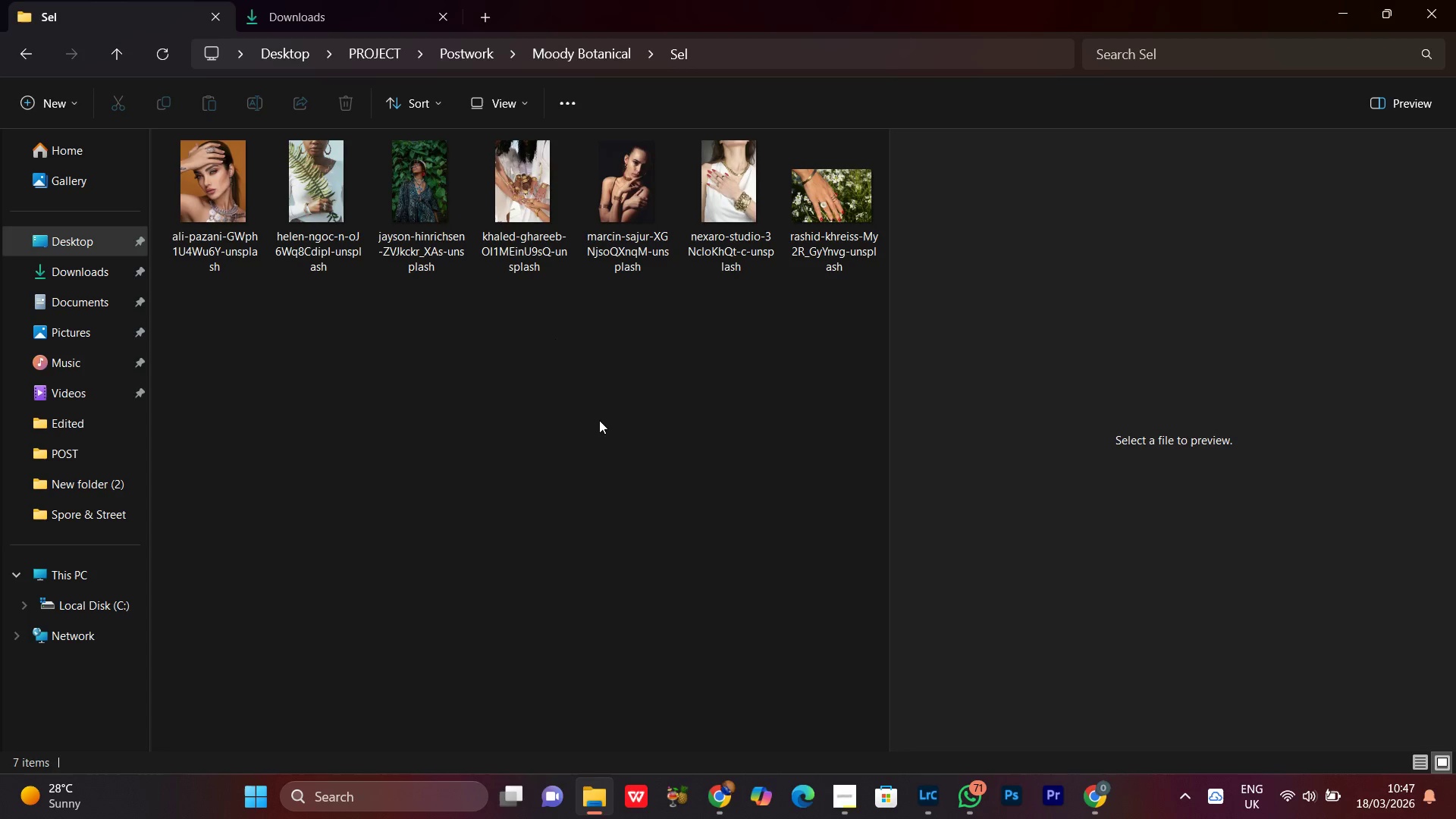 
left_click([599, 420])
 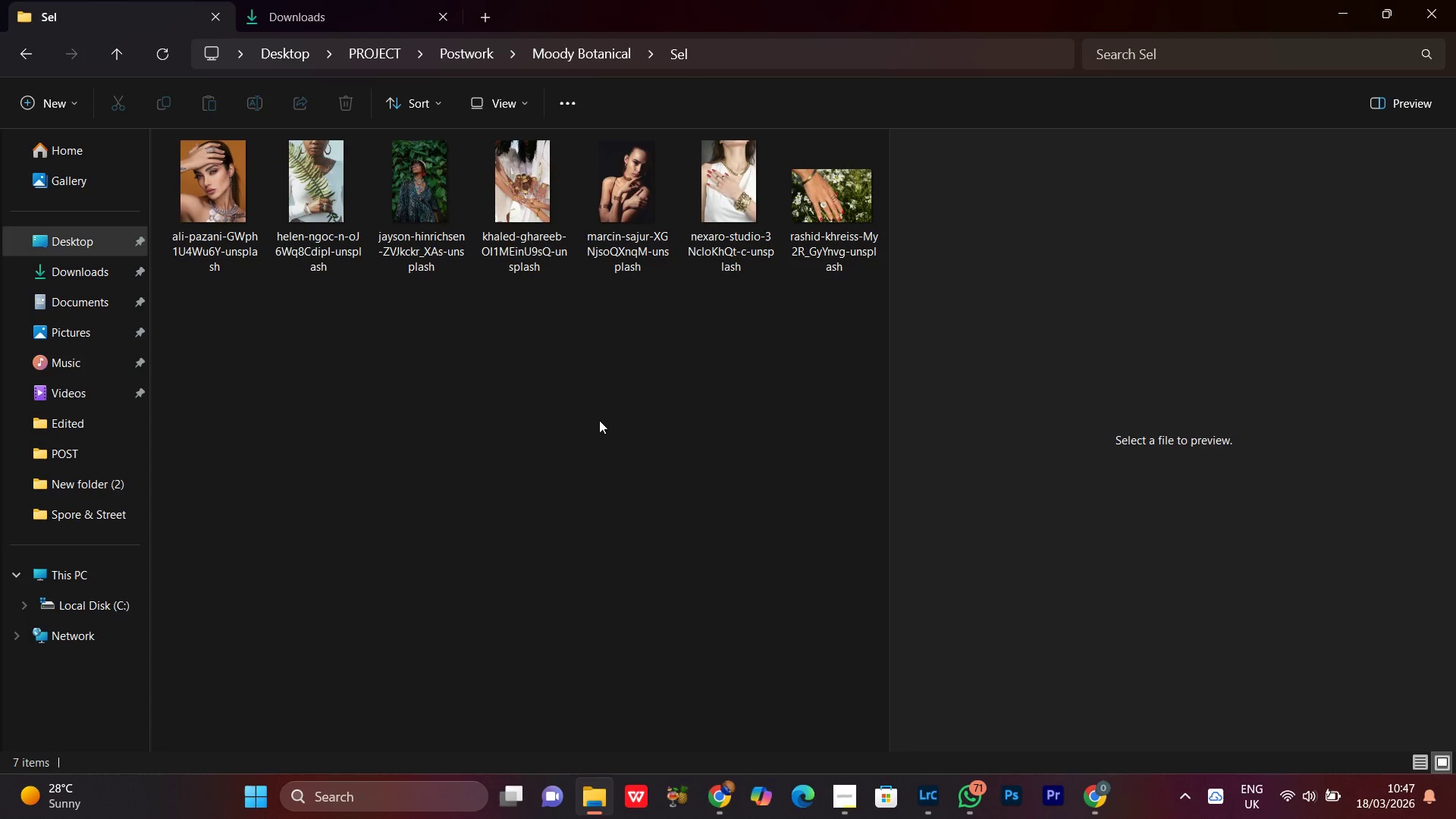 
left_click([599, 420])
 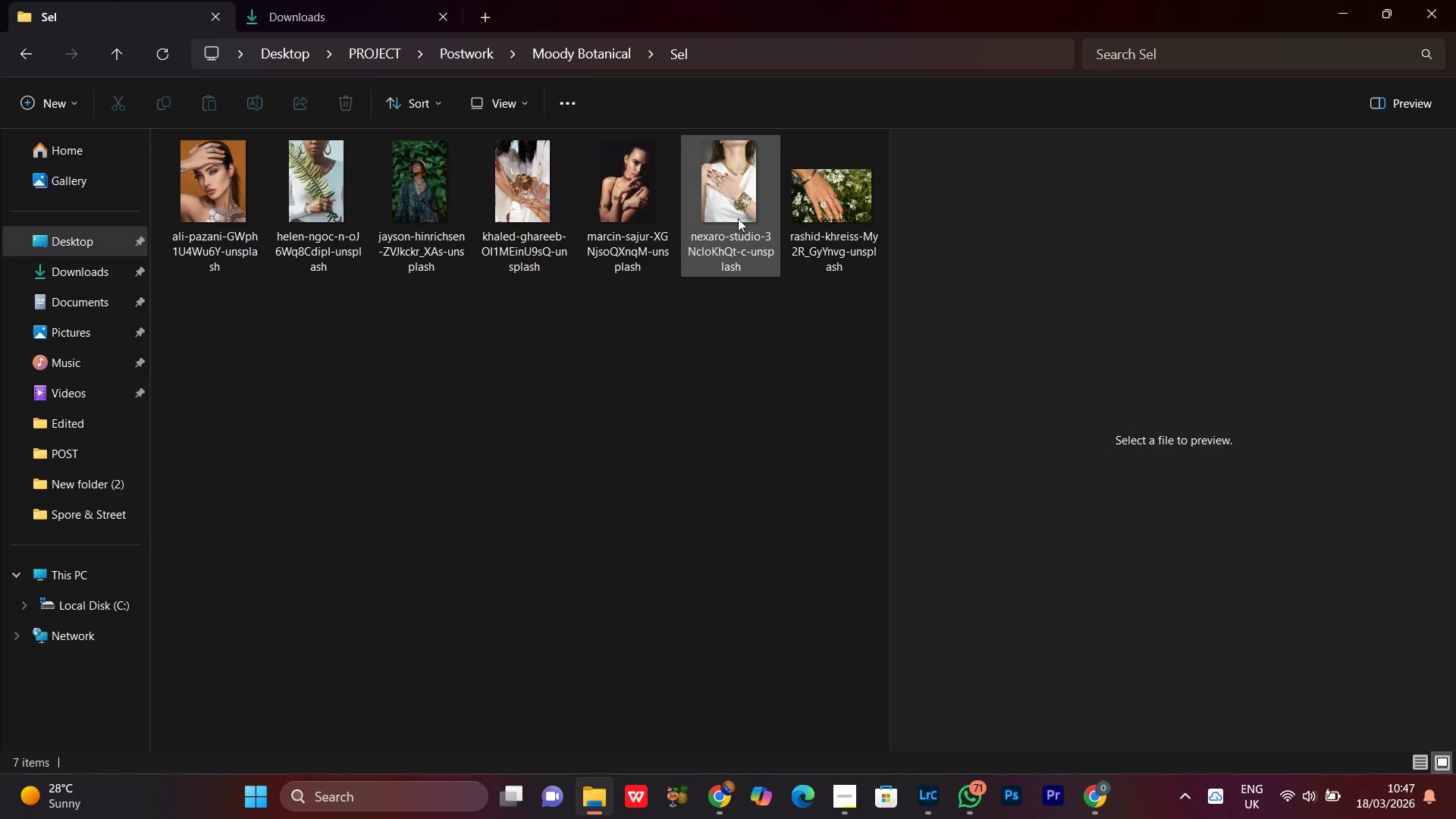 
left_click([738, 218])
 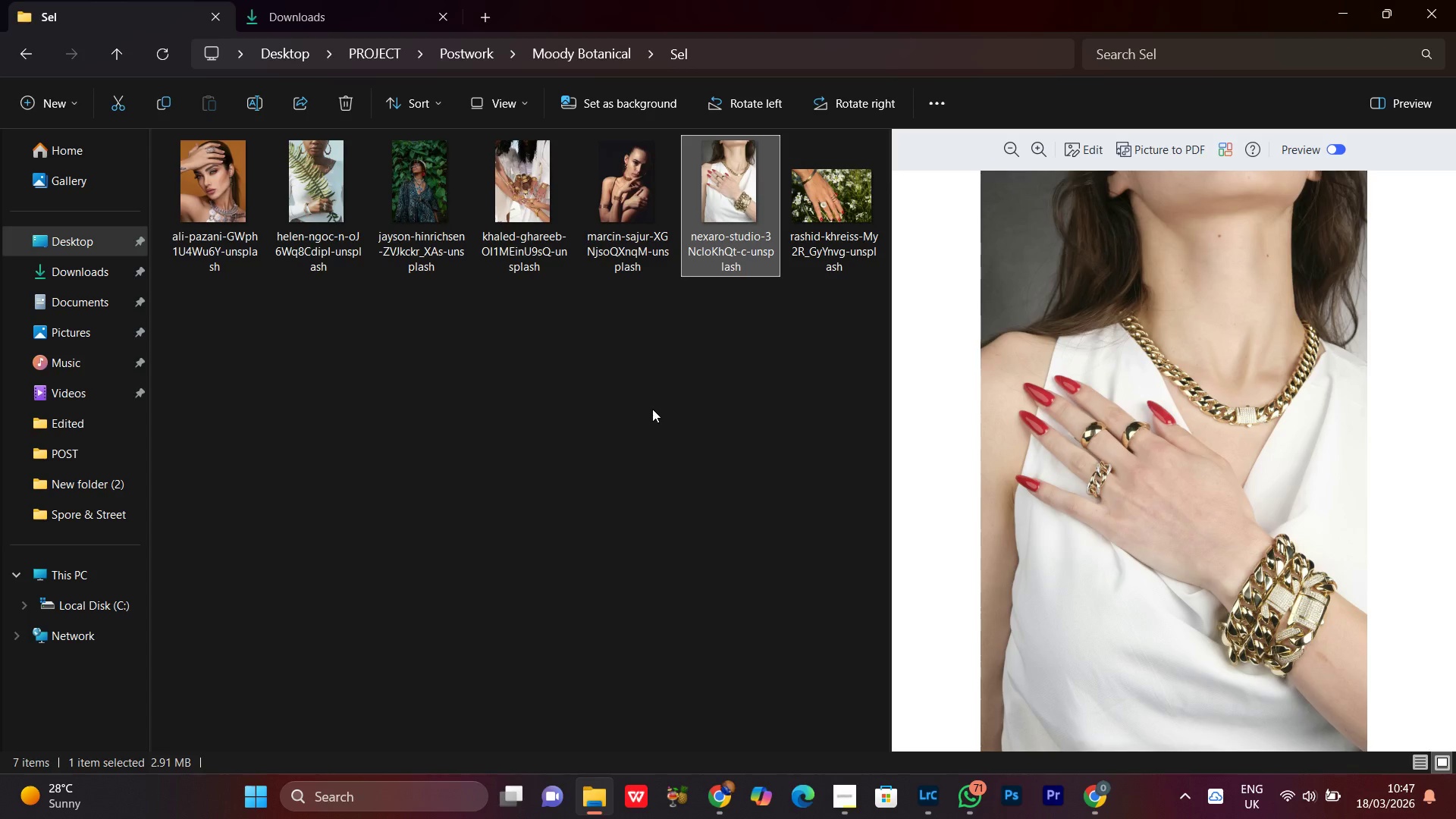 
left_click([652, 409])
 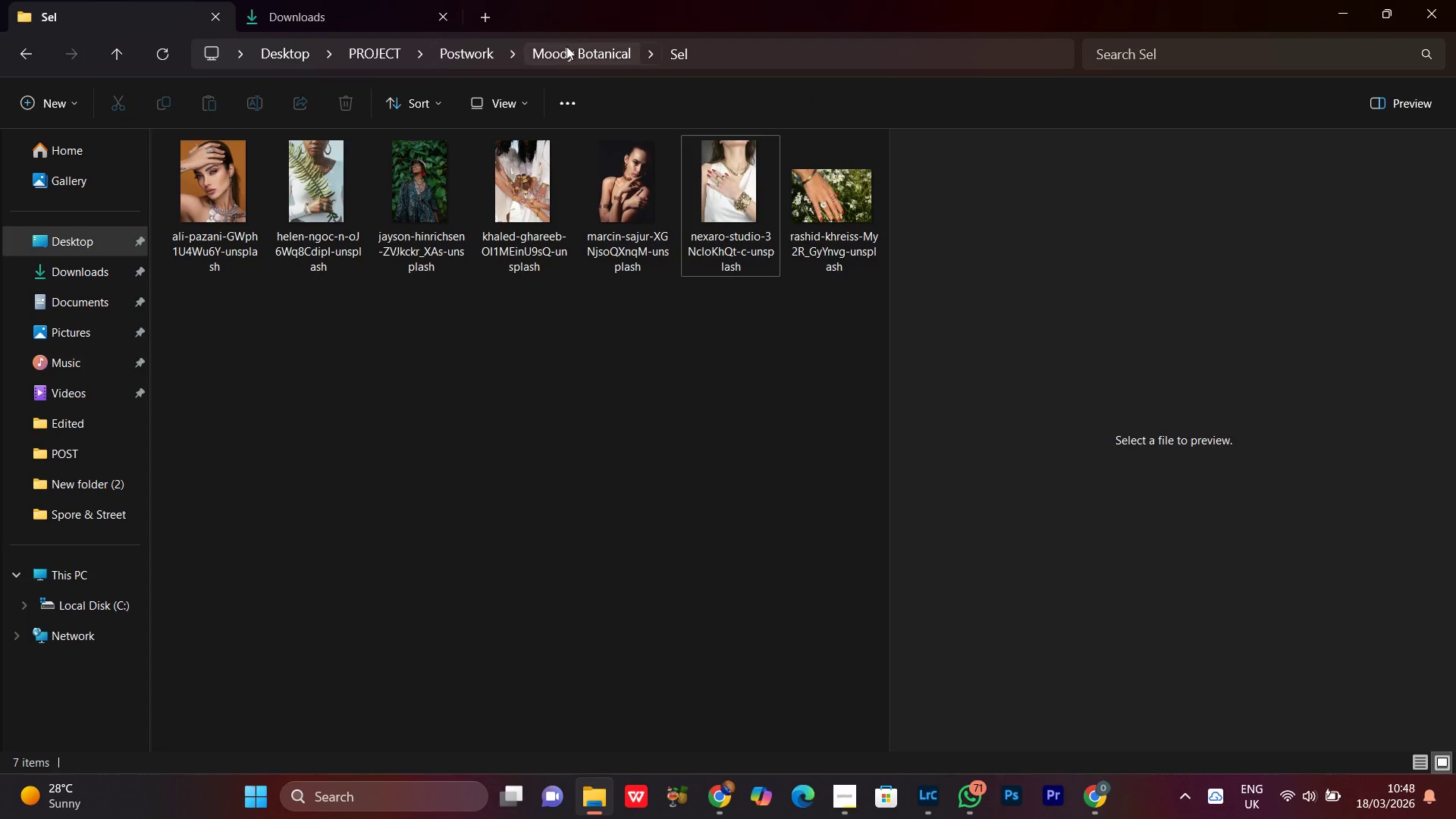 
left_click([579, 47])
 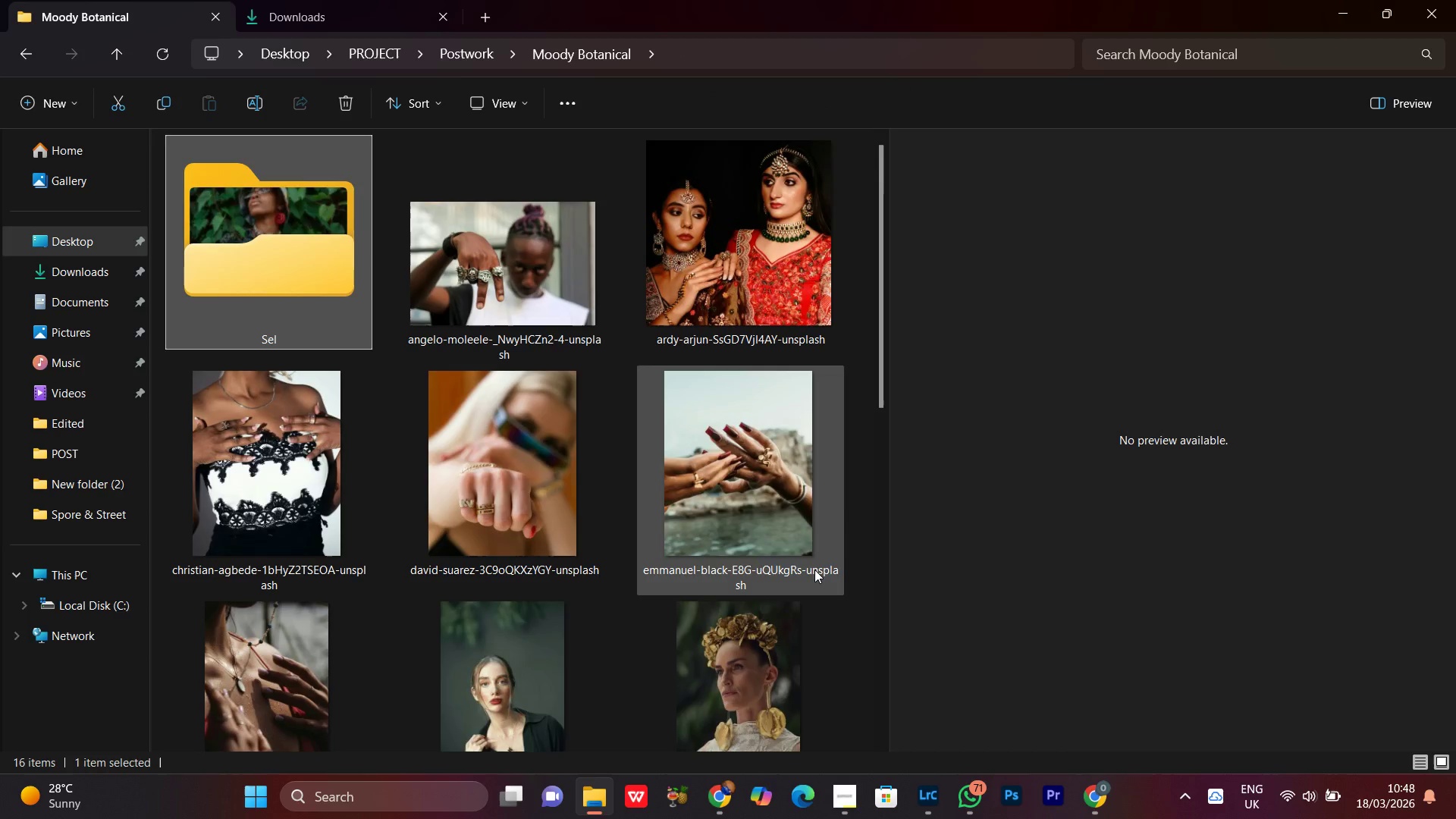 
scroll: coordinate [812, 569], scroll_direction: down, amount: 2.0
 